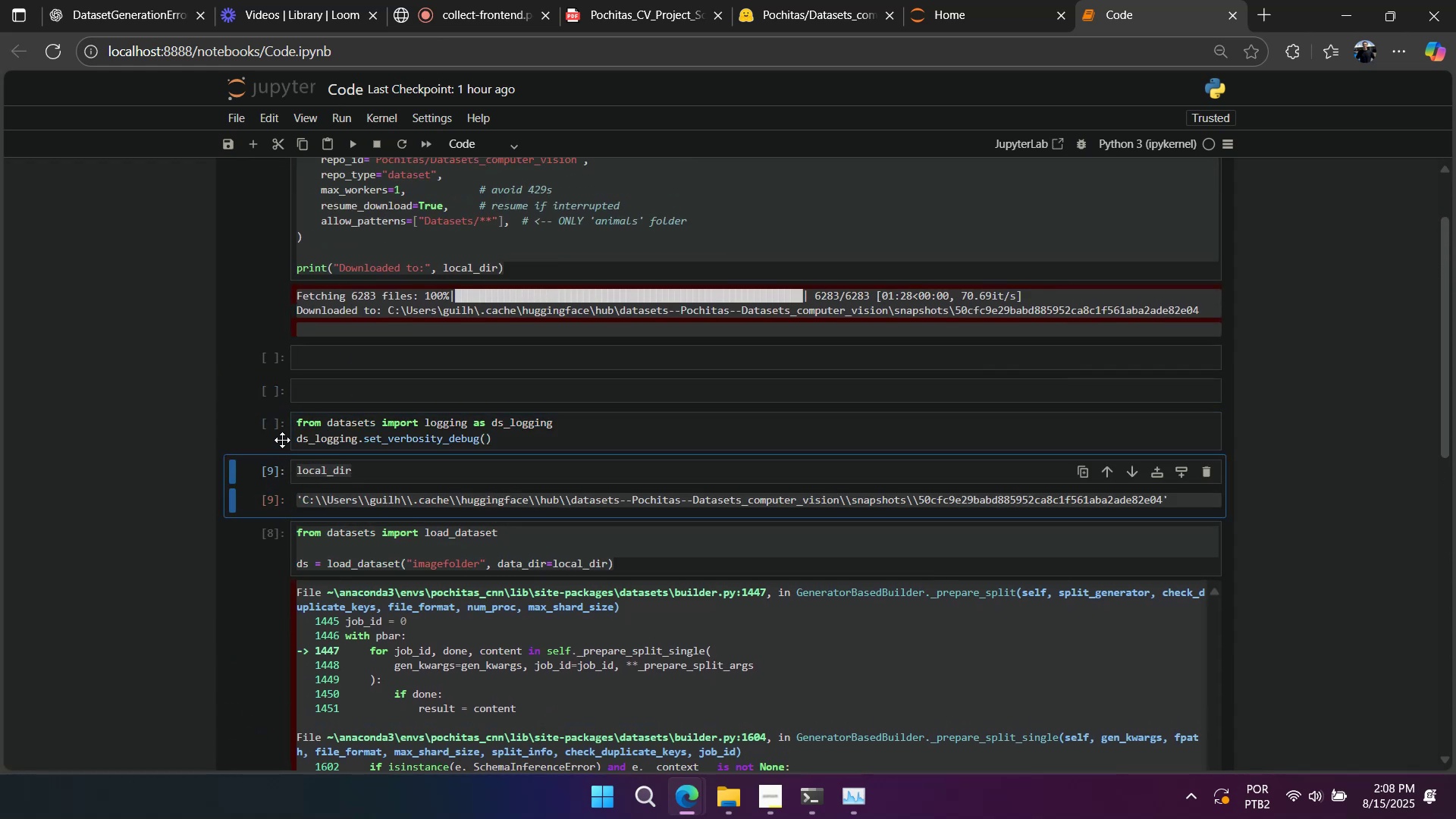 
left_click([317, 435])
 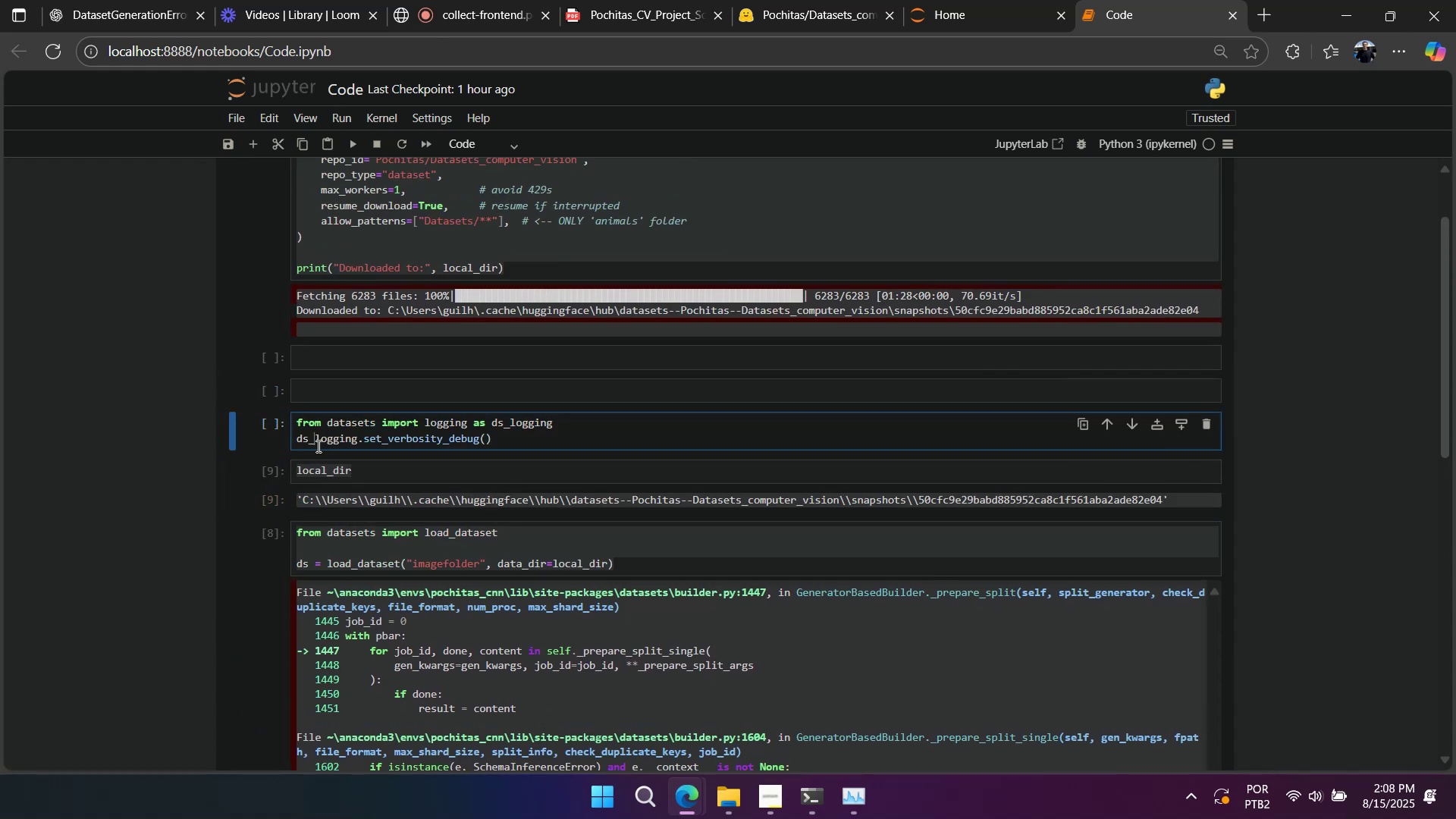 
key(Control+ControlLeft)
 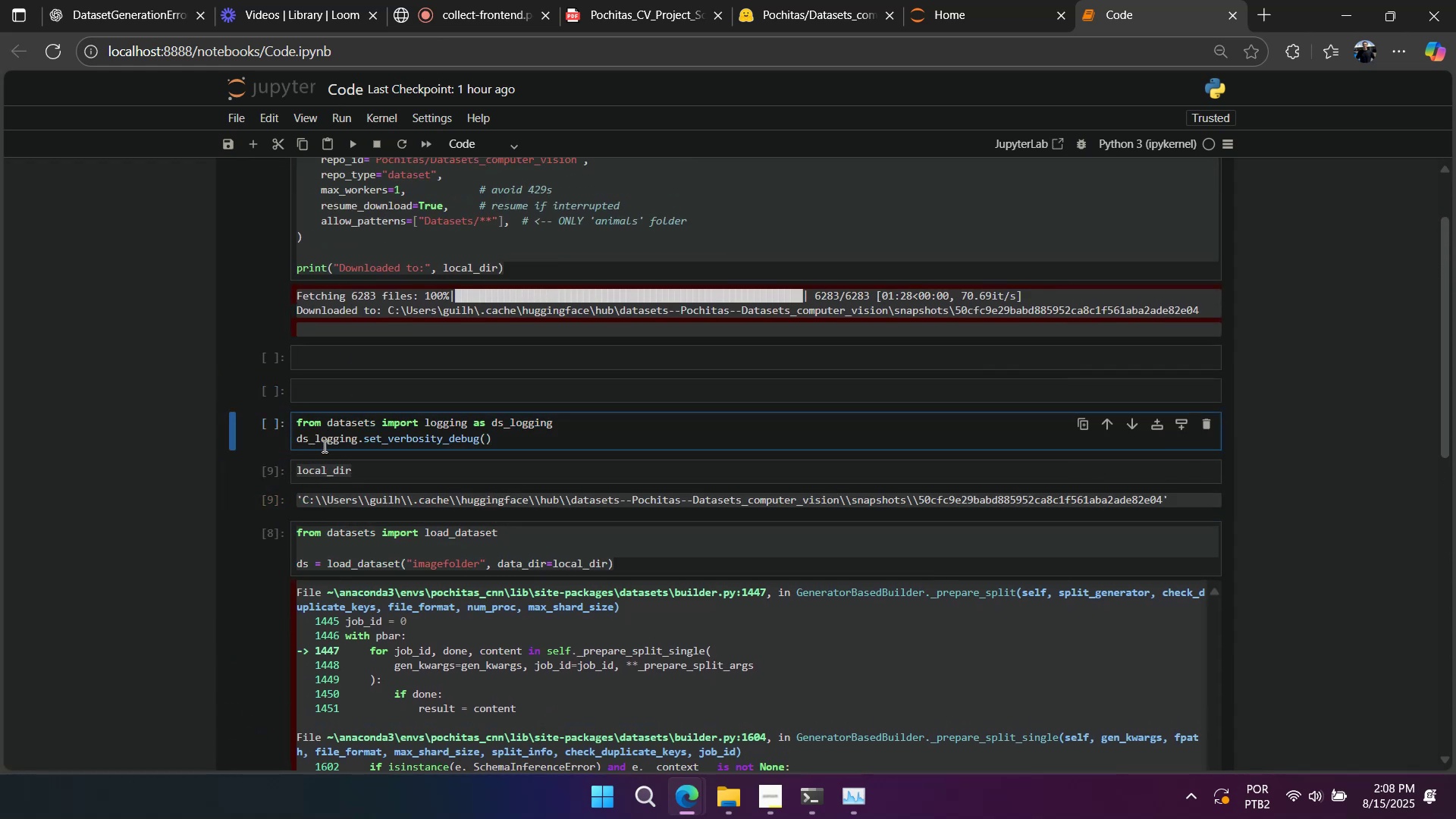 
key(Shift+Enter)
 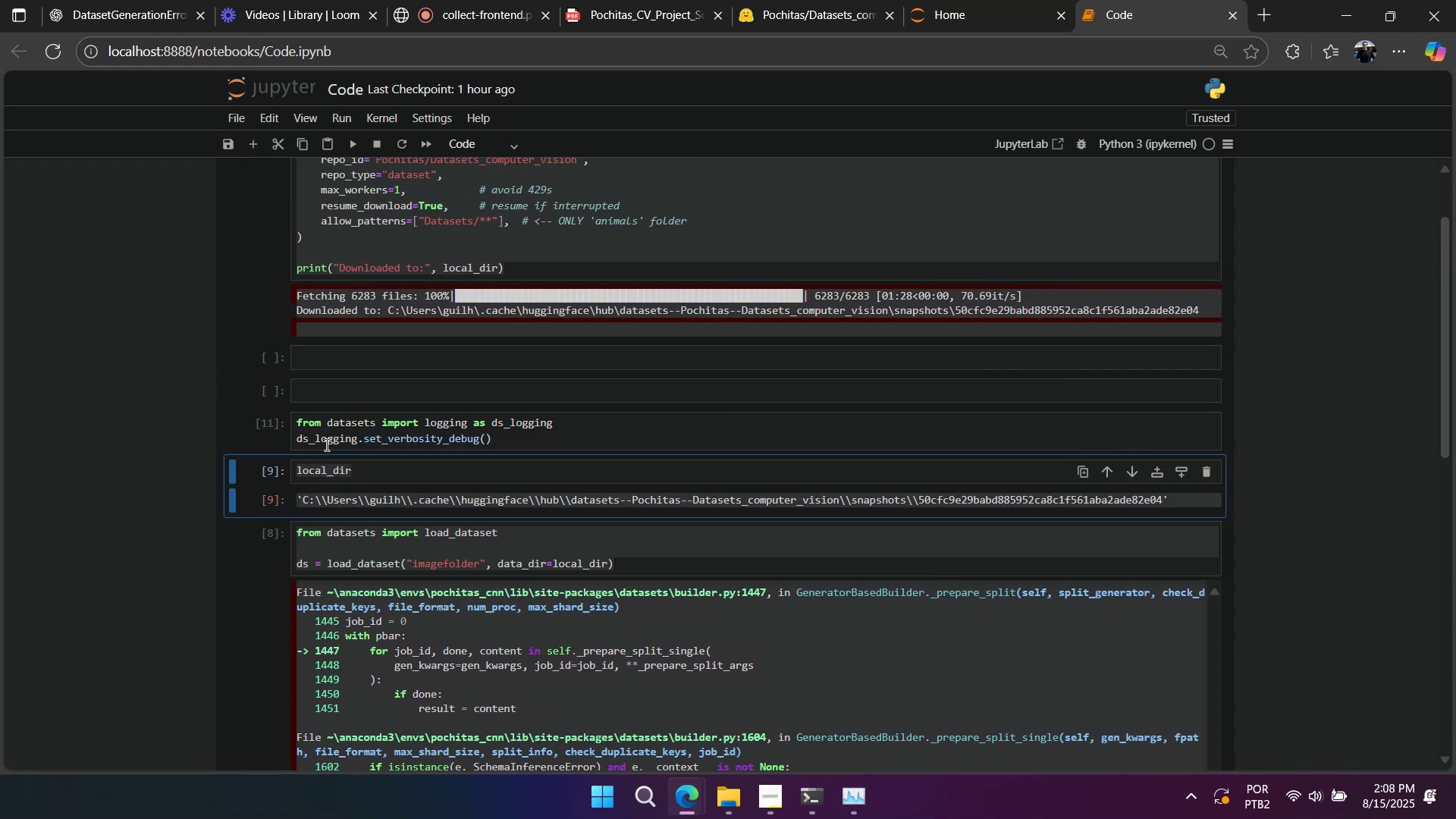 
type(aa)
 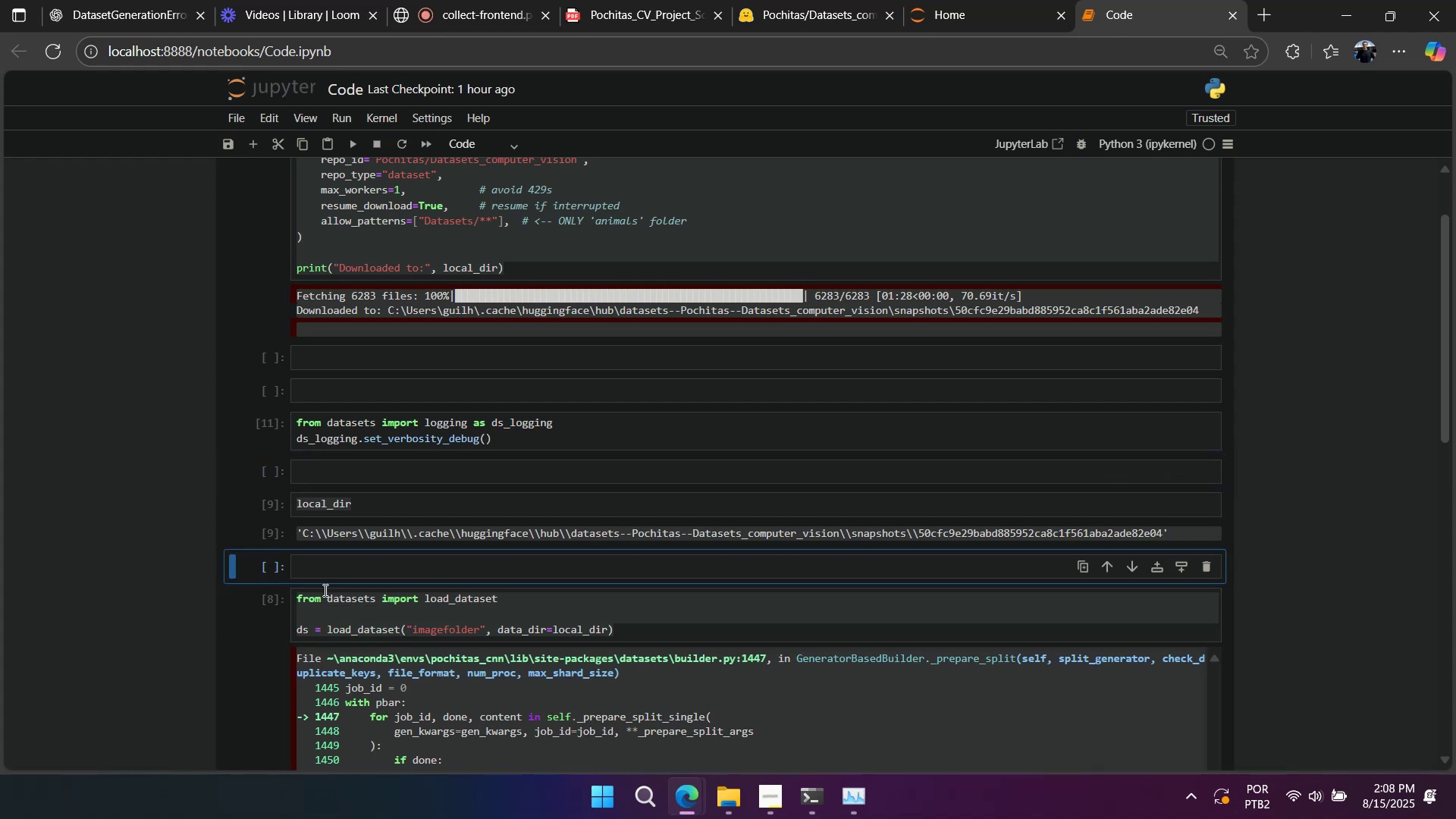 
left_click([397, 601])
 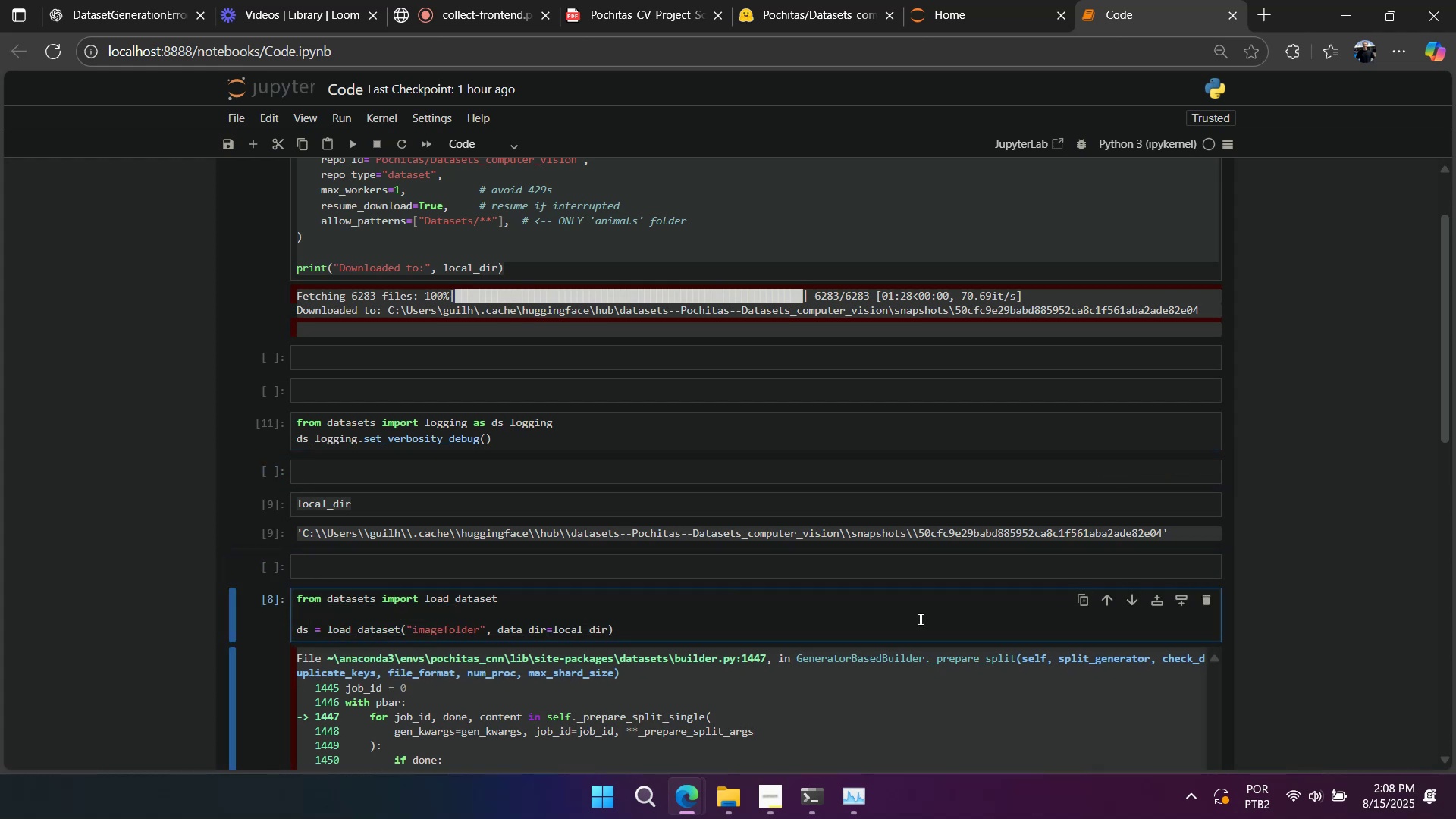 
key(Control+A)
 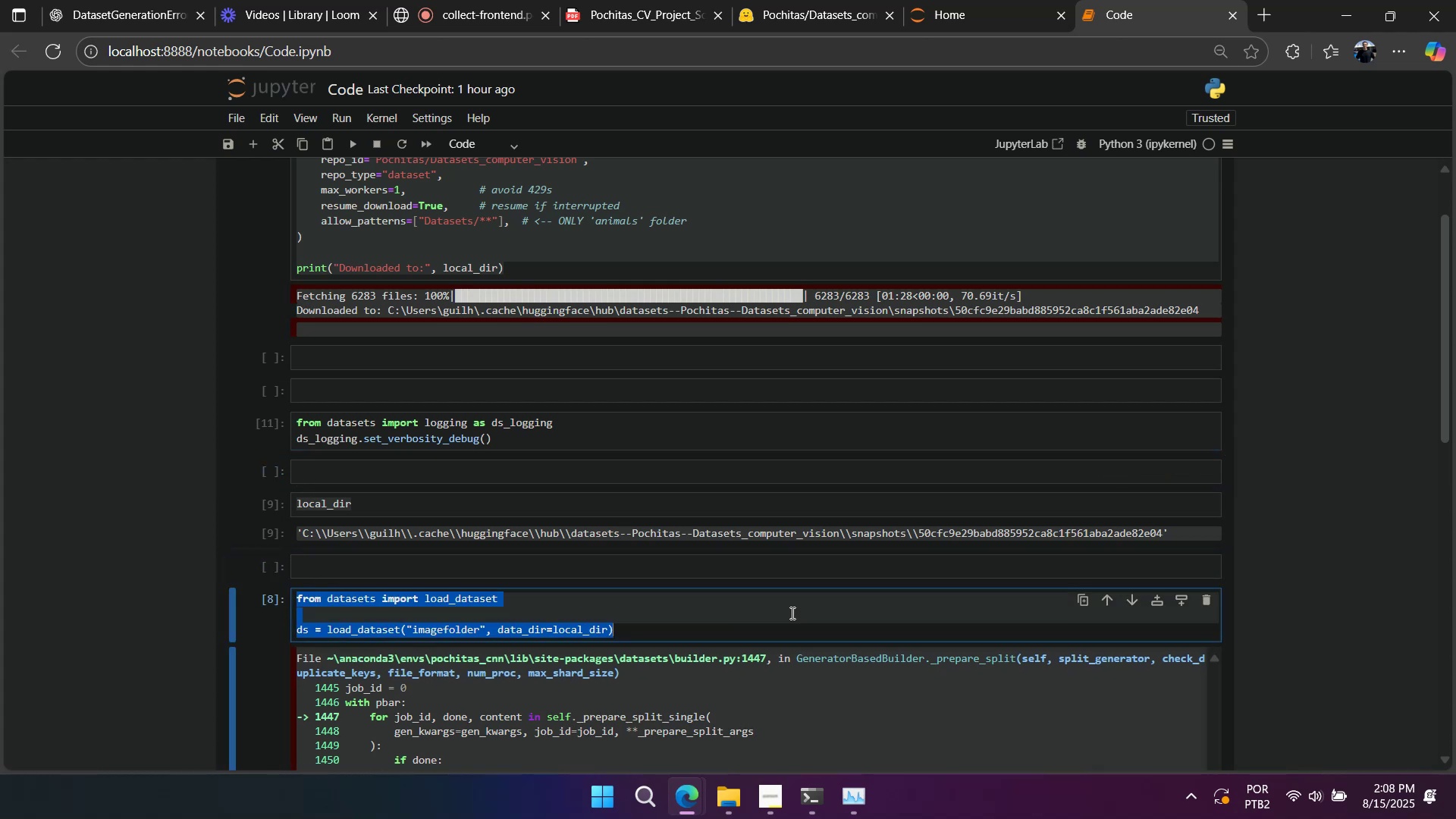 
key(Slash)
 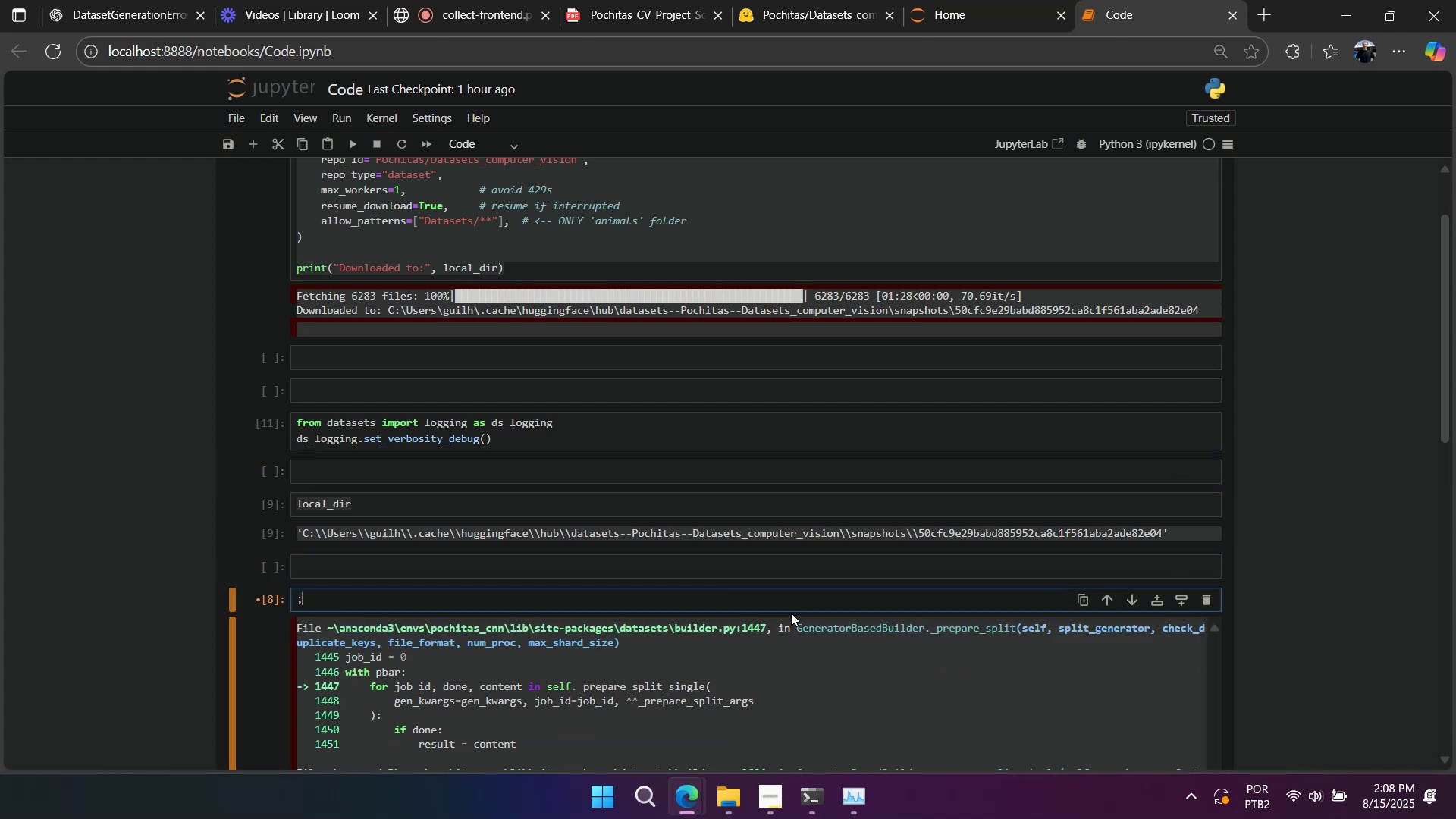 
key(Shift+Enter)
 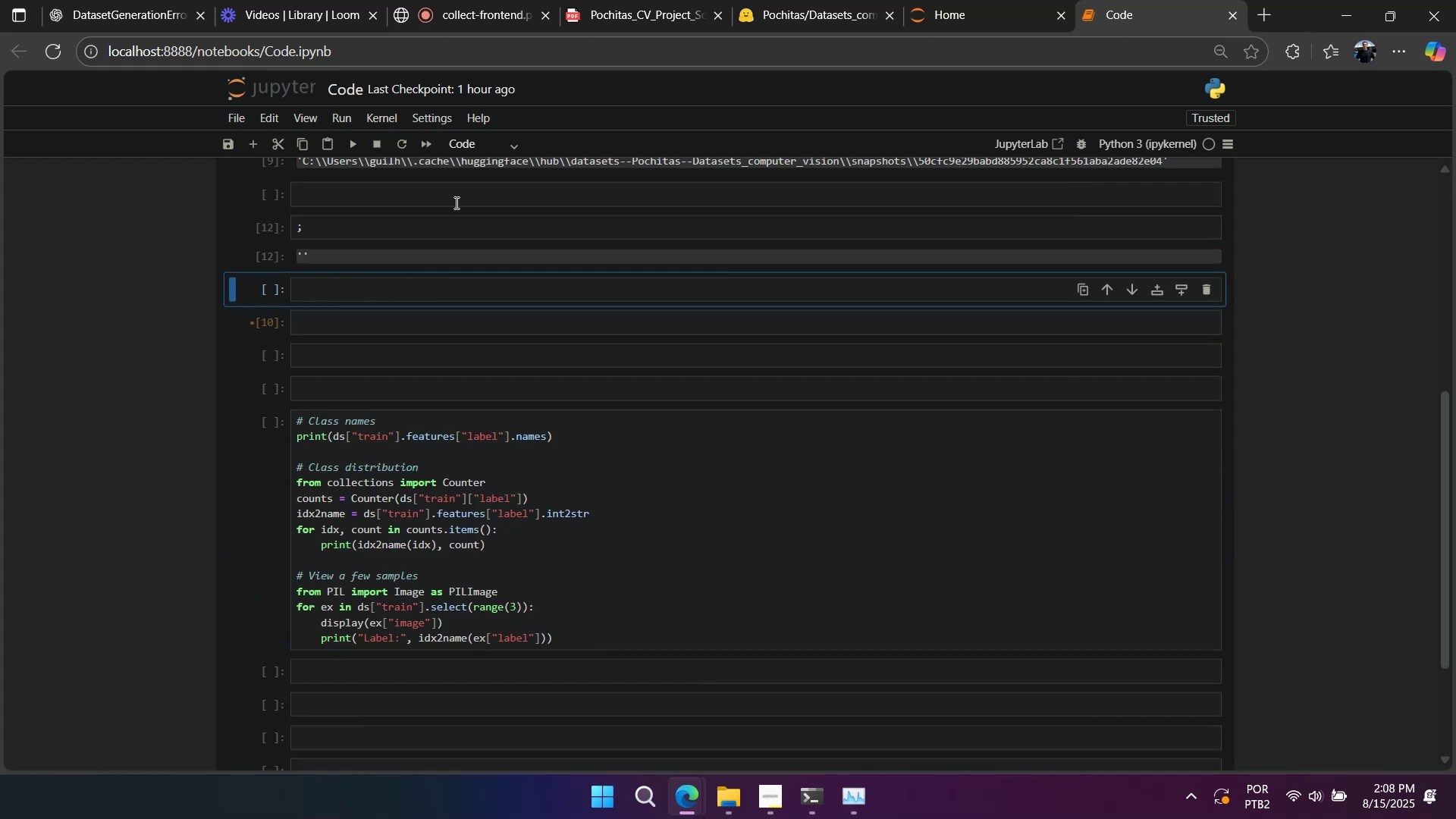 
left_click([419, 222])
 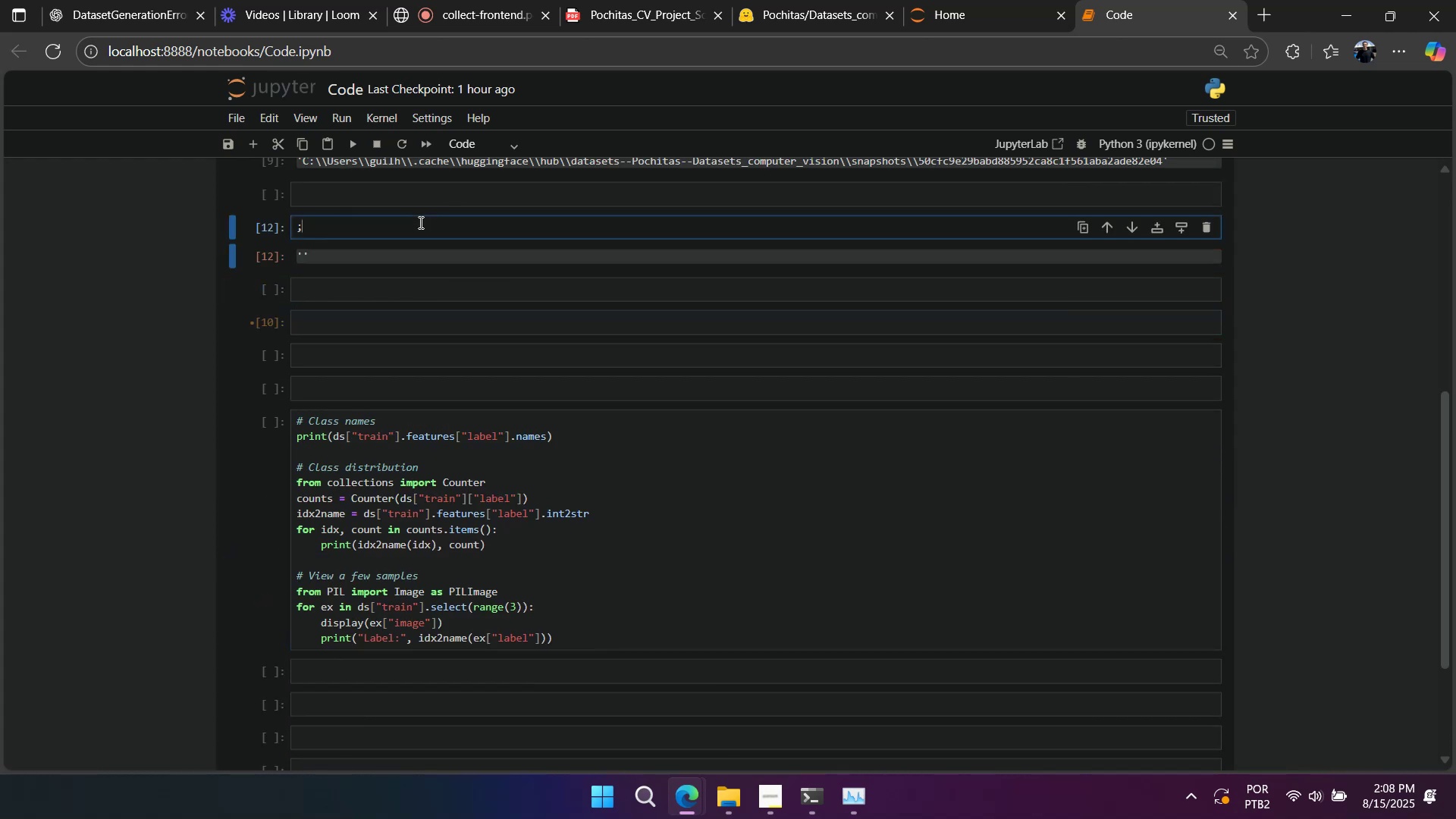 
key(Control+Z)
 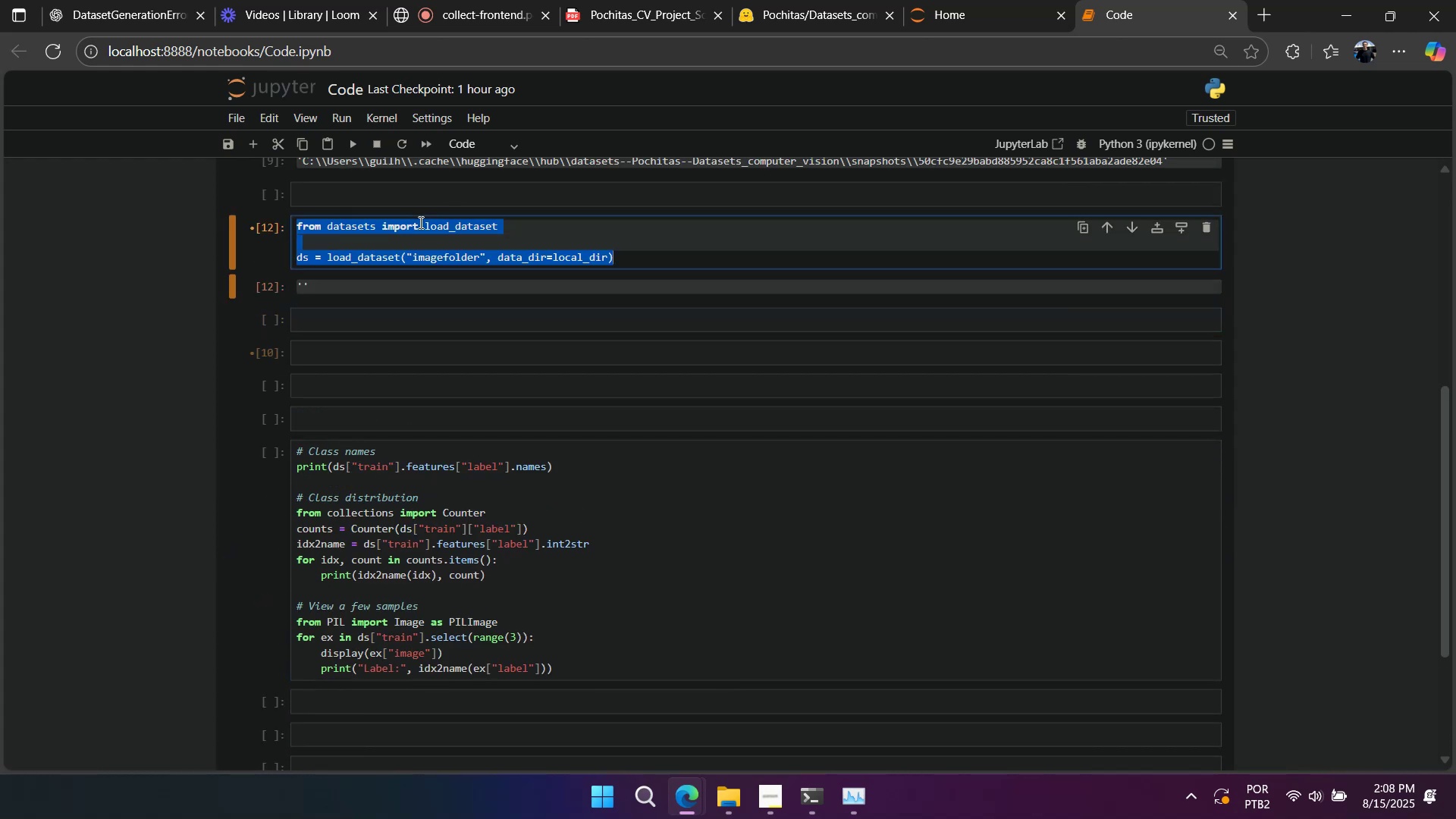 
key(Control+Slash)
 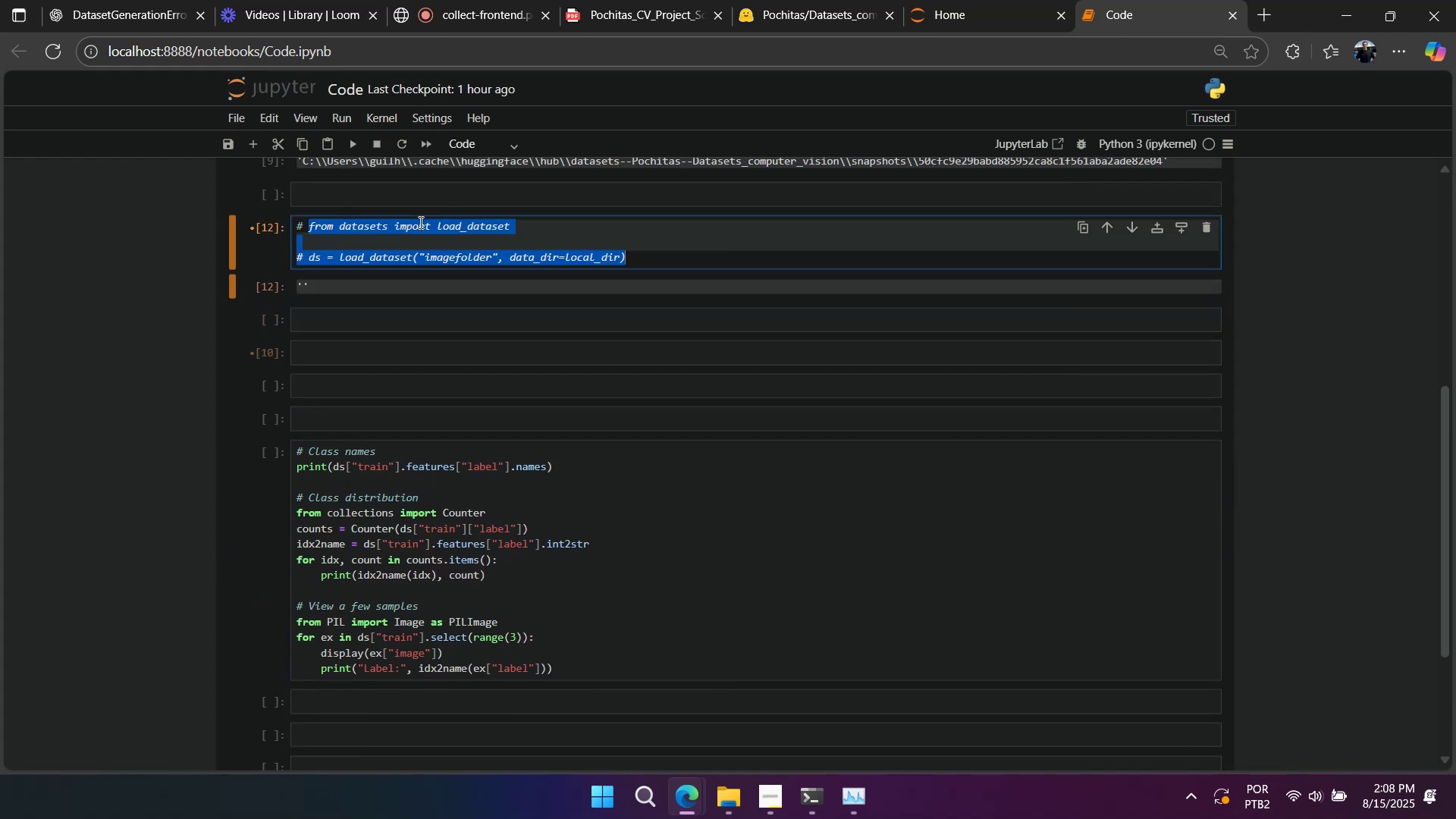 
key(Shift+Enter)
 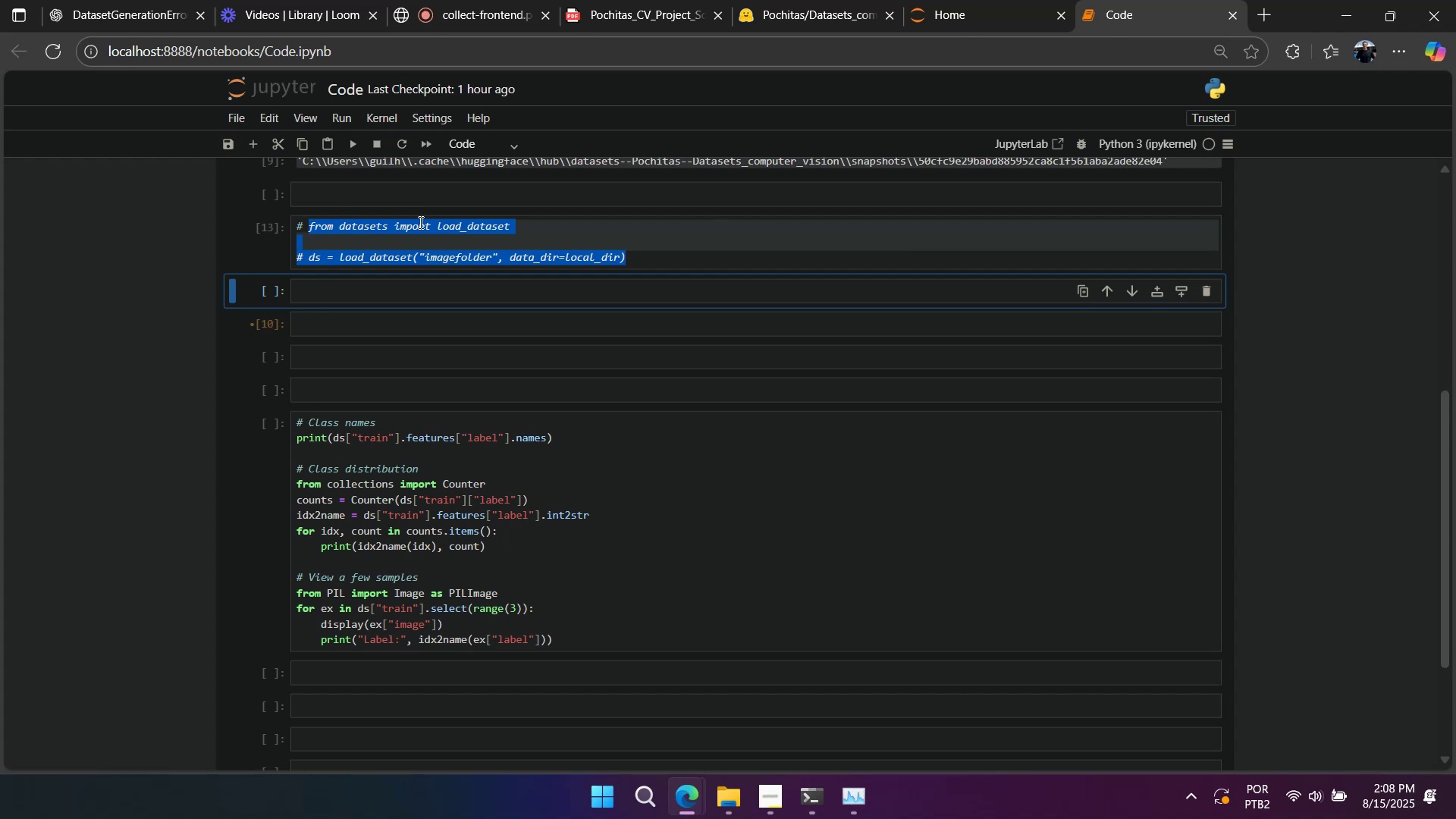 
wait(9.71)
 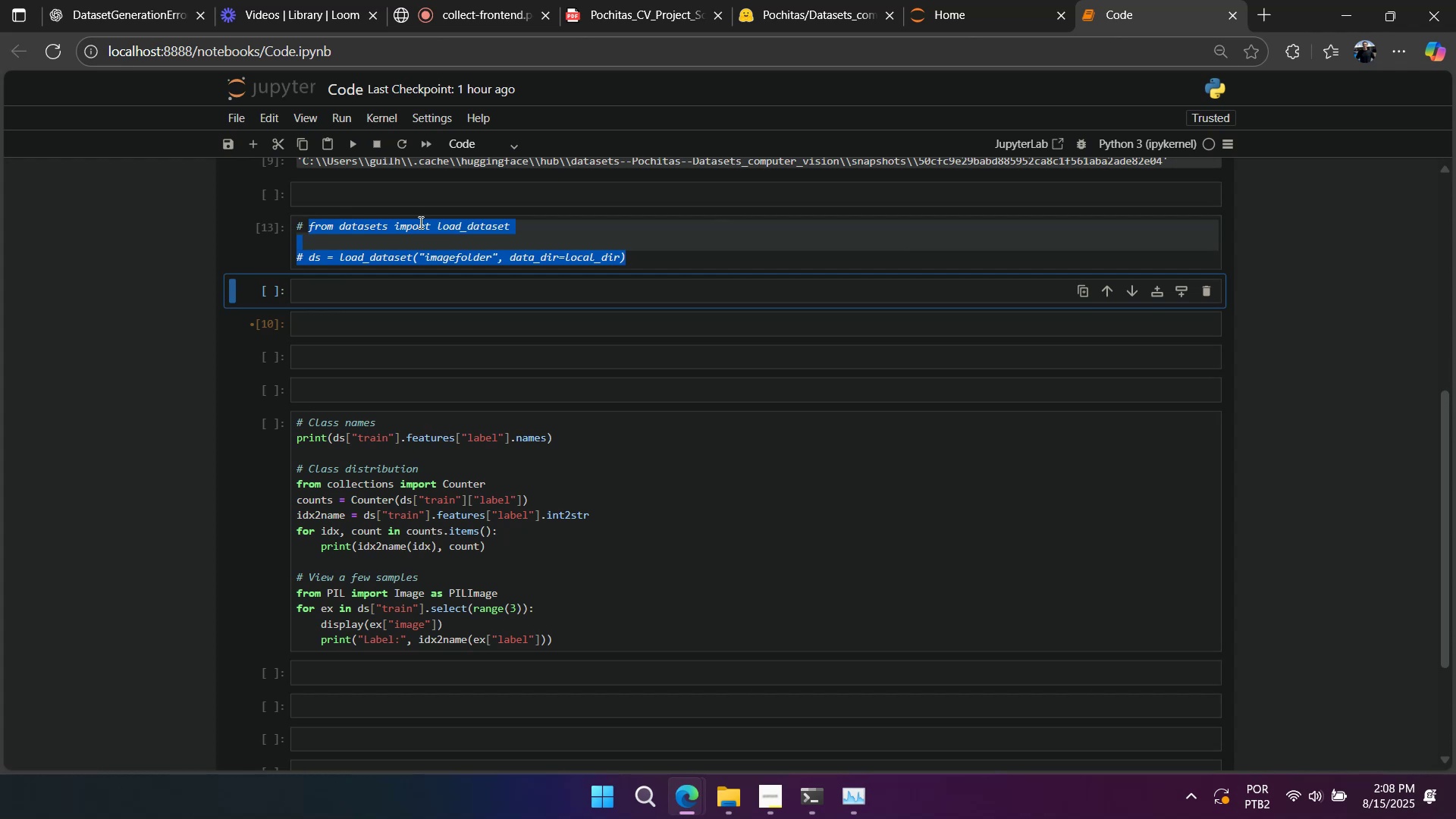 
left_click([502, 226])
 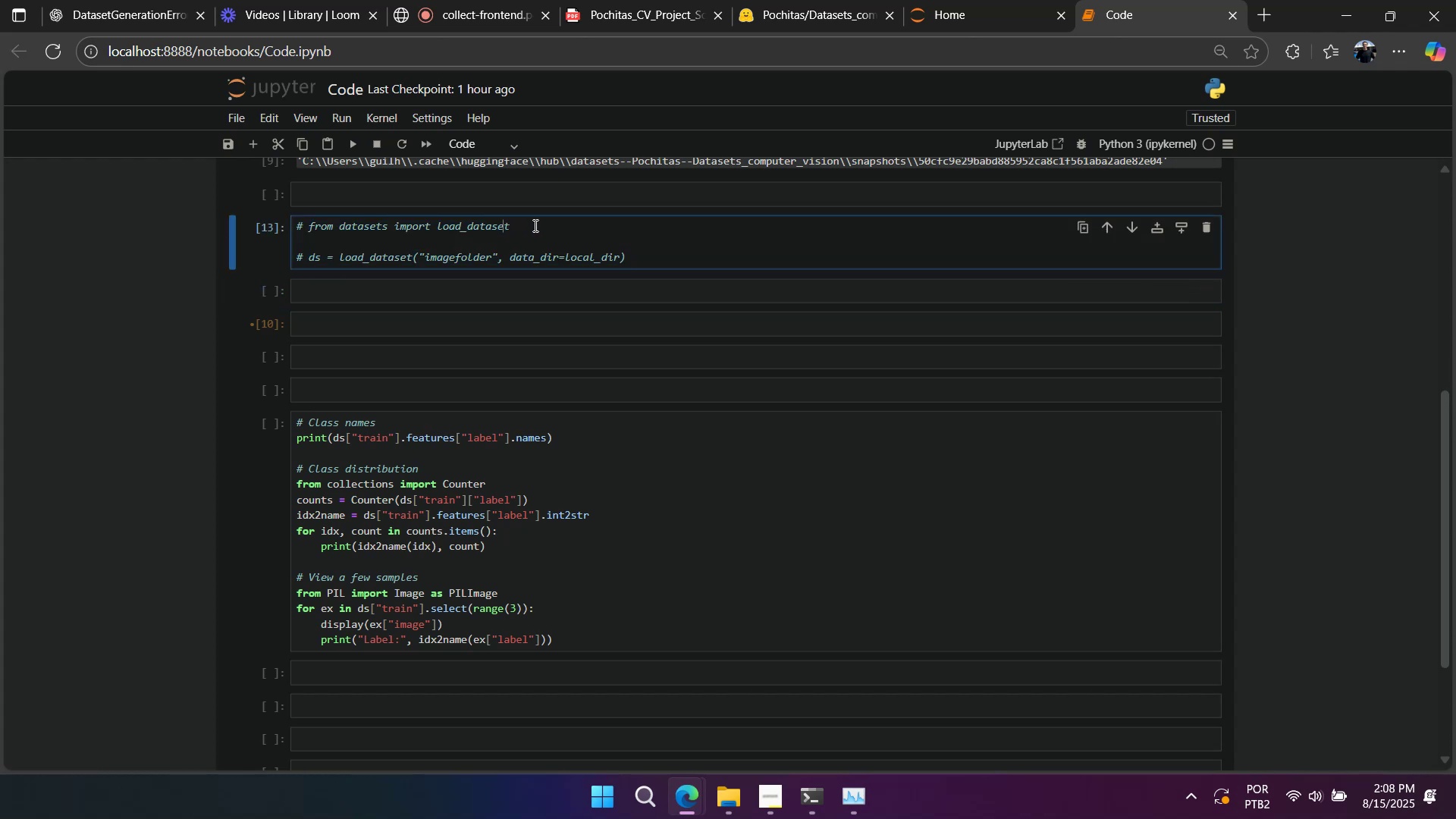 
right_click([534, 225])
 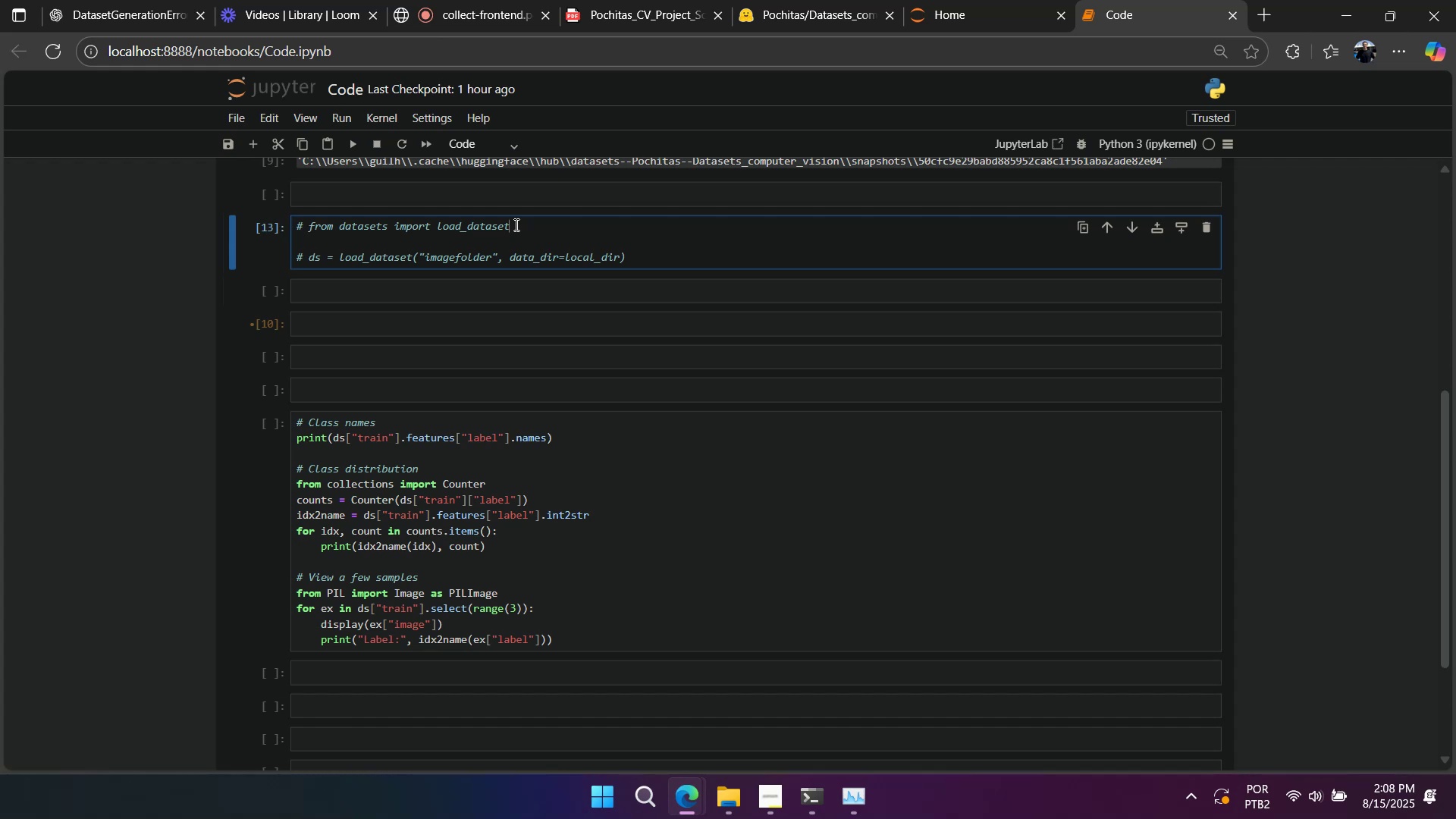 
wait(5.8)
 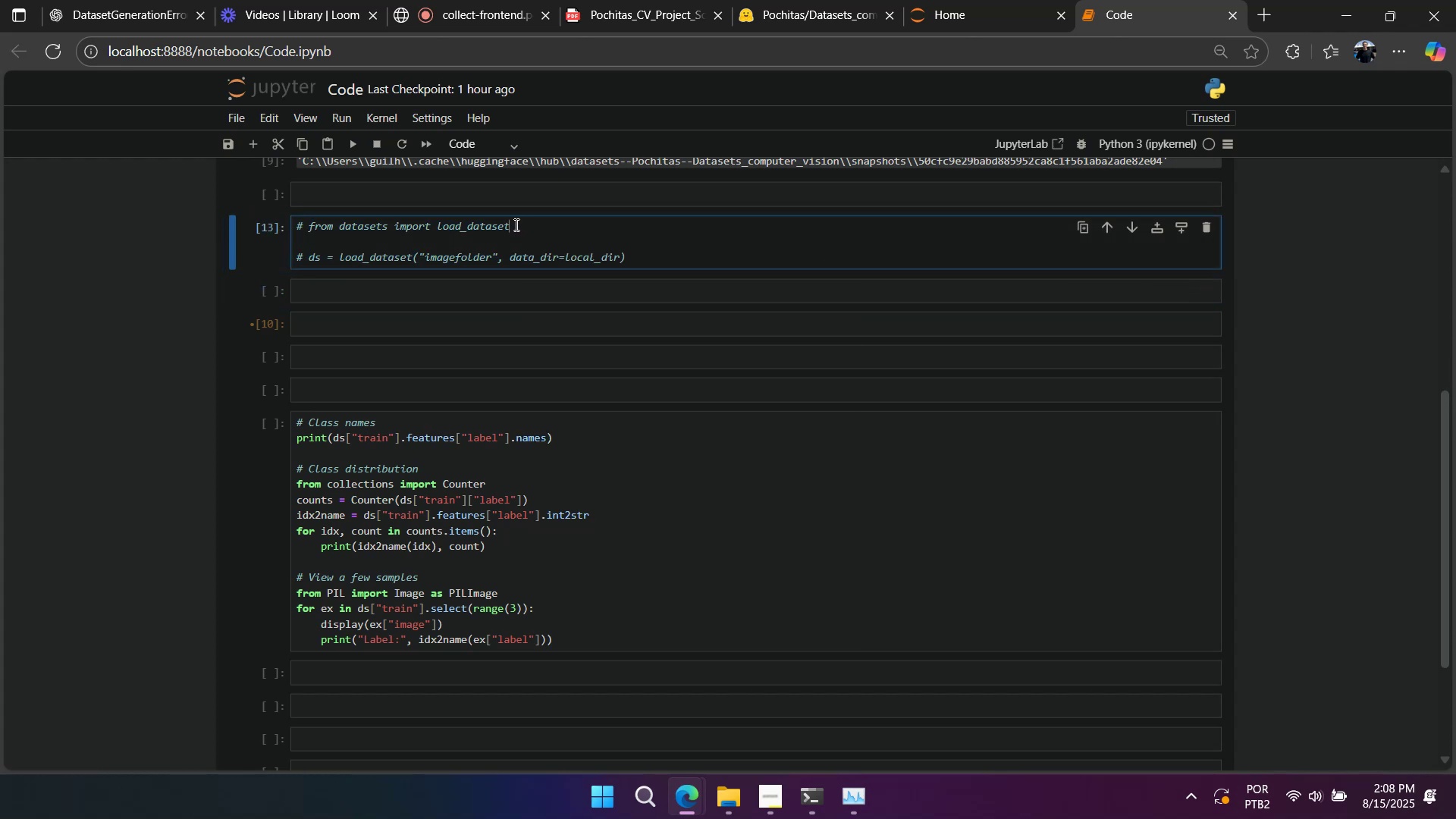 
scroll: coordinate [516, 224], scroll_direction: down, amount: 3.0
 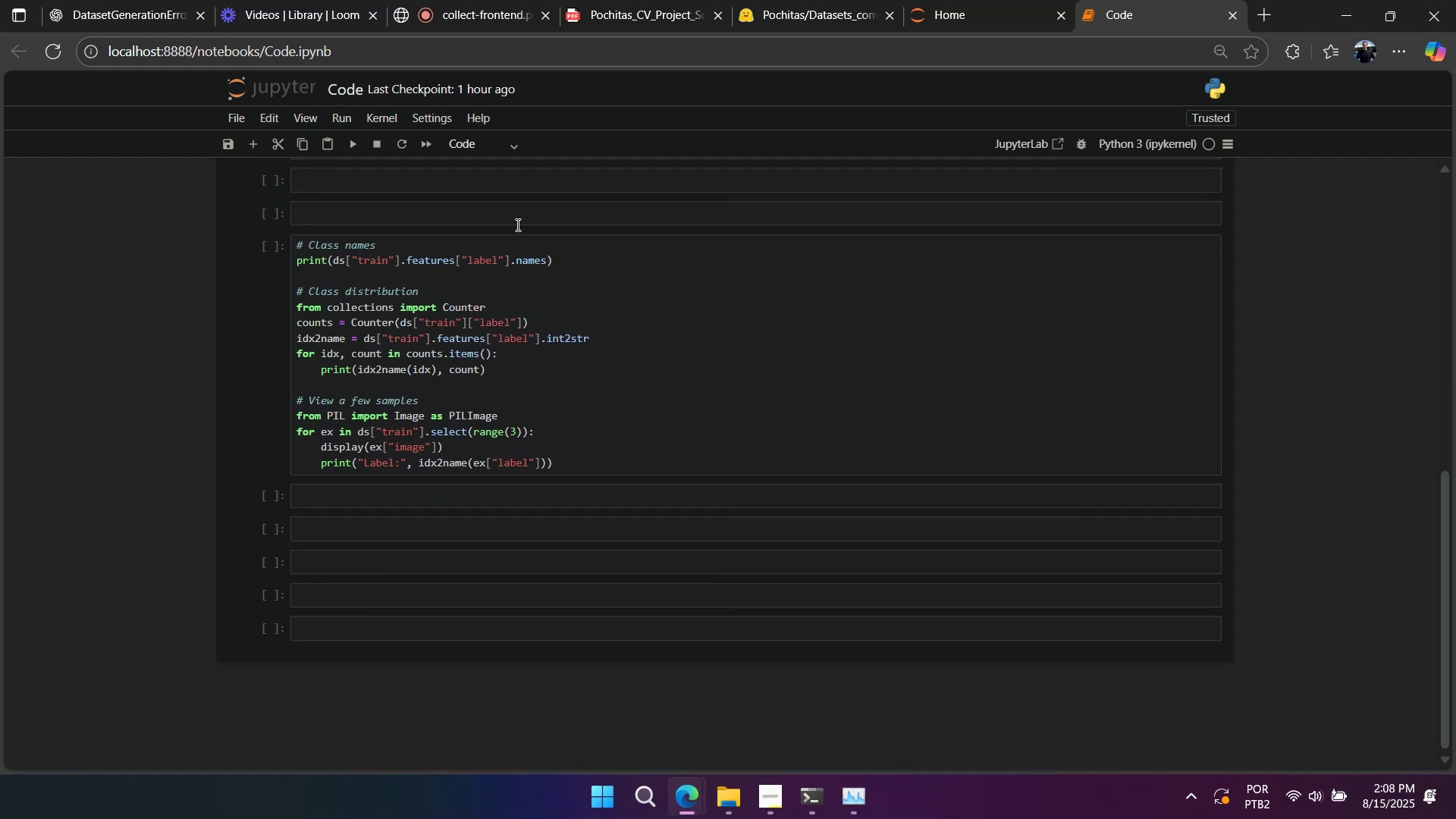 
right_click([579, 215])
 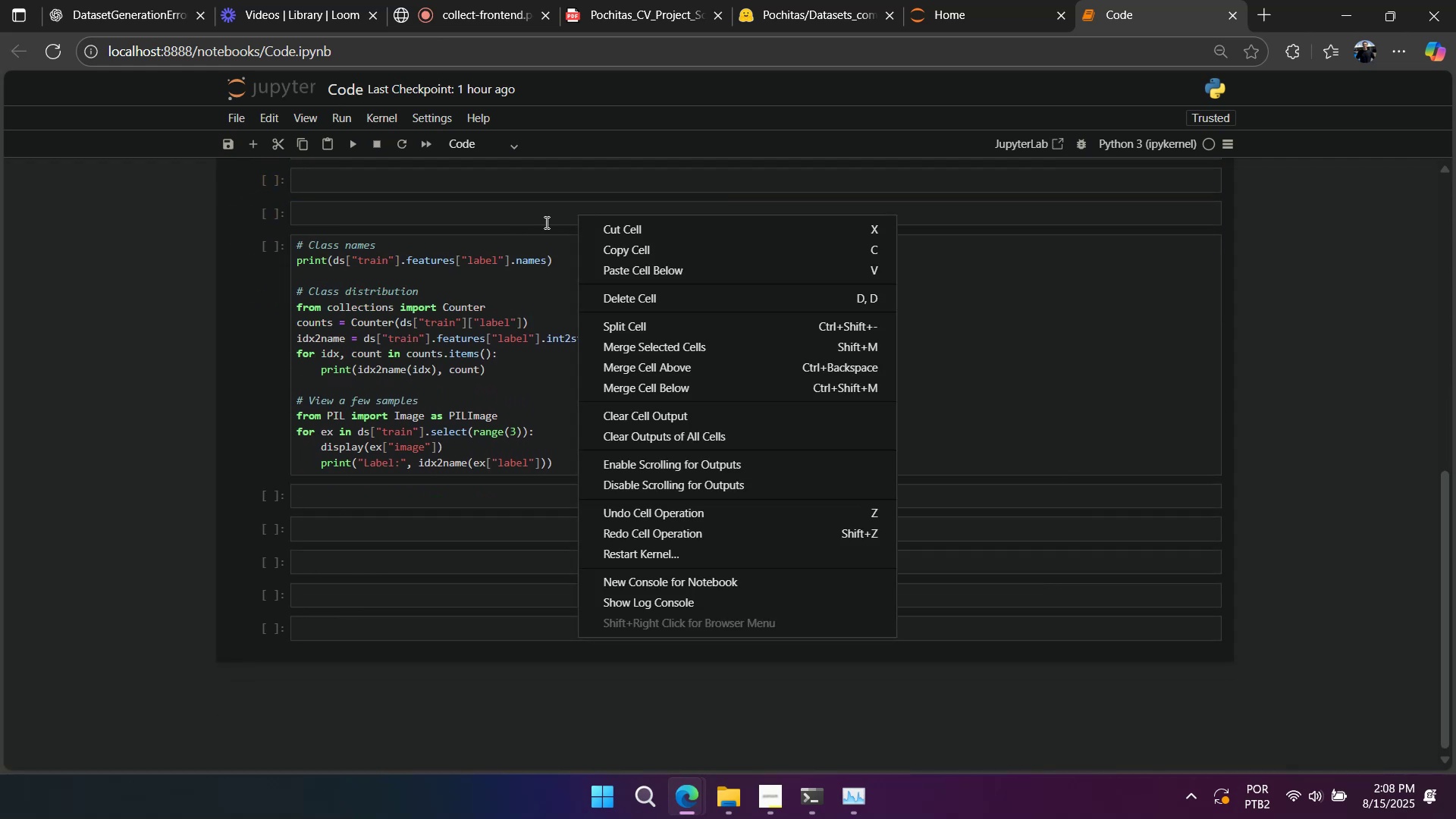 
left_click([545, 222])
 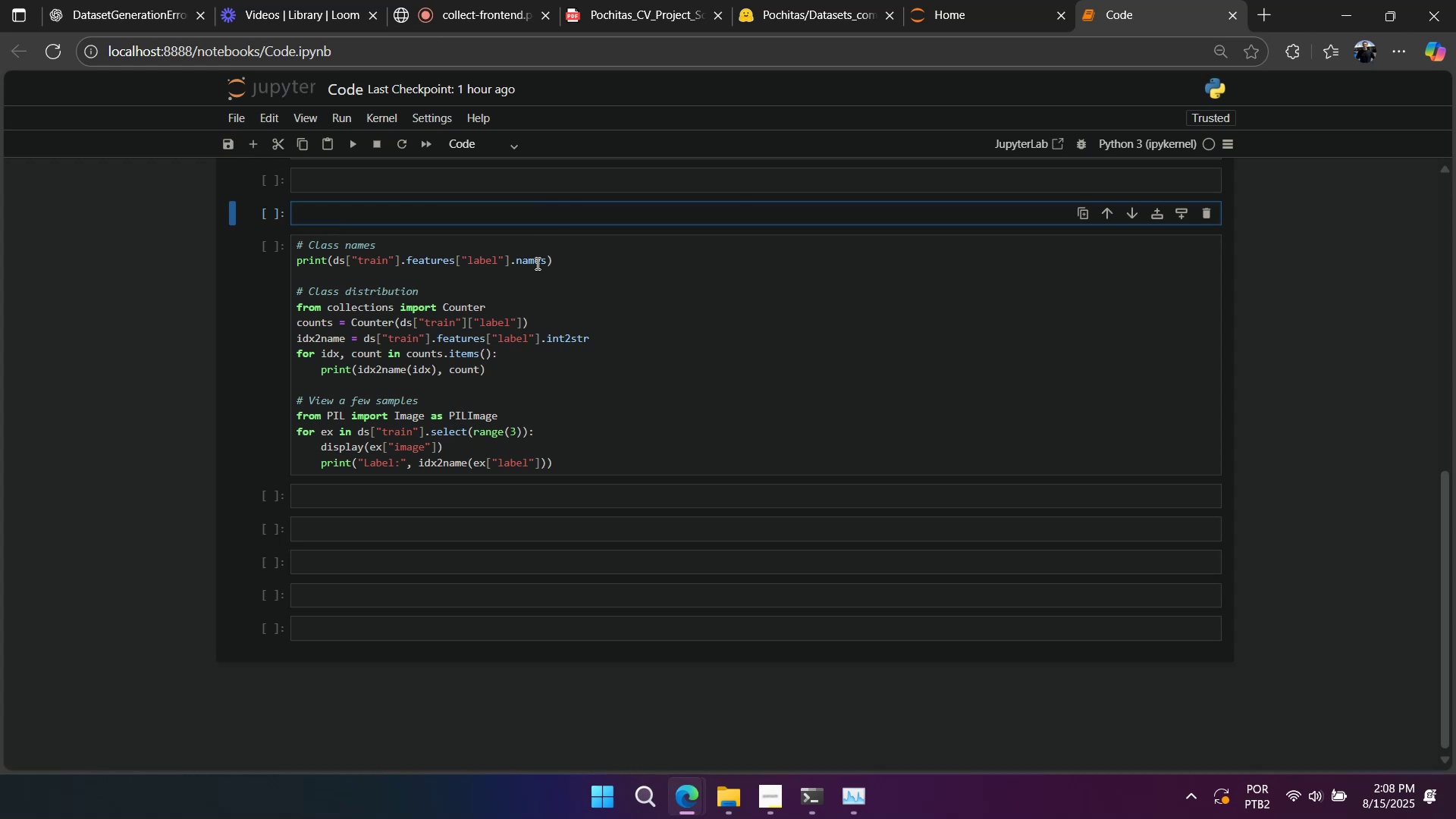 
wait(6.28)
 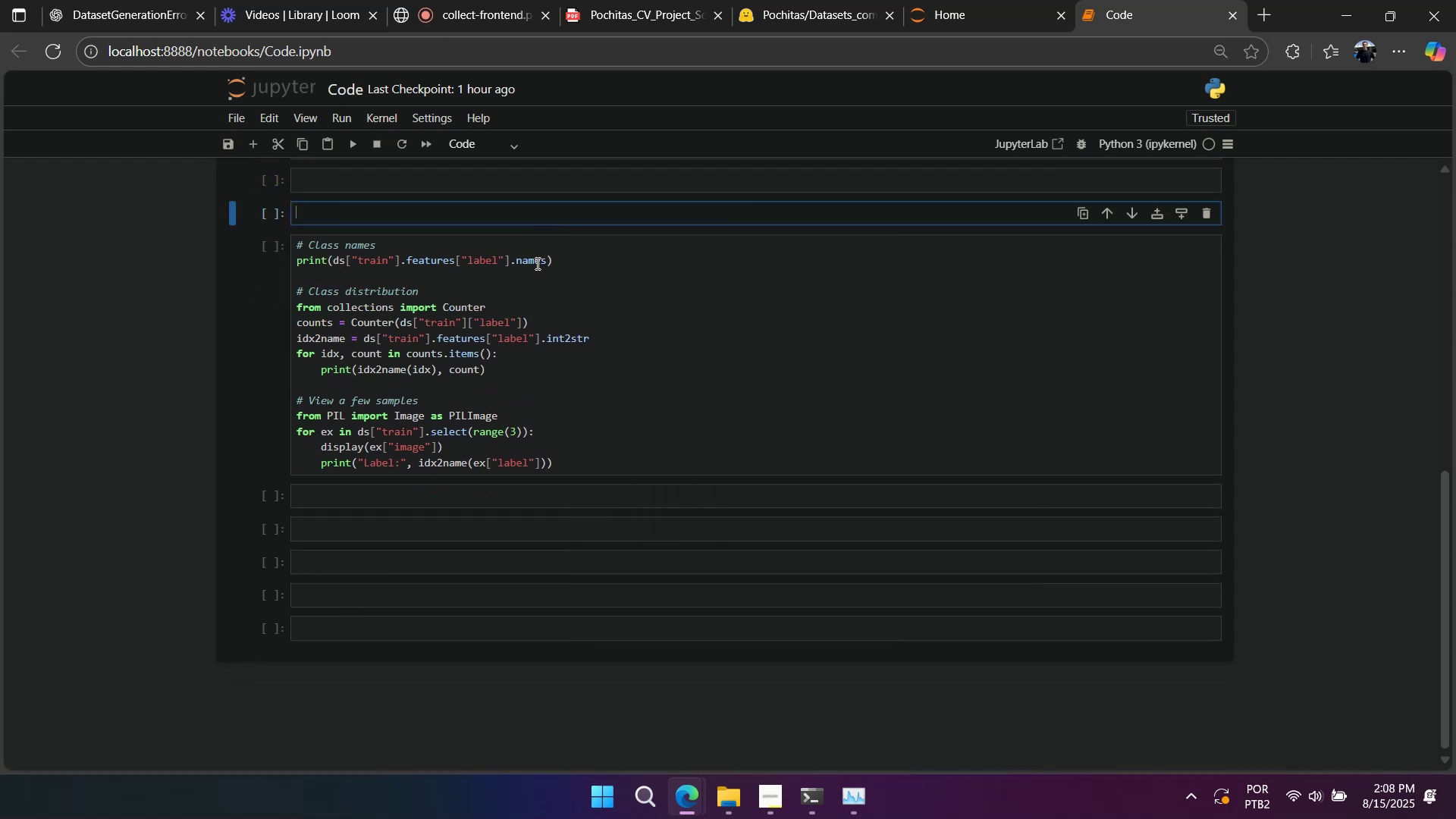 
scroll: coordinate [528, 267], scroll_direction: up, amount: 3.0
 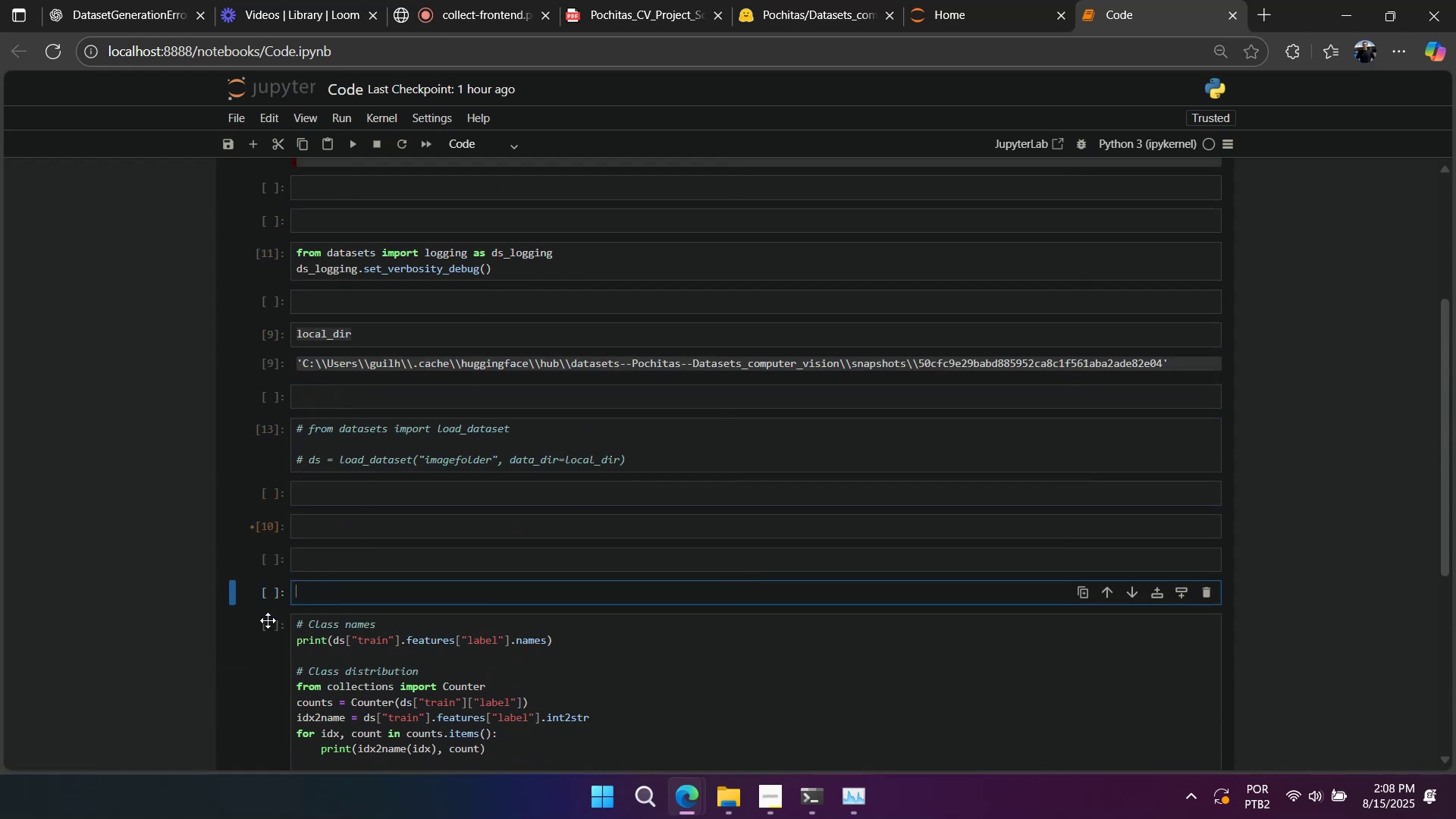 
left_click([264, 635])
 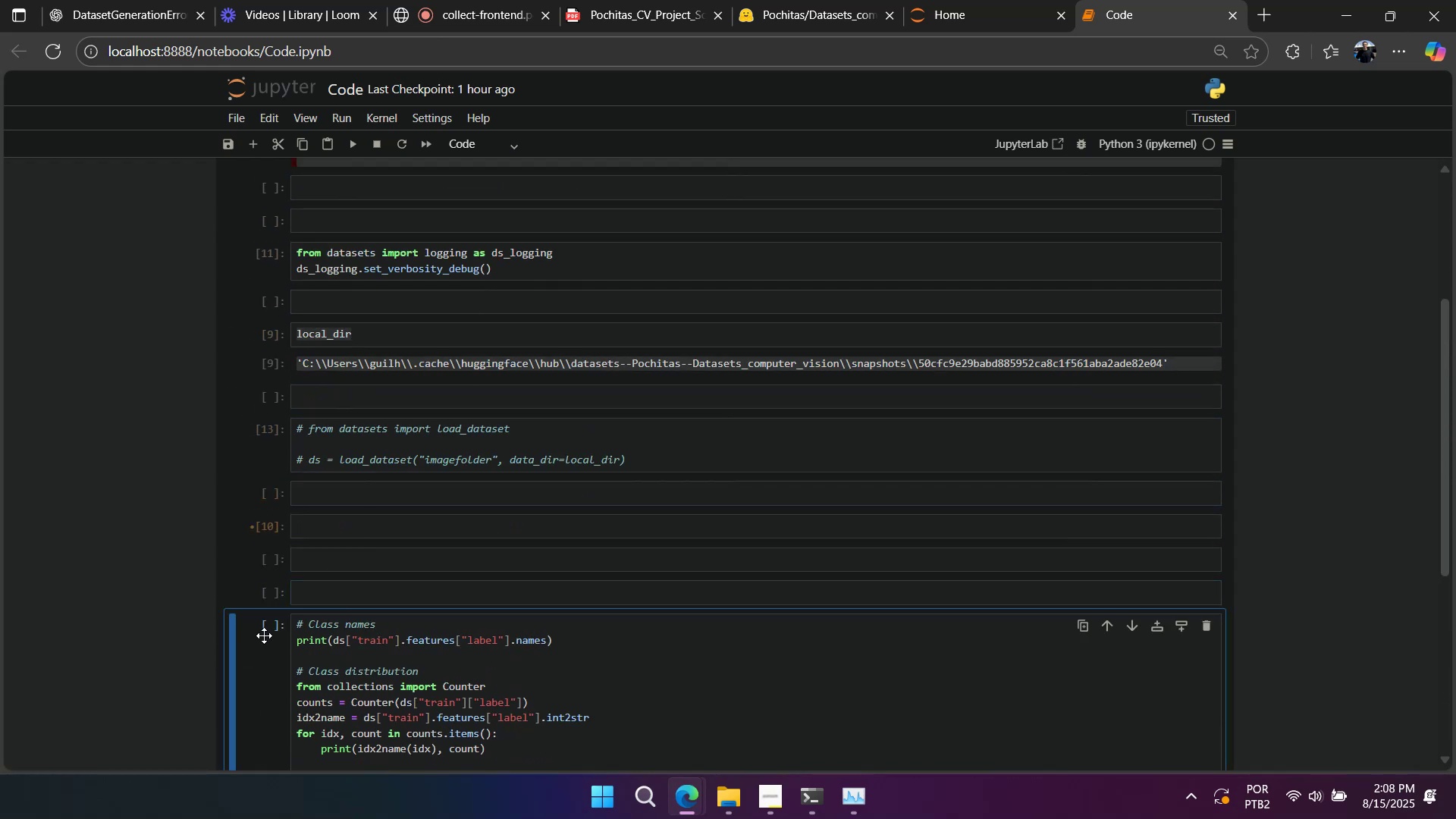 
key(D)
 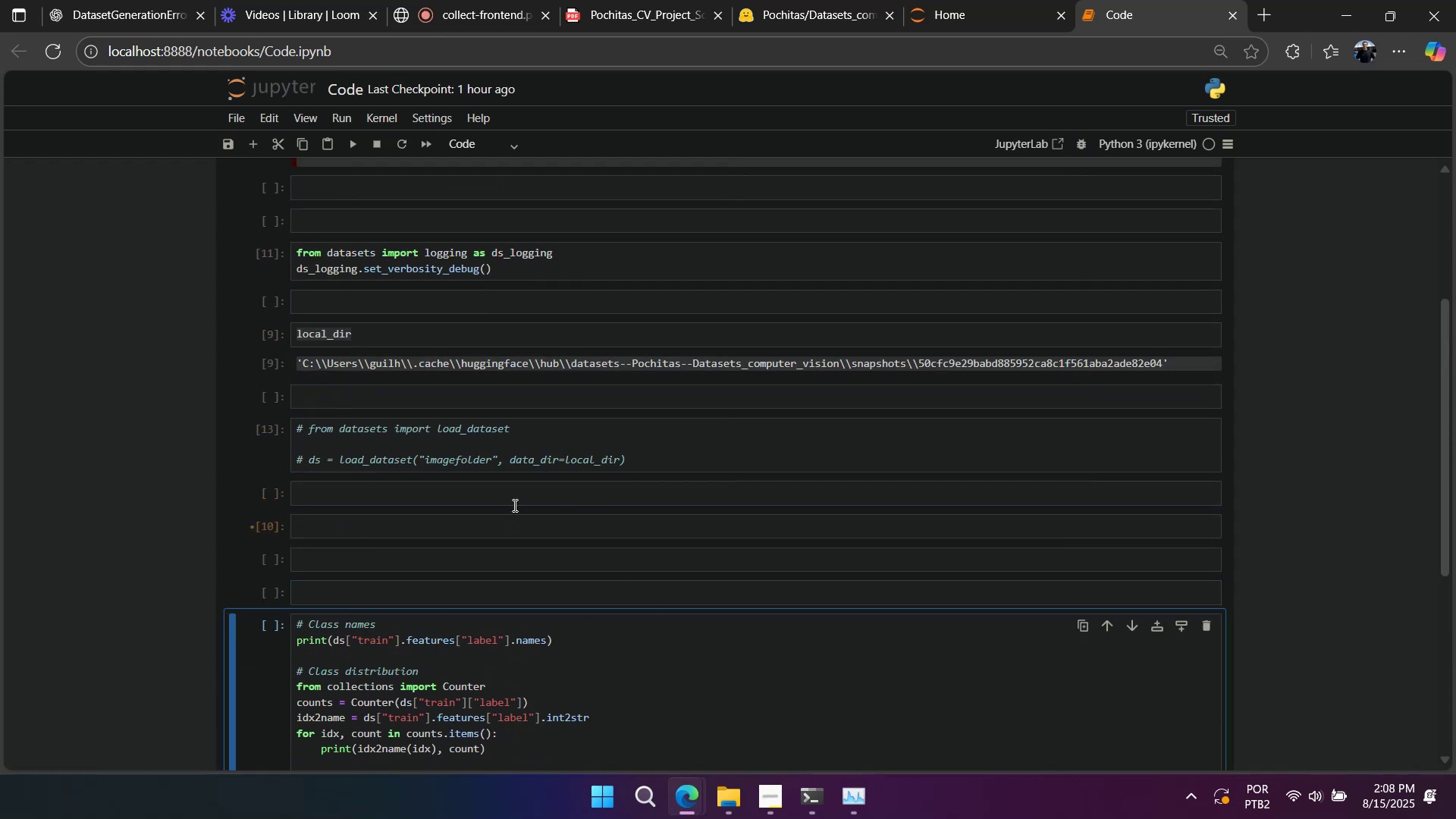 
left_click([534, 686])
 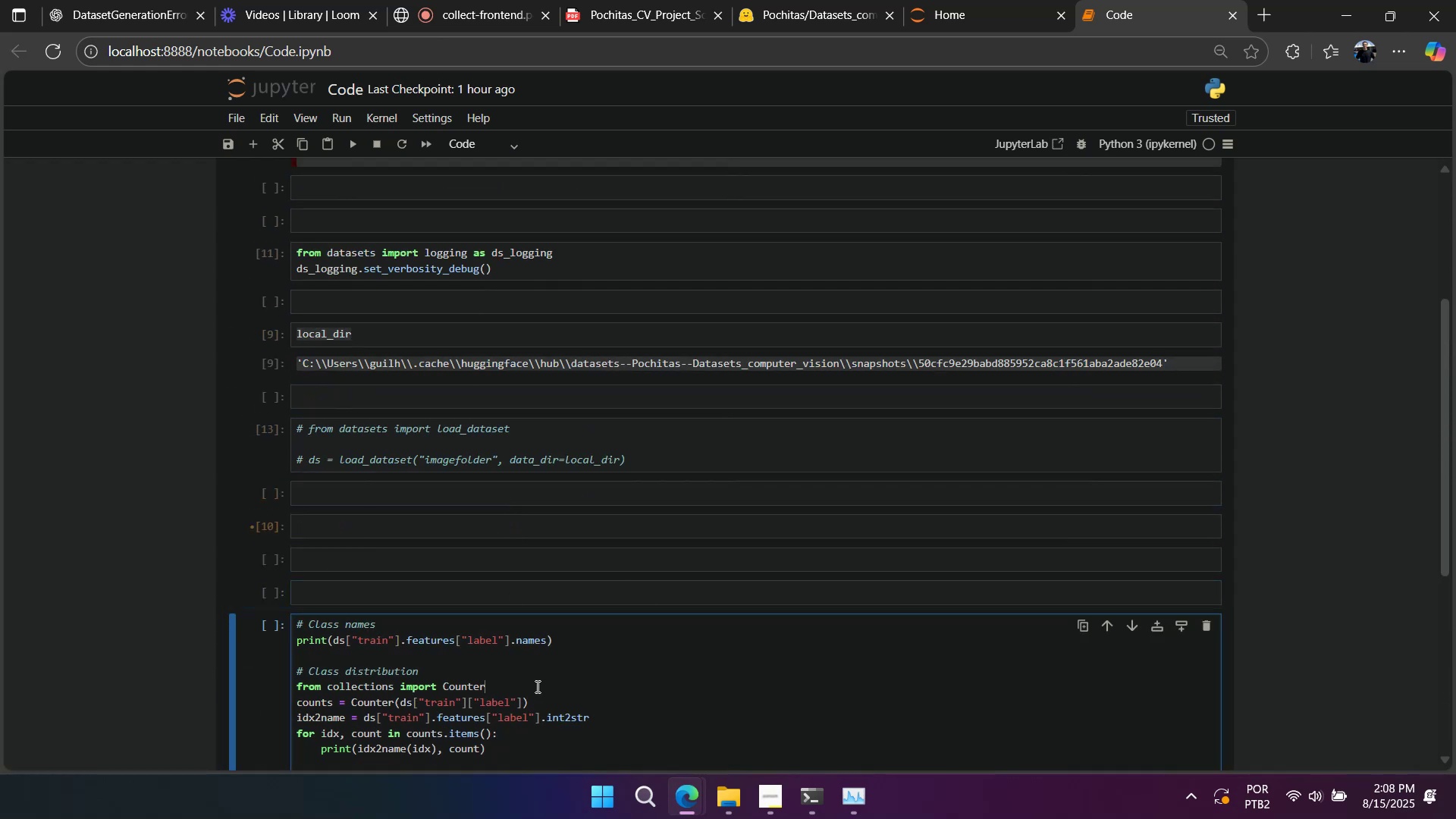 
key(Control+A)
 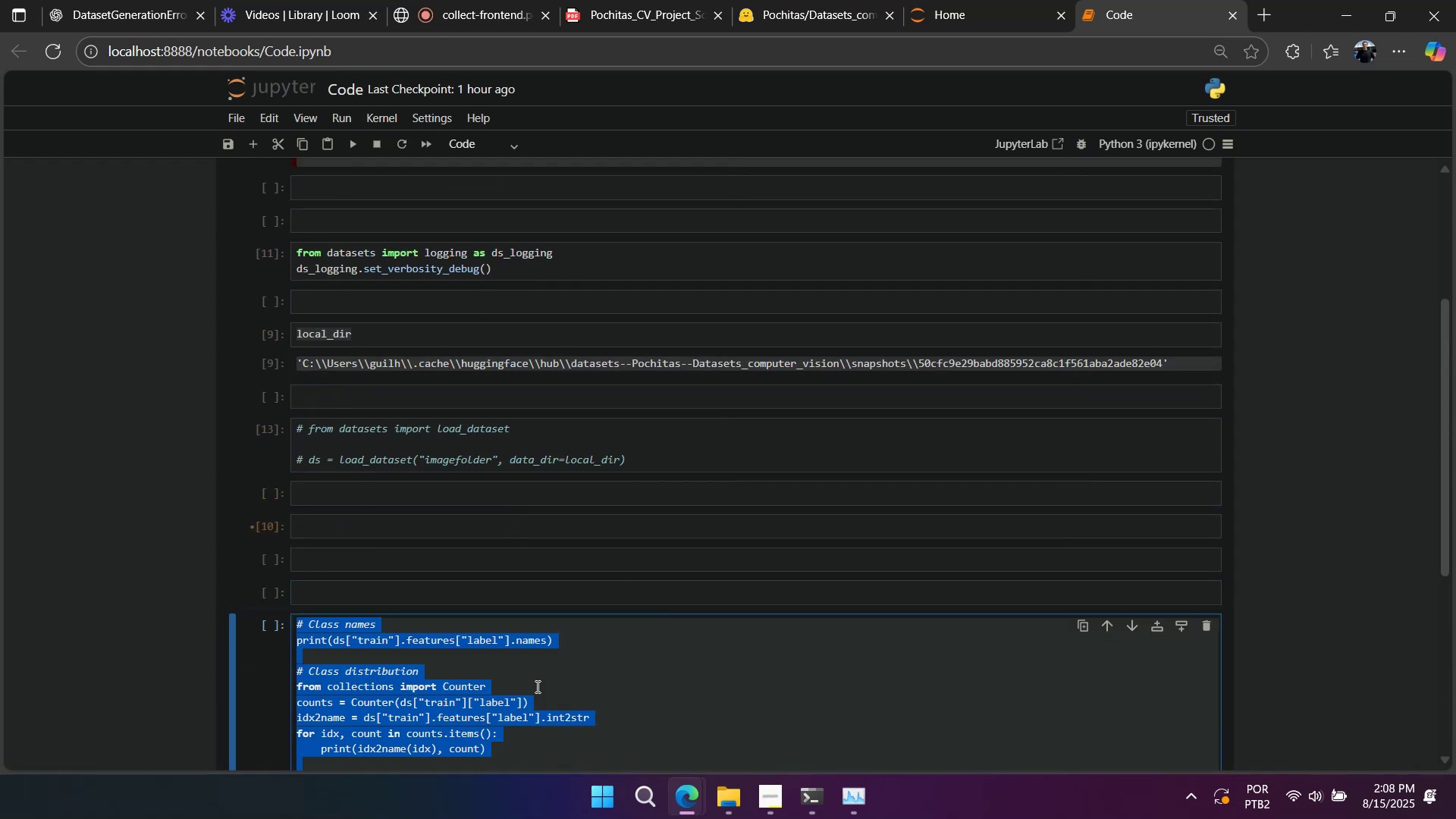 
key(Control+Slash)
 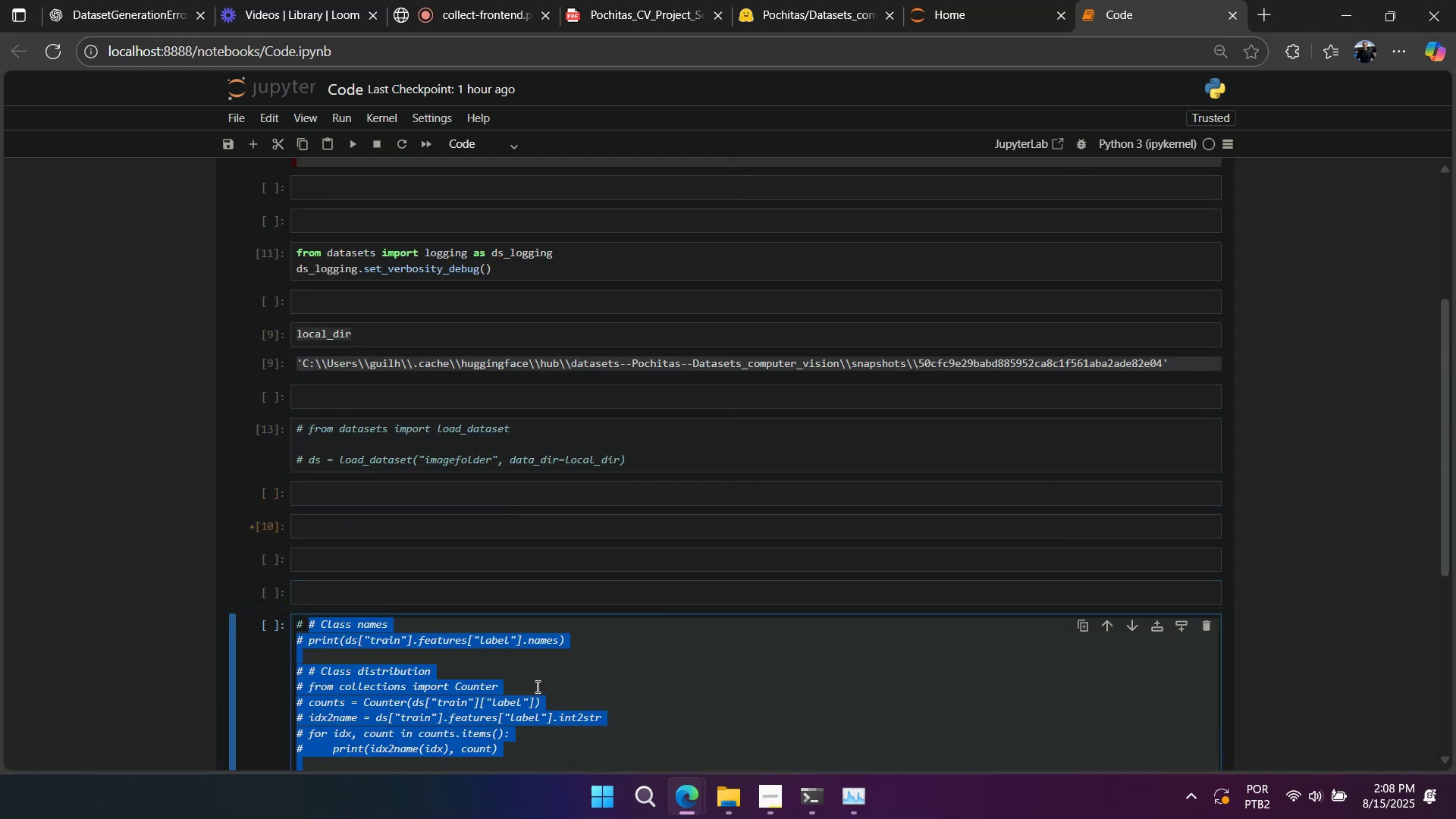 
key(Shift+Enter)
 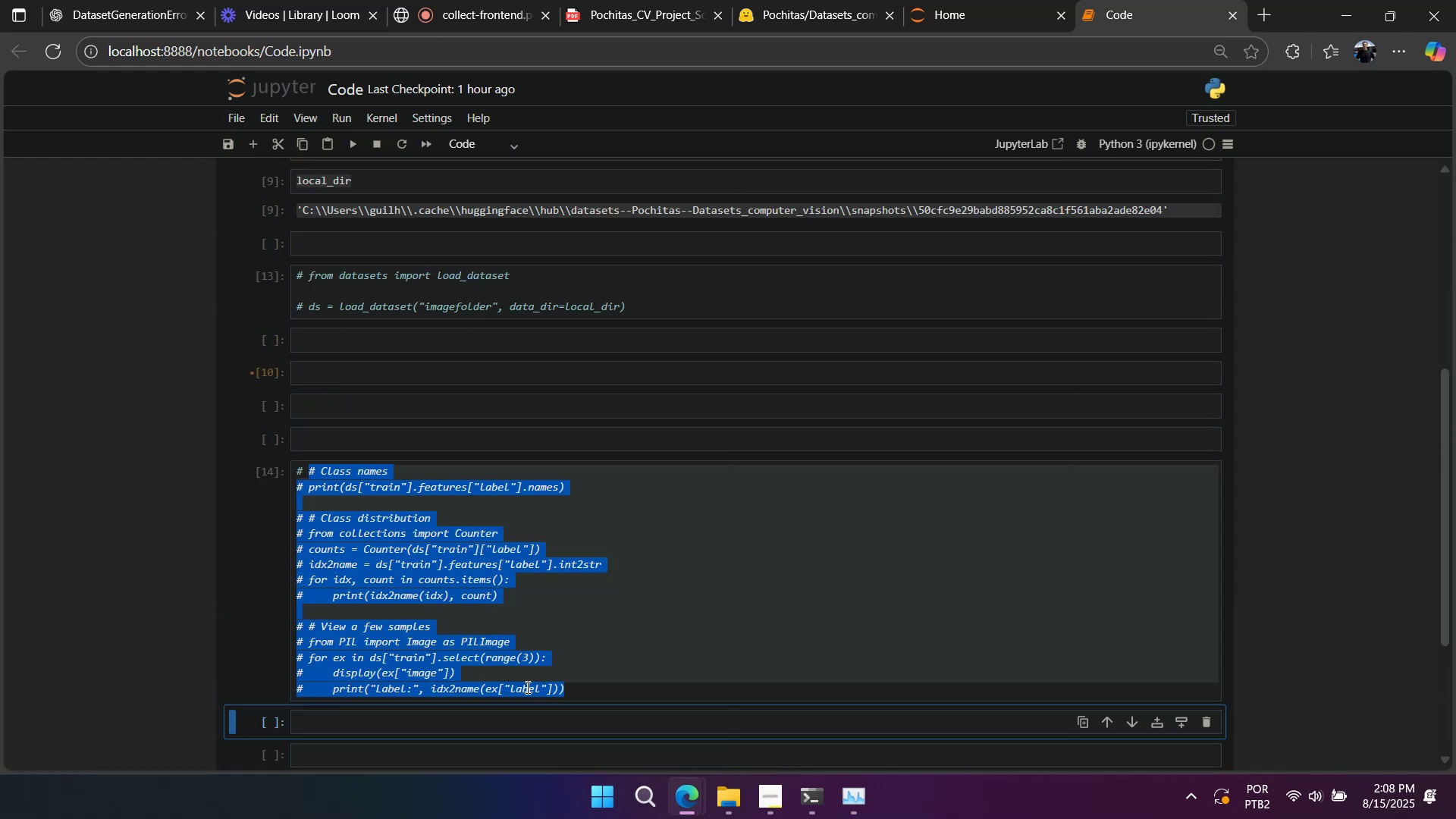 
scroll: coordinate [539, 560], scroll_direction: up, amount: 4.0
 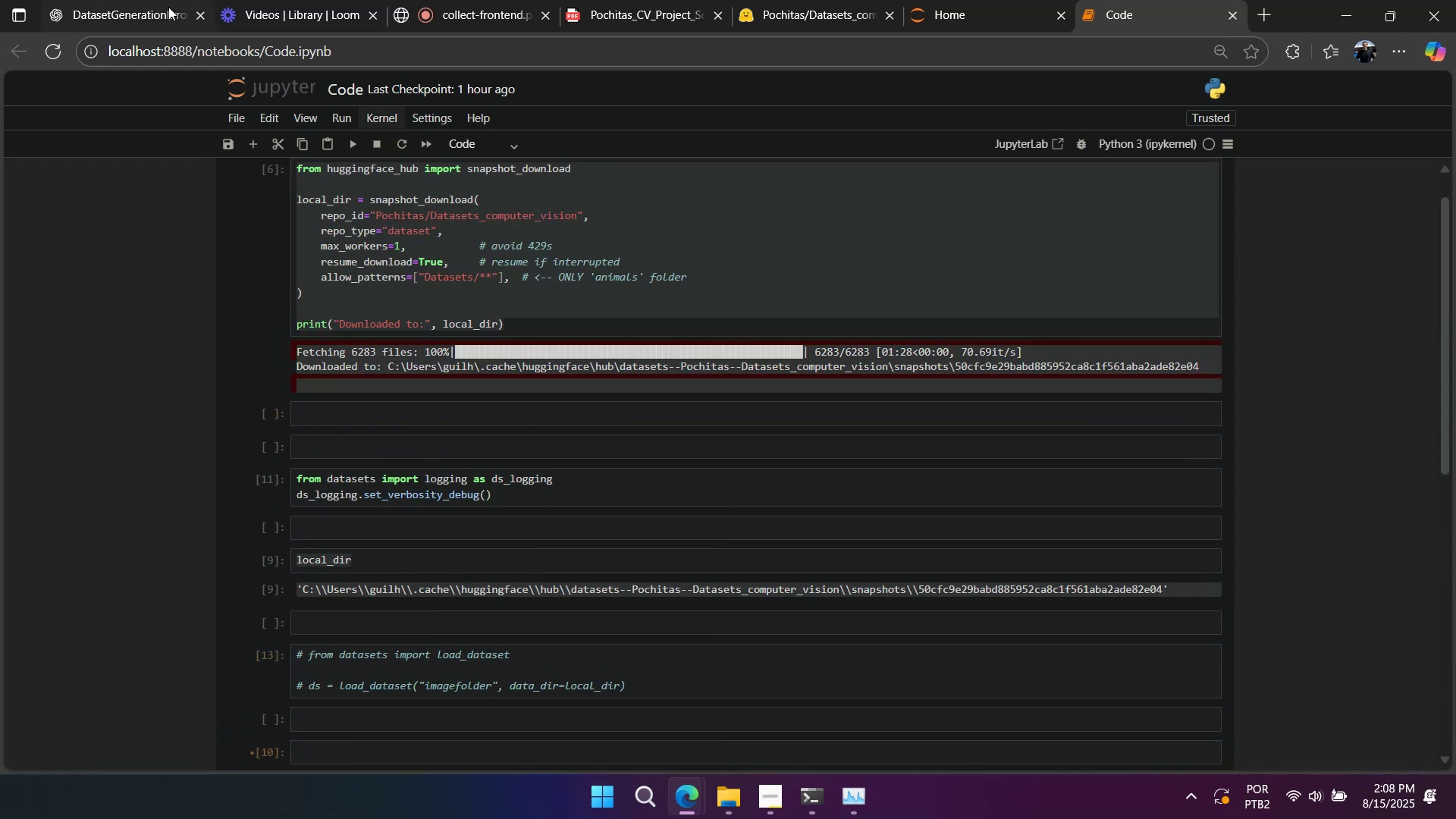 
left_click([155, 10])
 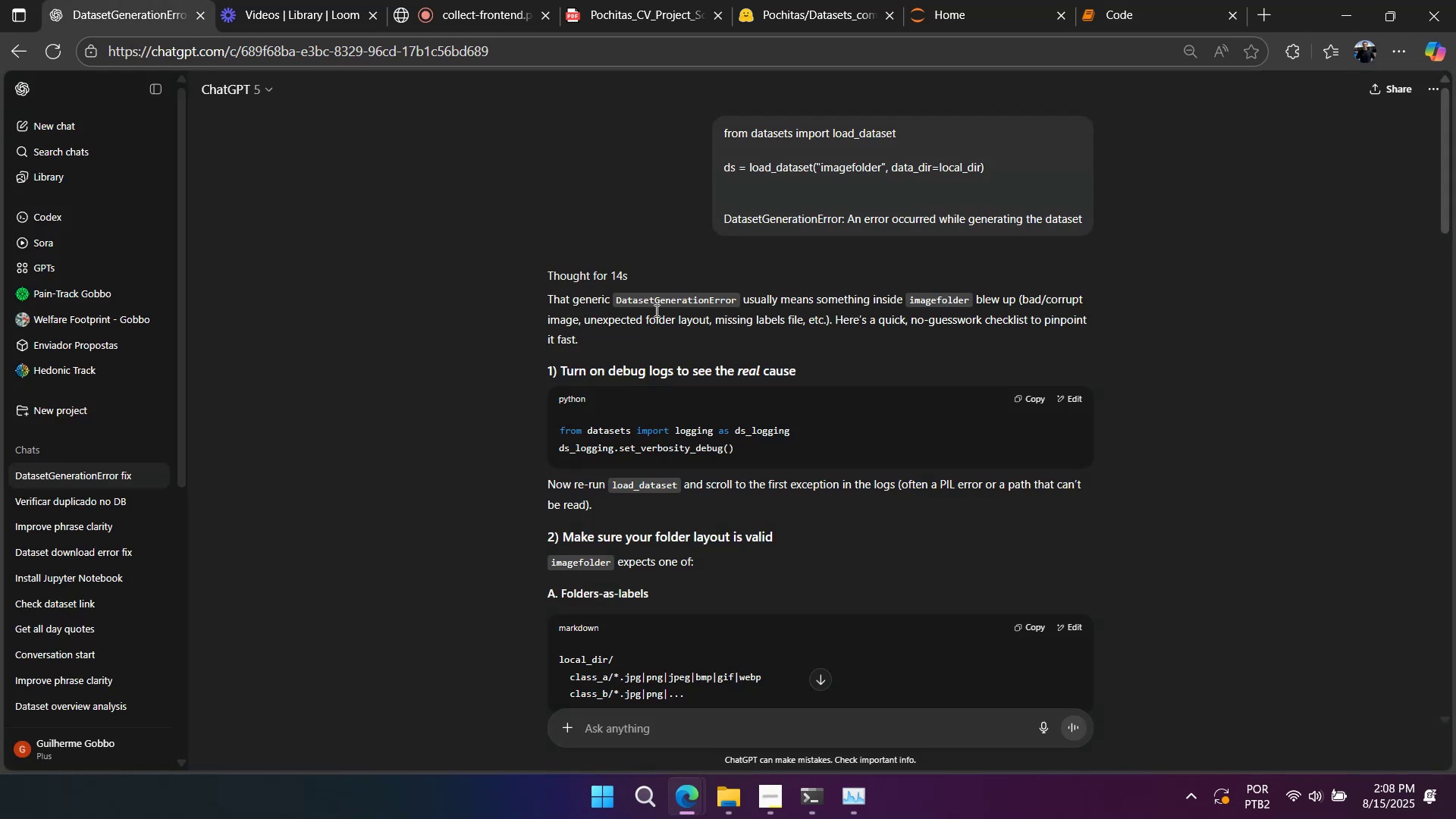 
scroll: coordinate [711, 359], scroll_direction: down, amount: 3.0
 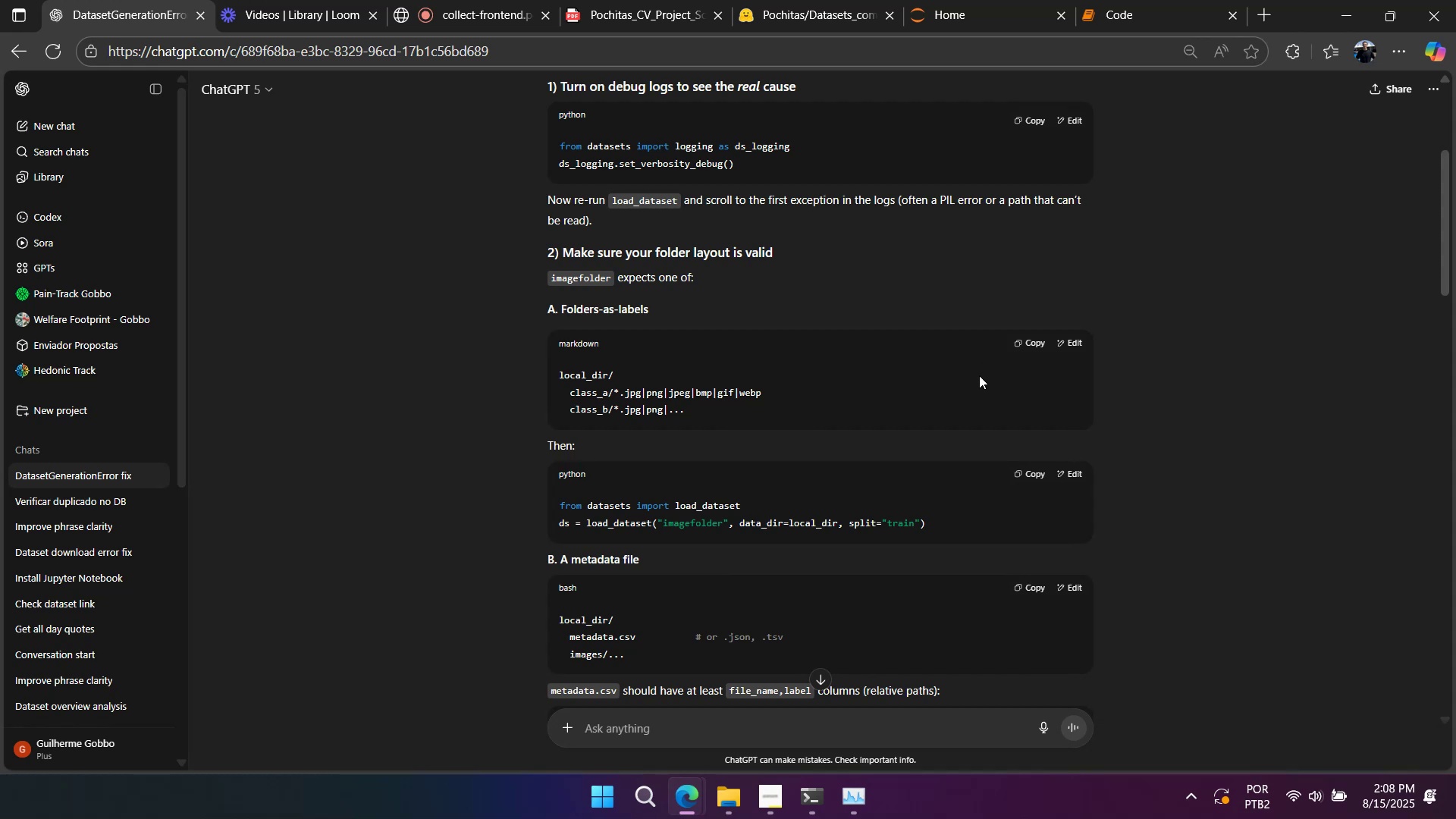 
wait(6.34)
 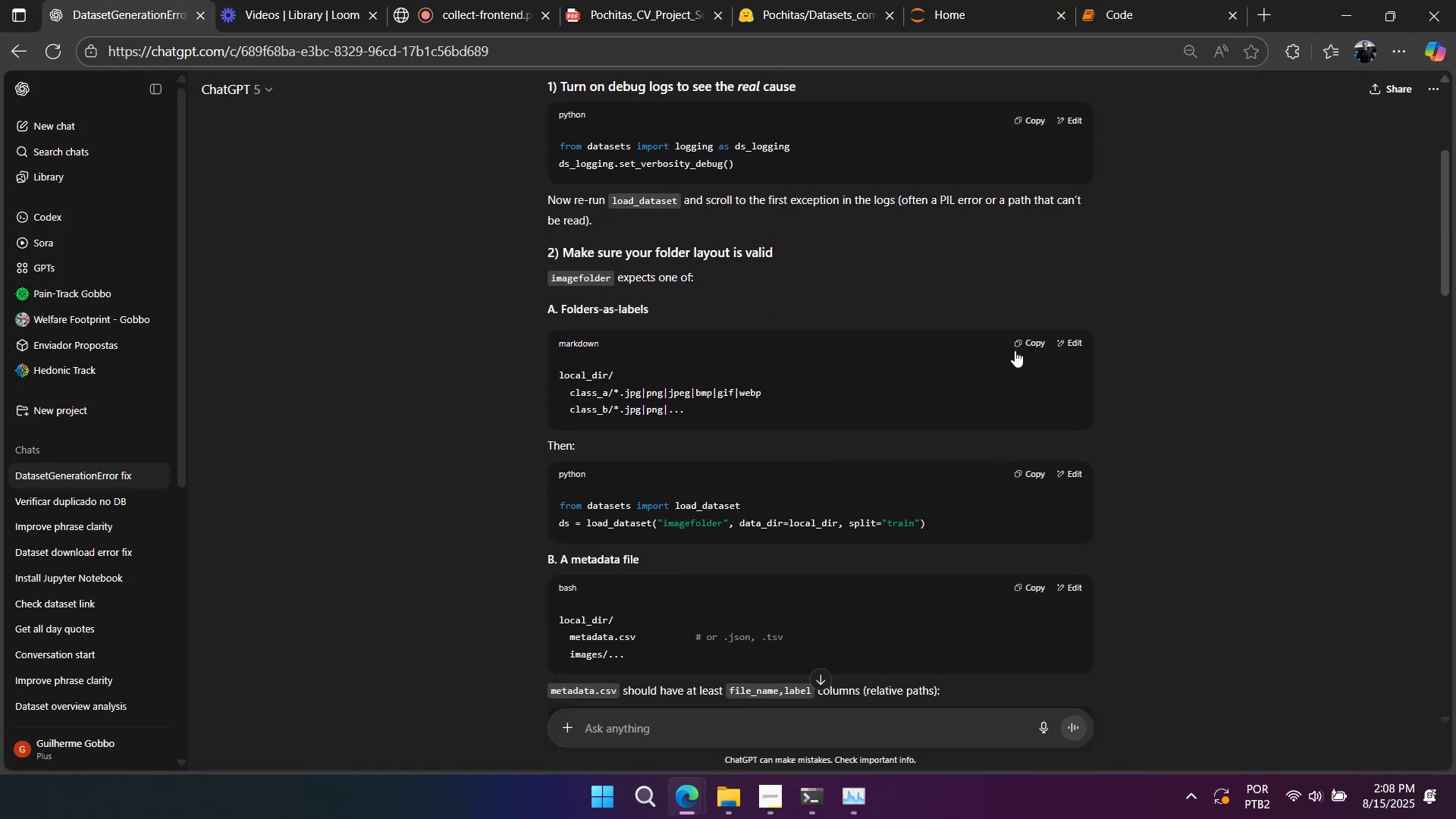 
left_click([1028, 471])
 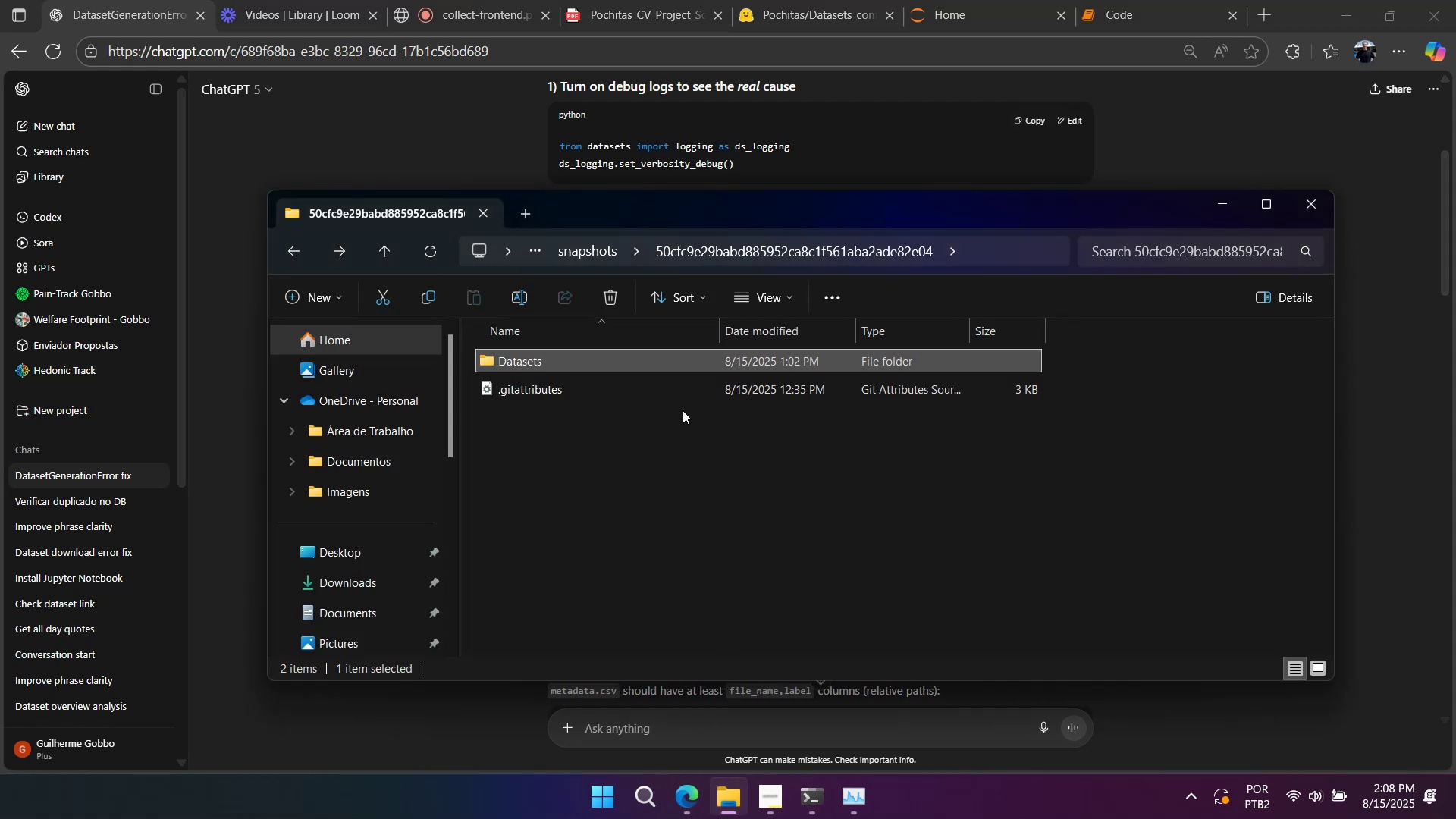 
scroll: coordinate [689, 410], scroll_direction: down, amount: 1.0
 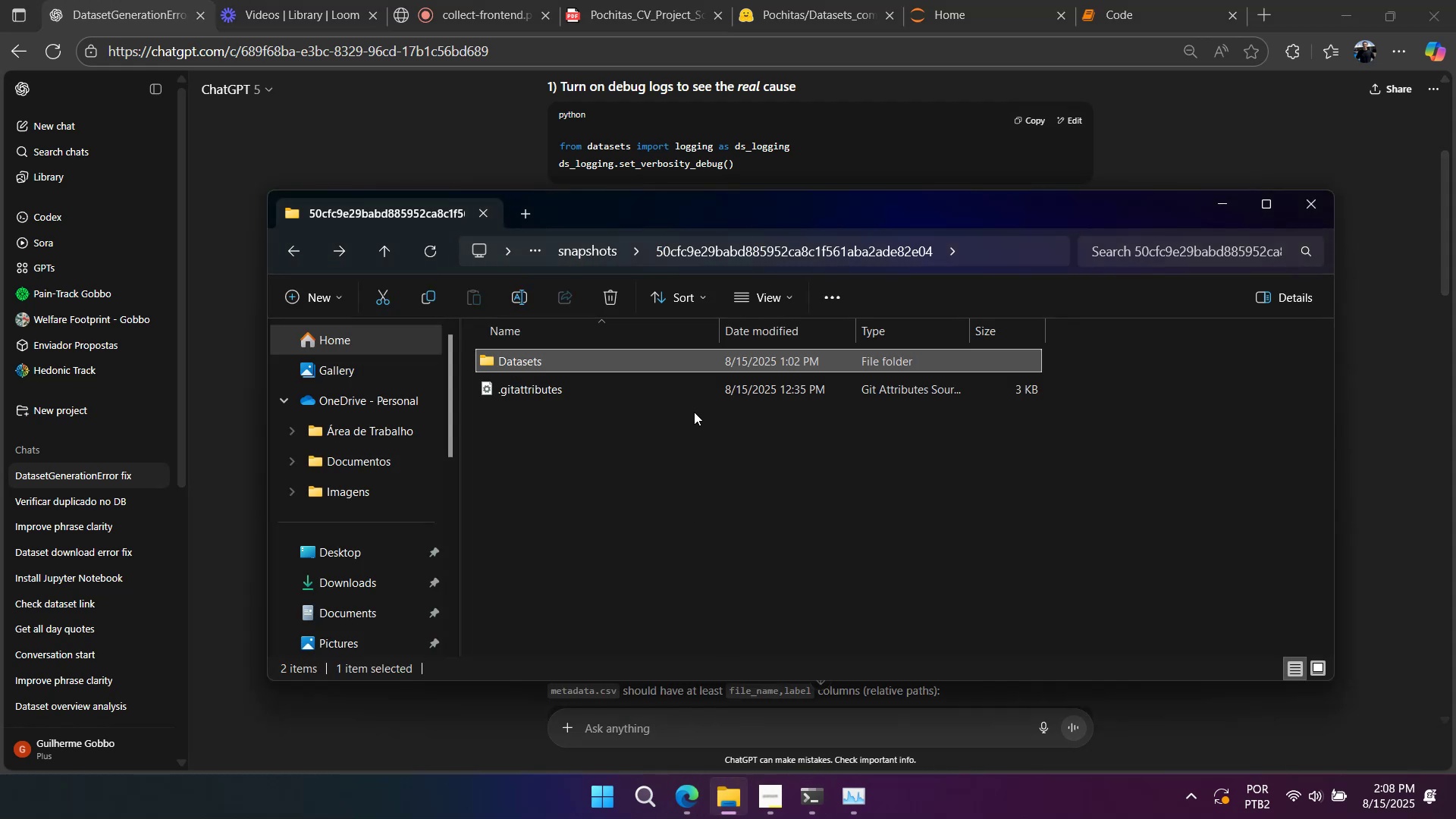 
key(PrintScreen)
 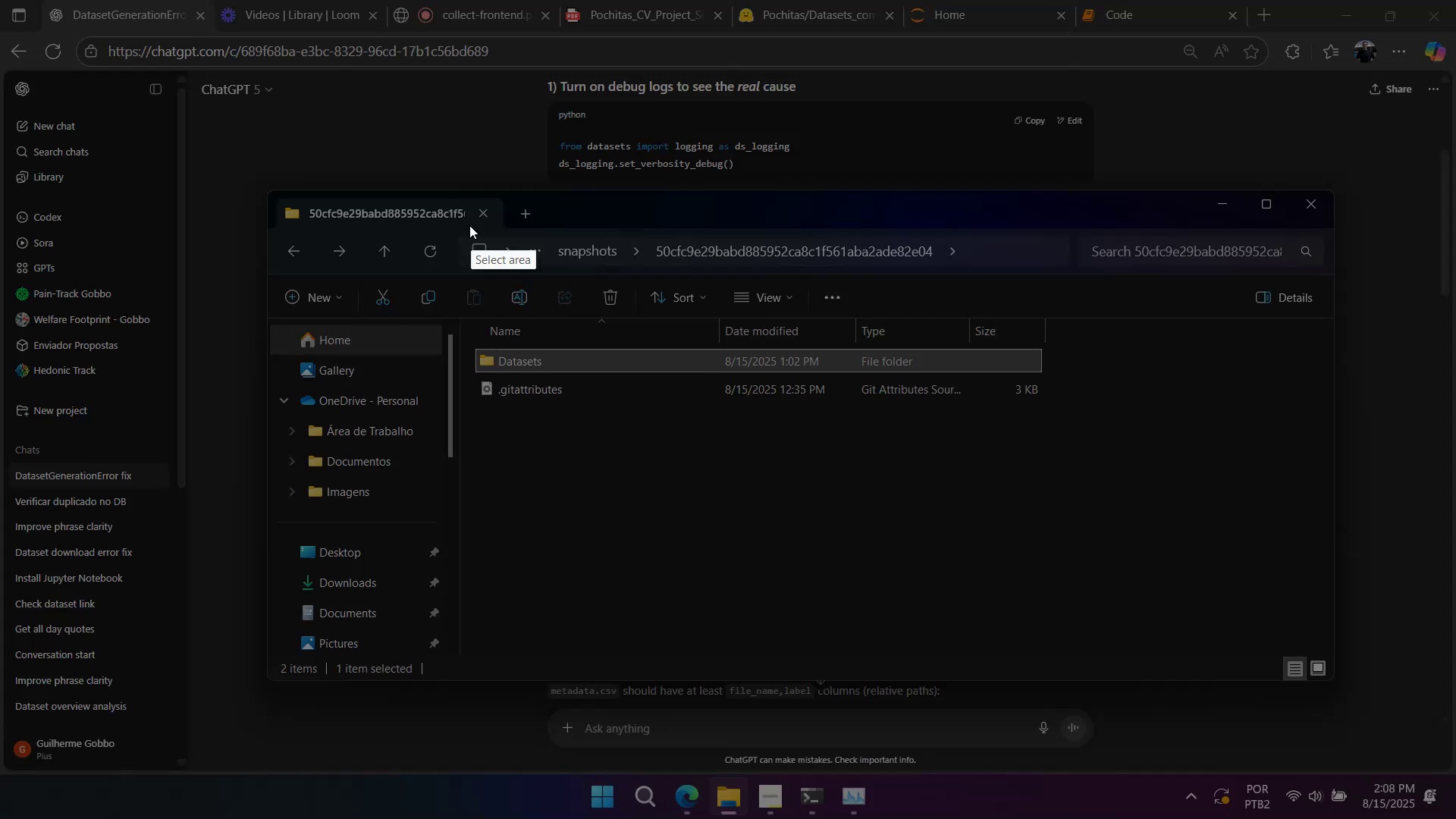 
left_click_drag(start_coordinate=[422, 207], to_coordinate=[1105, 438])
 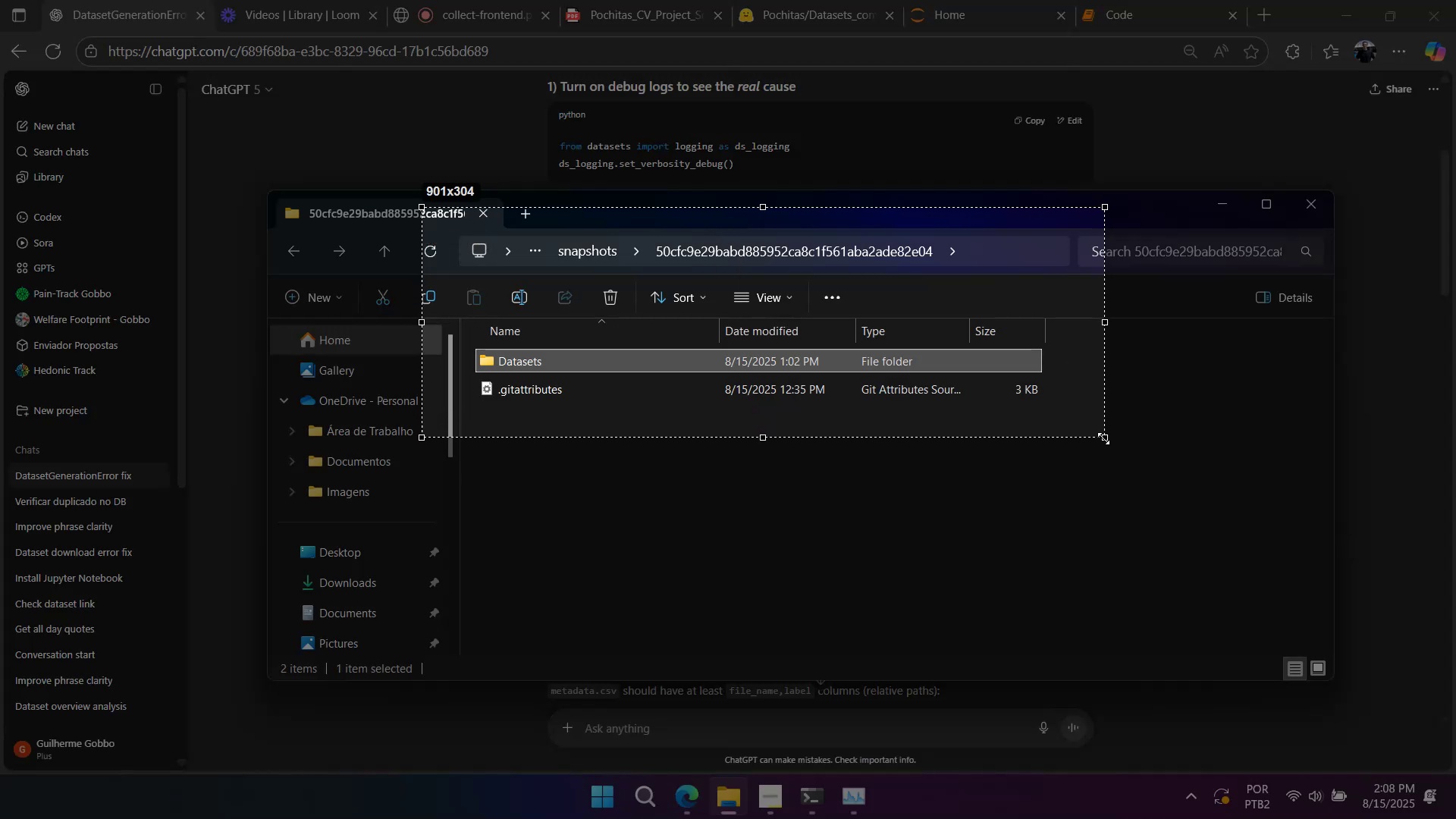 
key(Control+ControlLeft)
 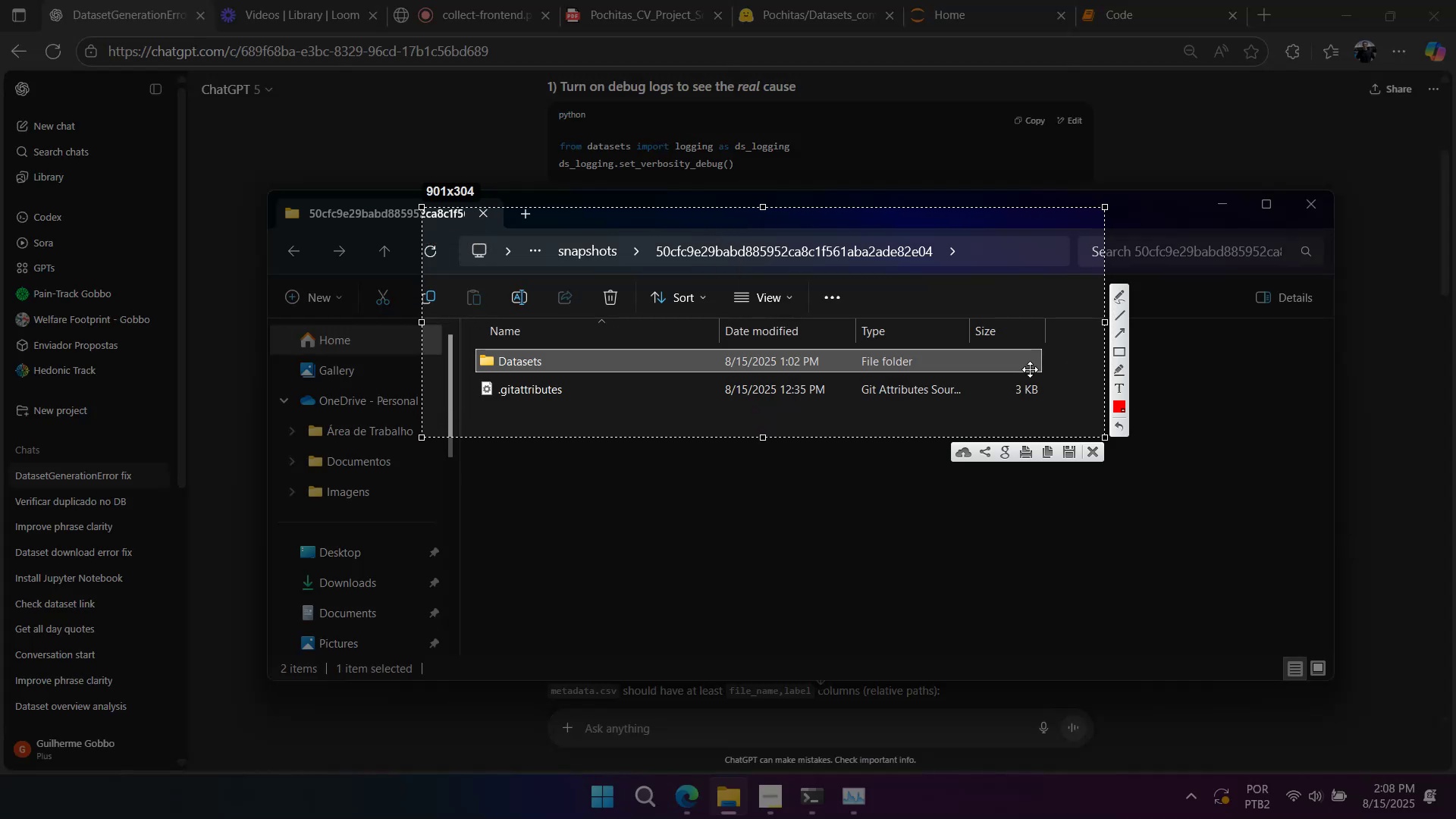 
key(Control+C)
 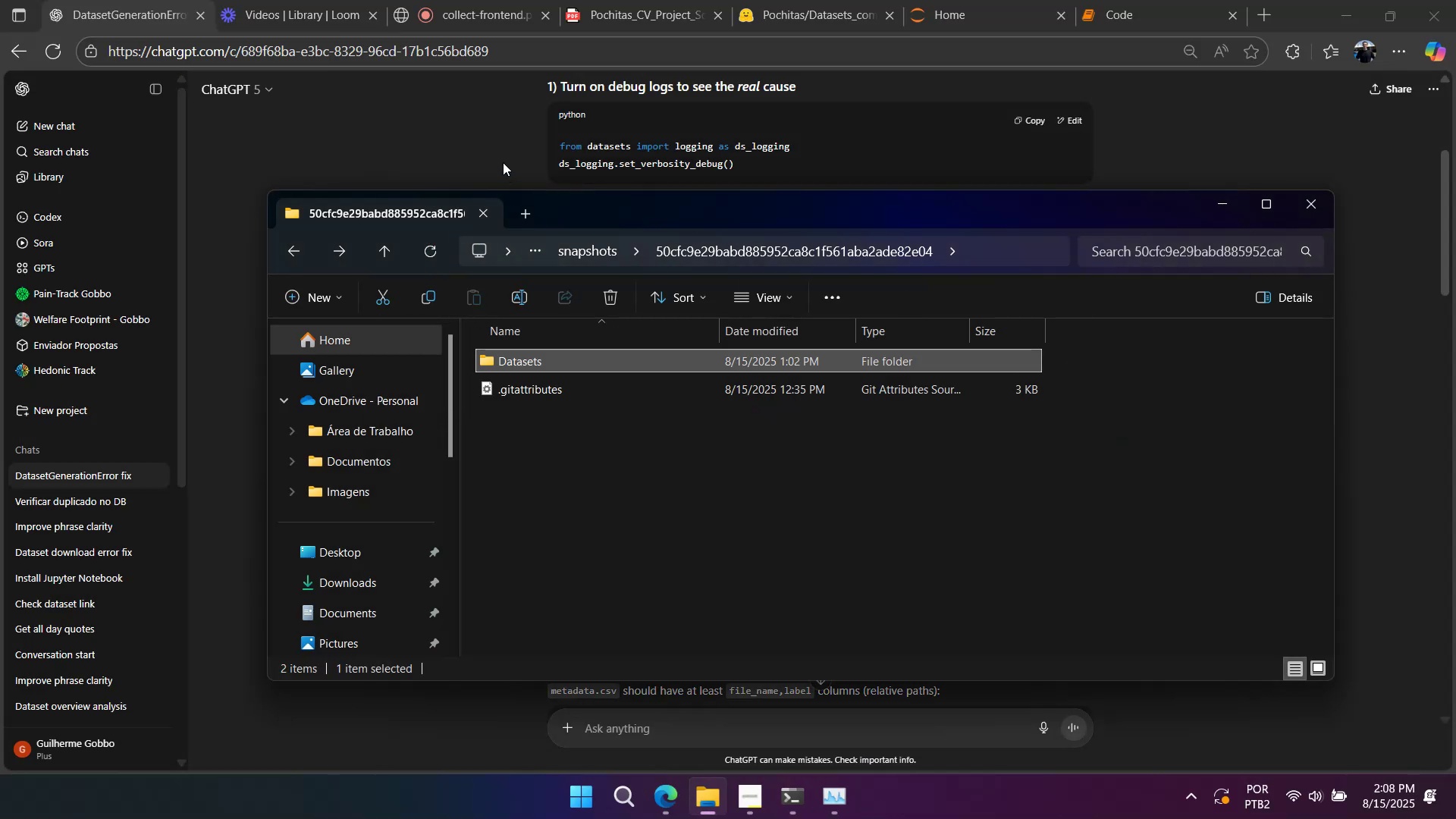 
left_click([500, 156])
 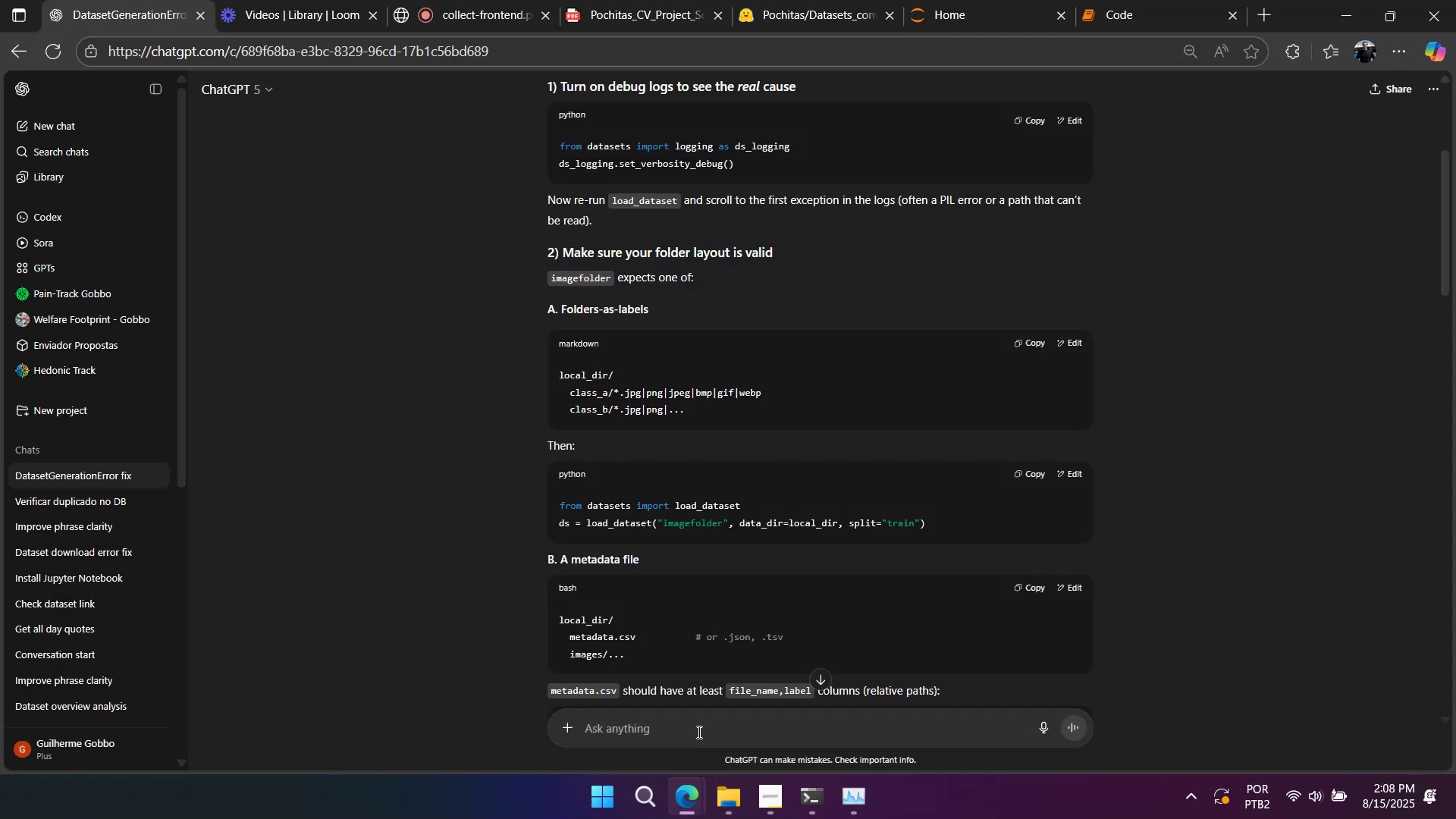 
key(Control+ControlLeft)
 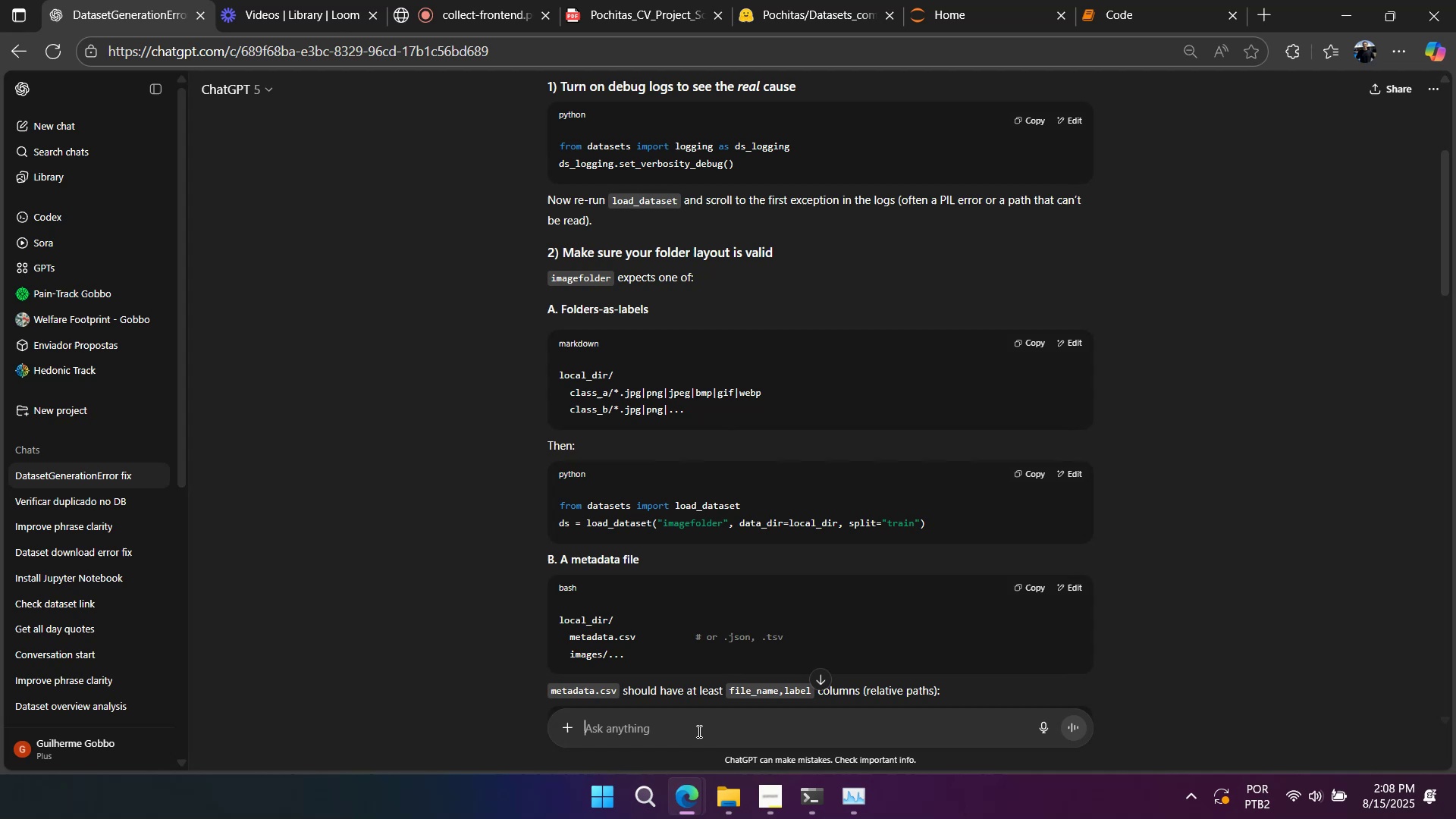 
key(Control+V)
 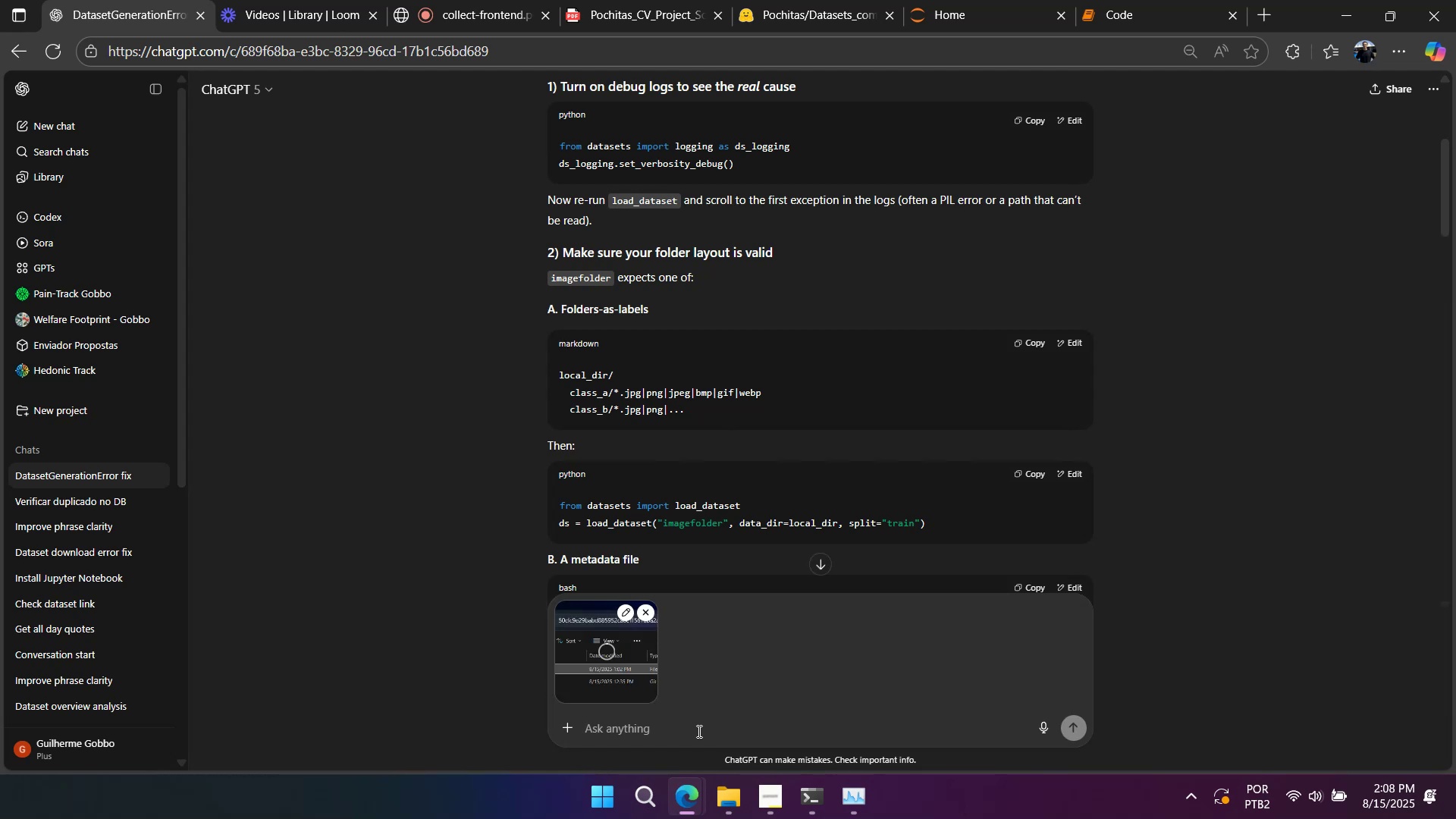 
type(this is my fl)
key(Backspace)
type(older)
 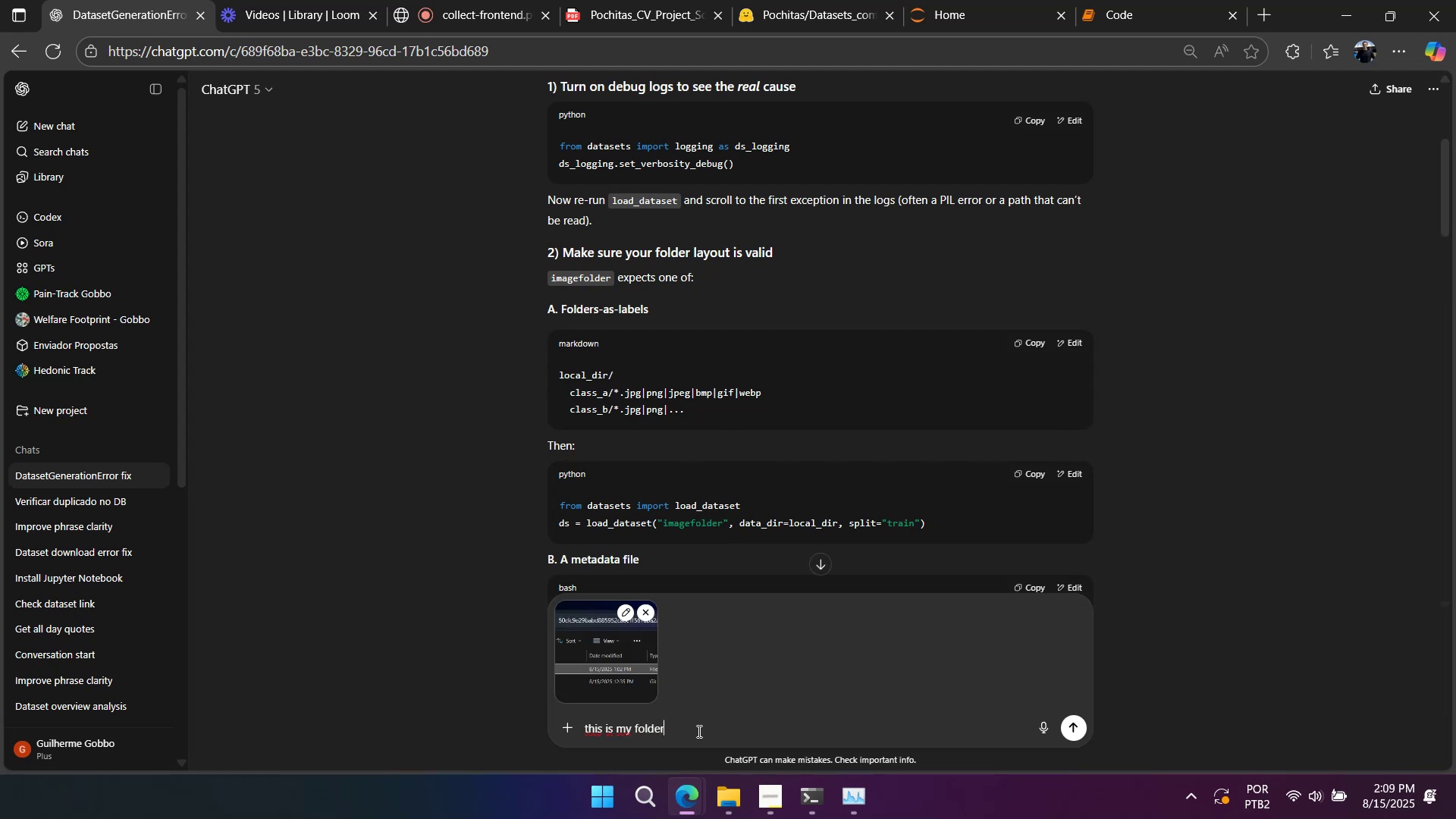 
key(Enter)
 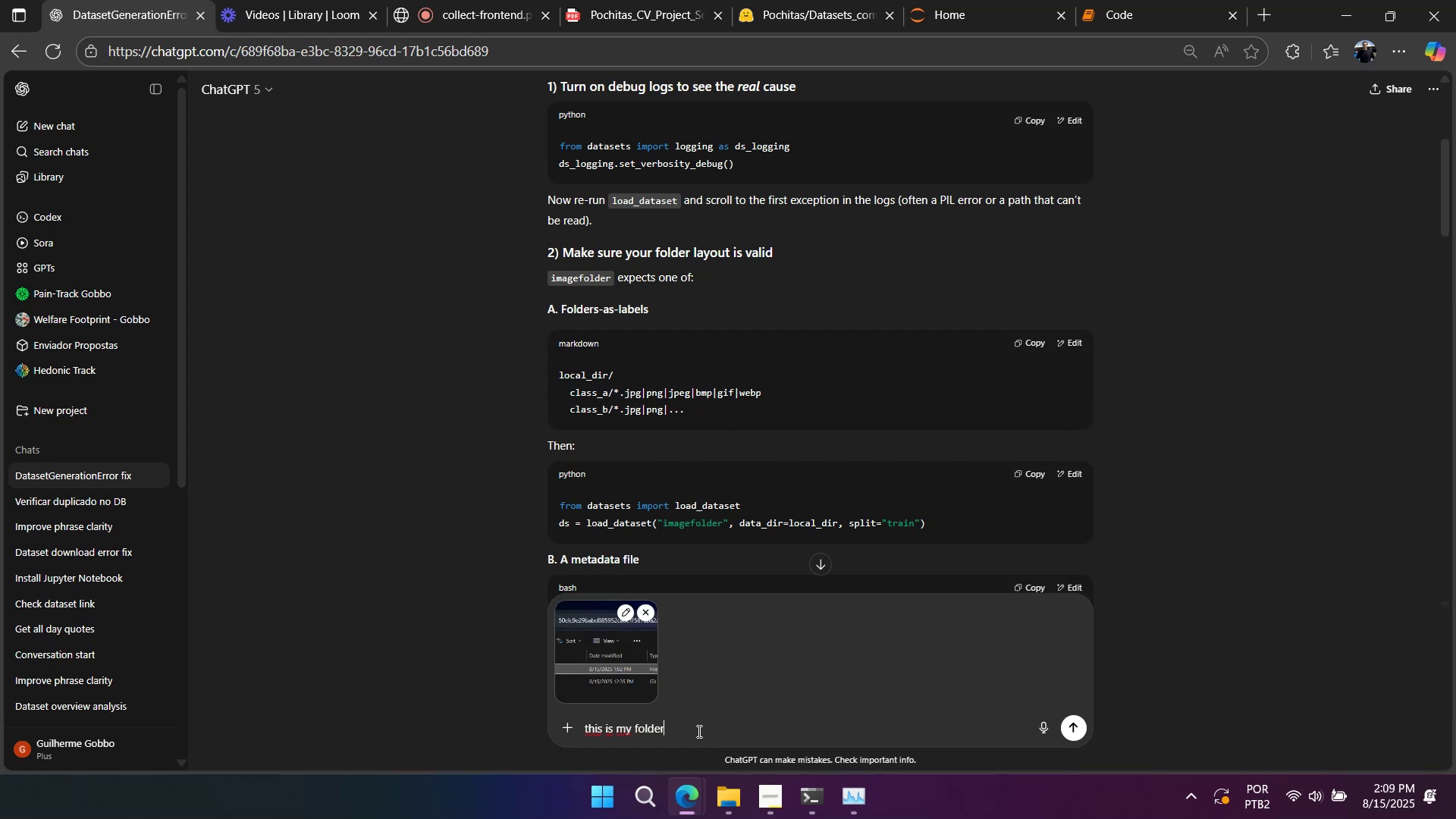 
key(Backslash)
 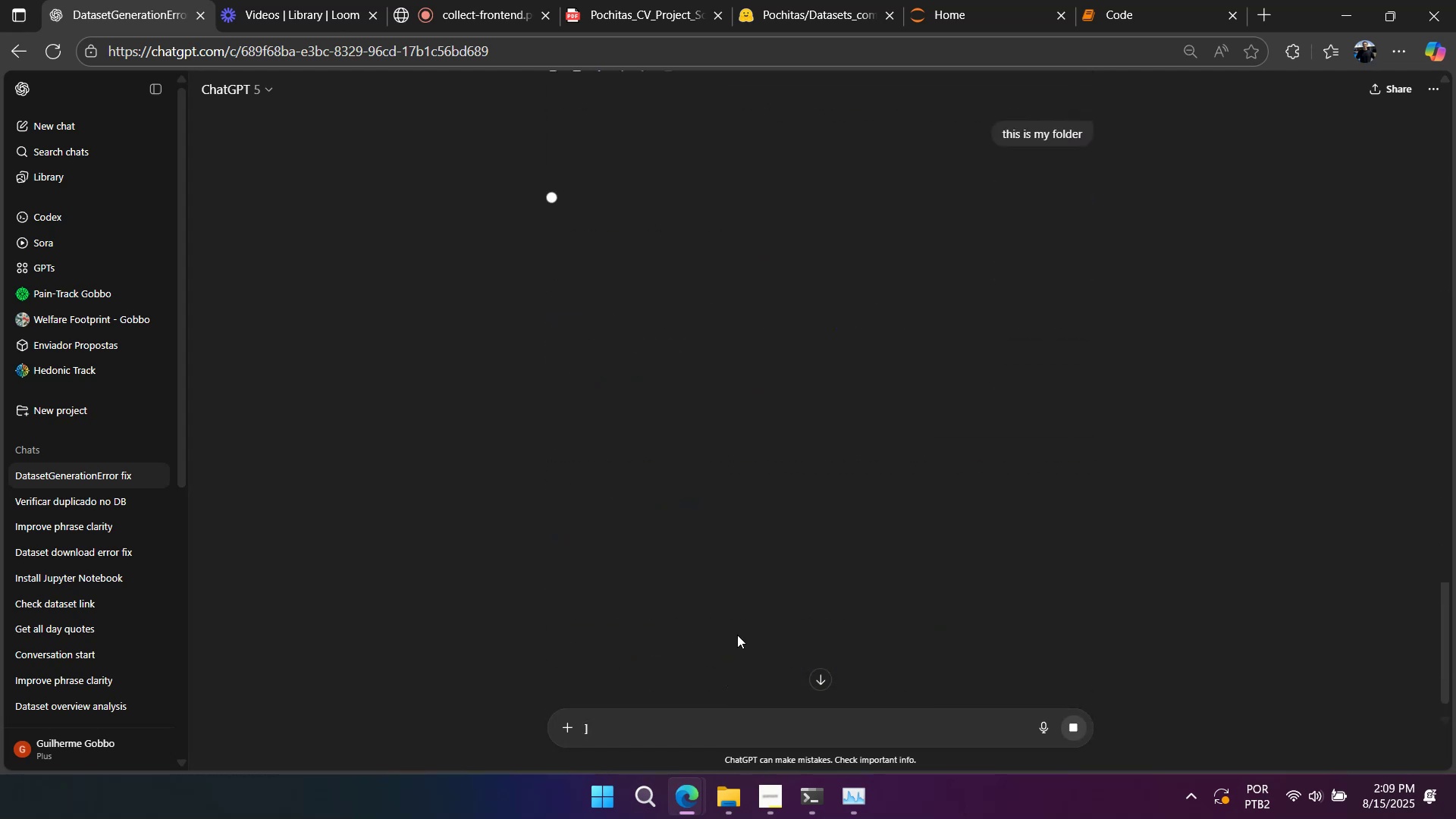 
scroll: coordinate [794, 589], scroll_direction: up, amount: 6.0
 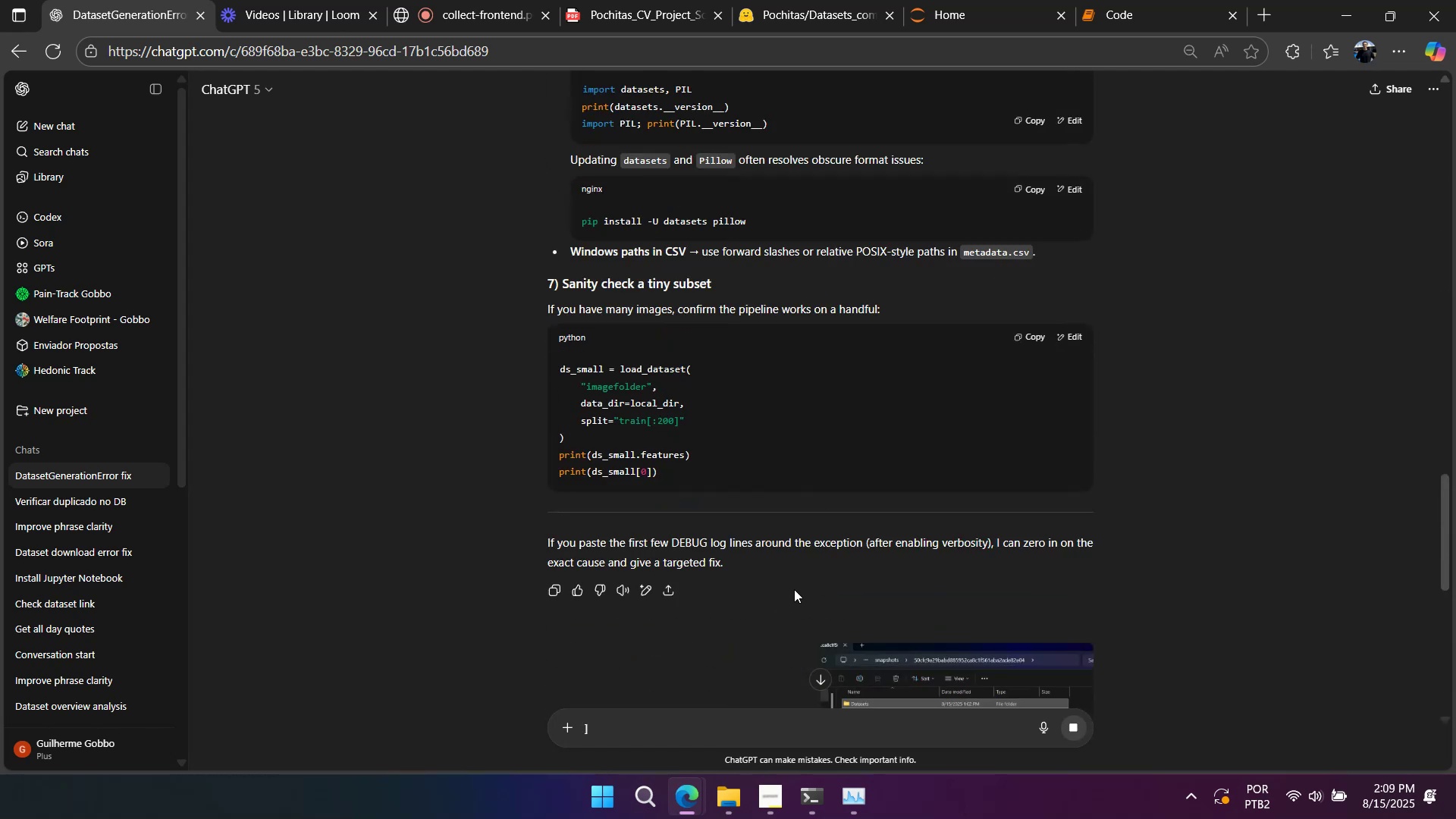 
scroll: coordinate [813, 553], scroll_direction: down, amount: 26.0
 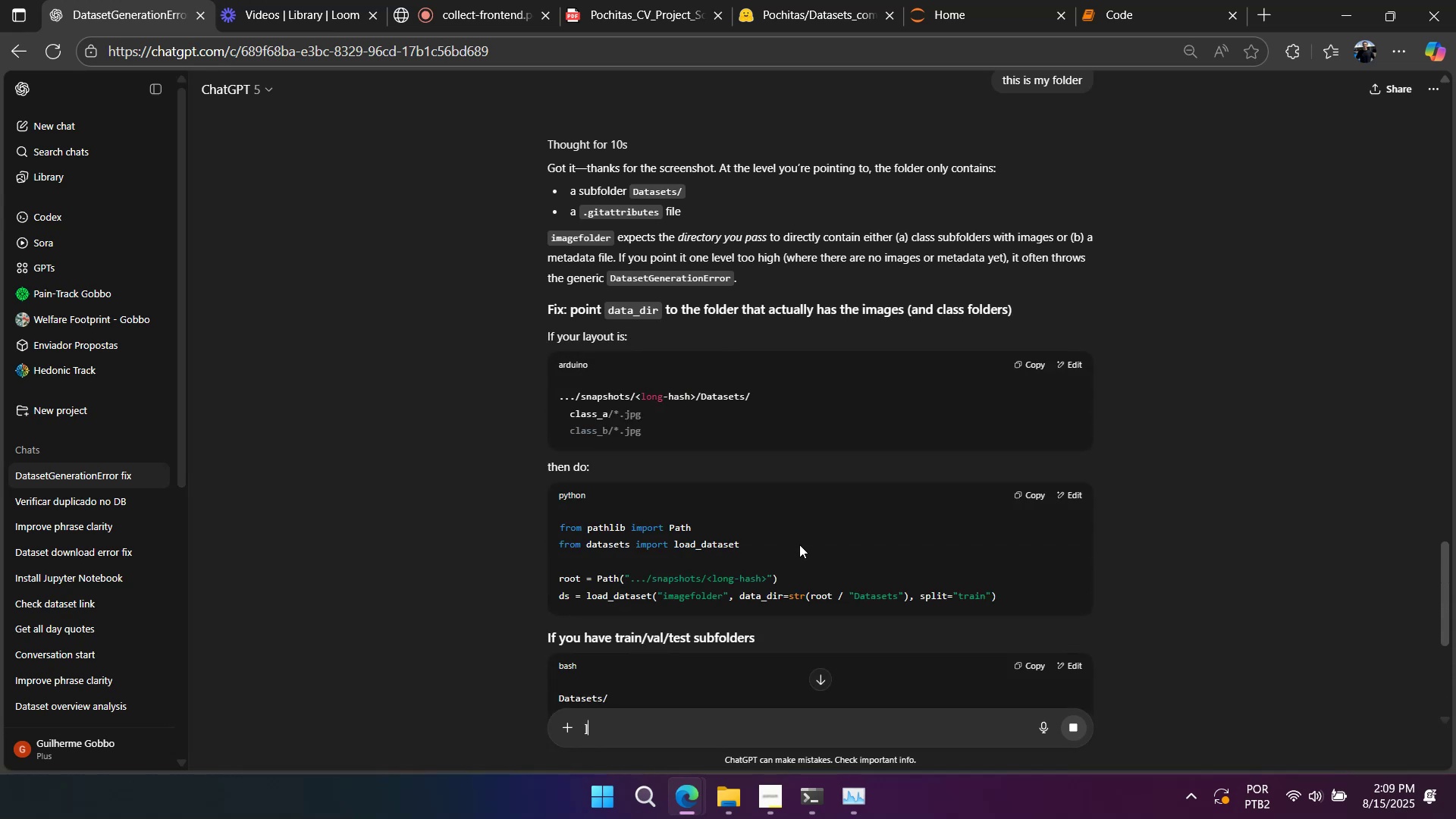 
wait(24.32)
 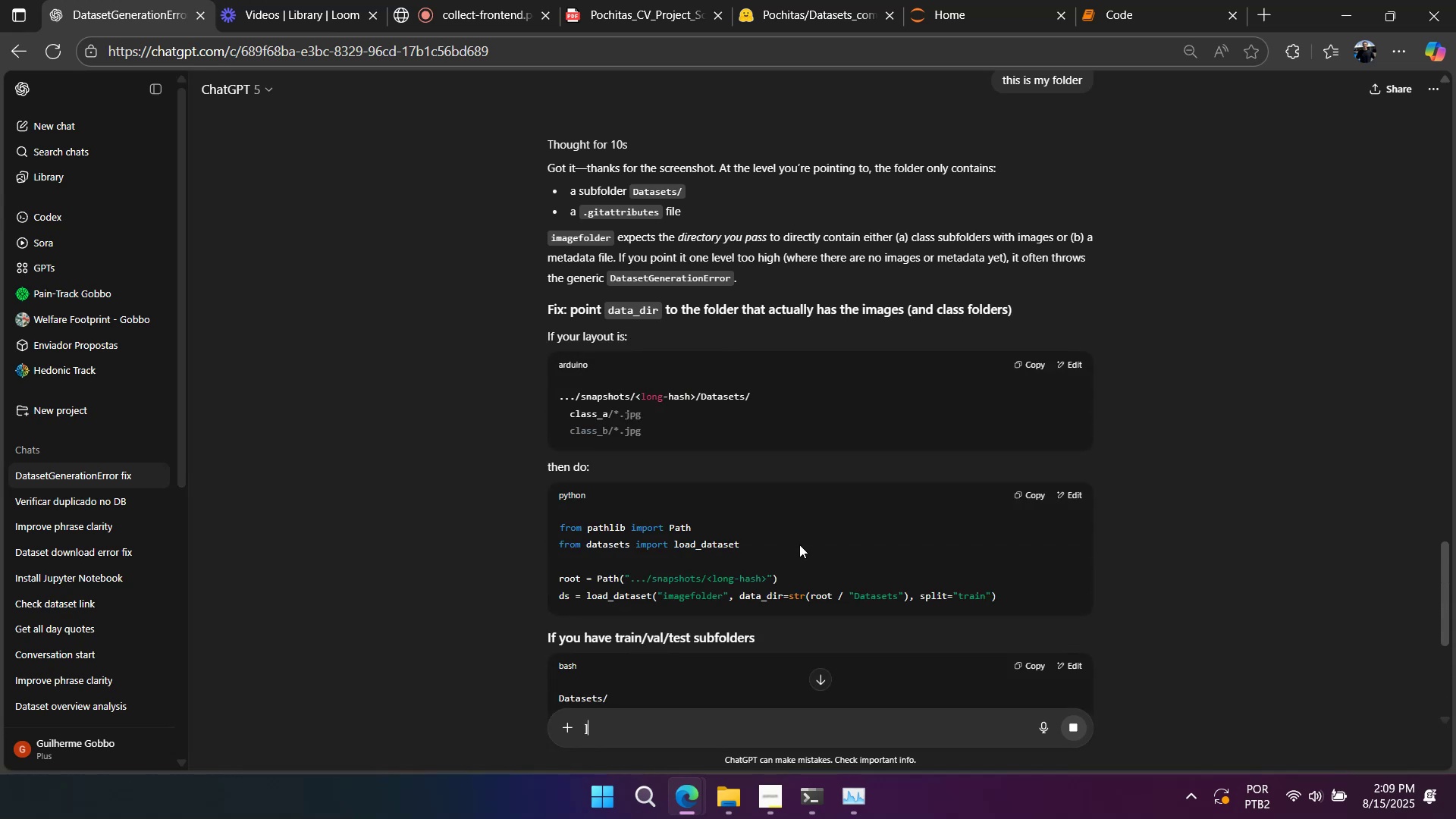 
scroll: coordinate [801, 544], scroll_direction: down, amount: 3.0
 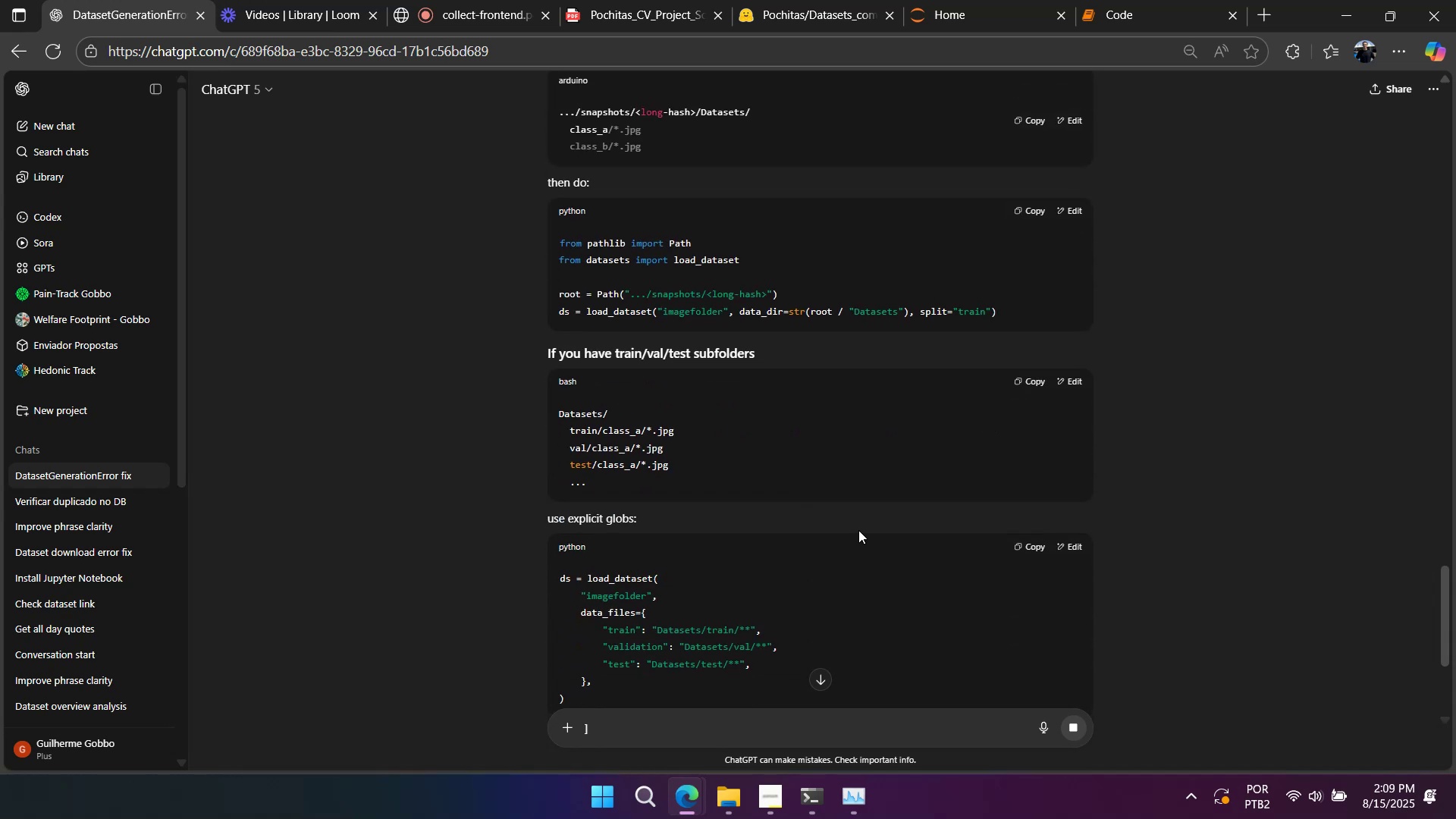 
right_click([814, 511])
 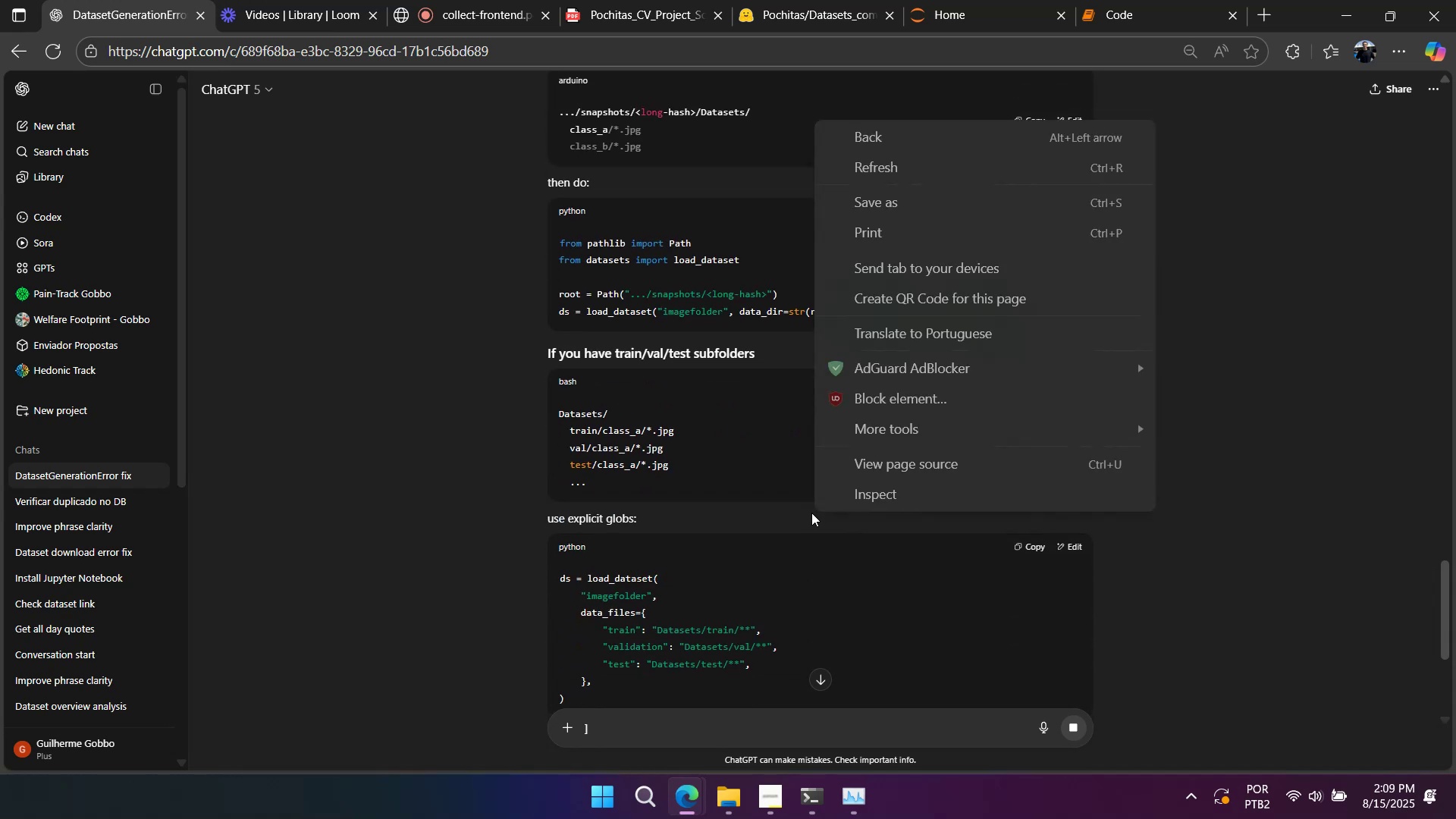 
left_click([811, 513])
 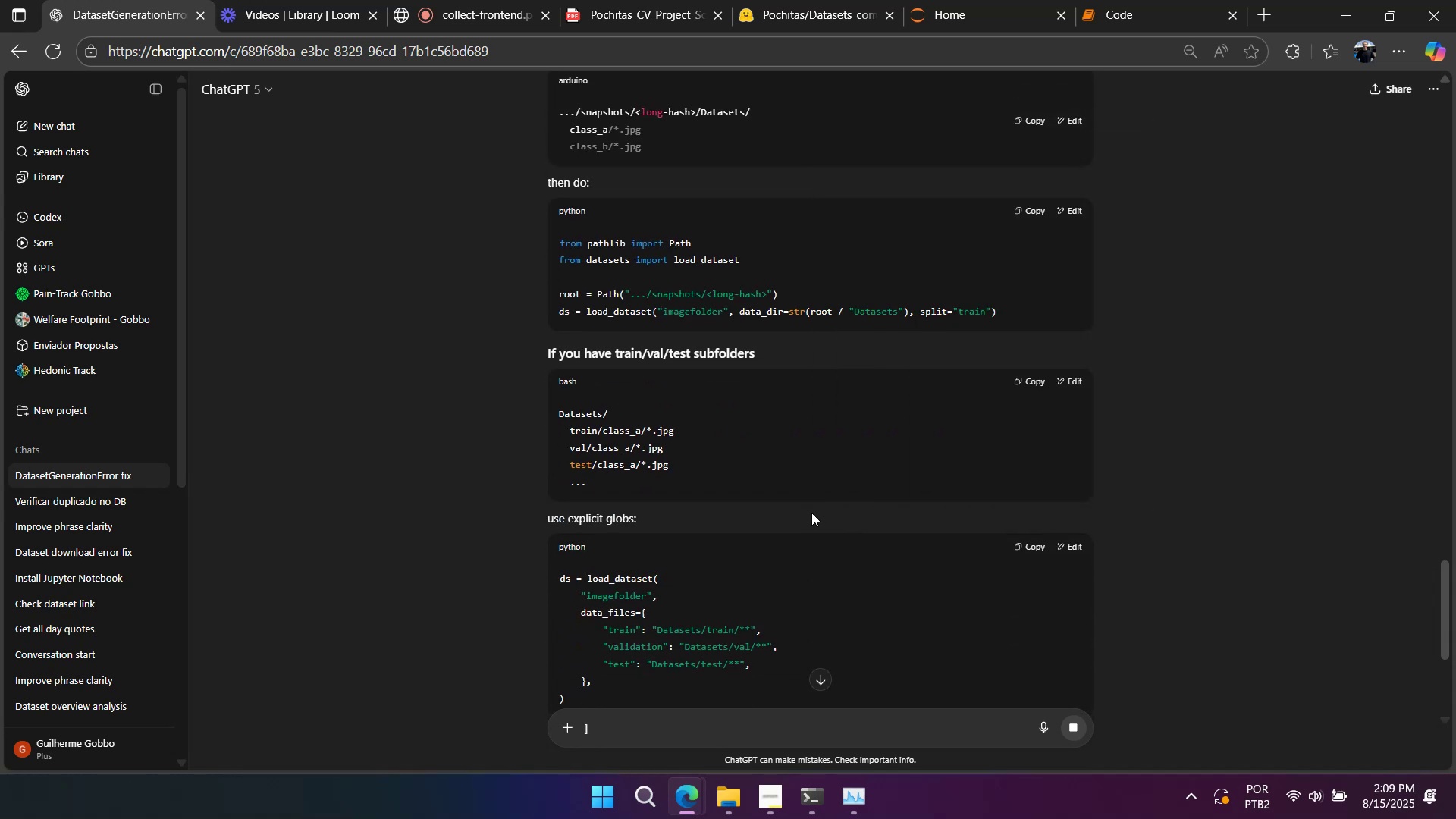 
right_click([811, 513])
 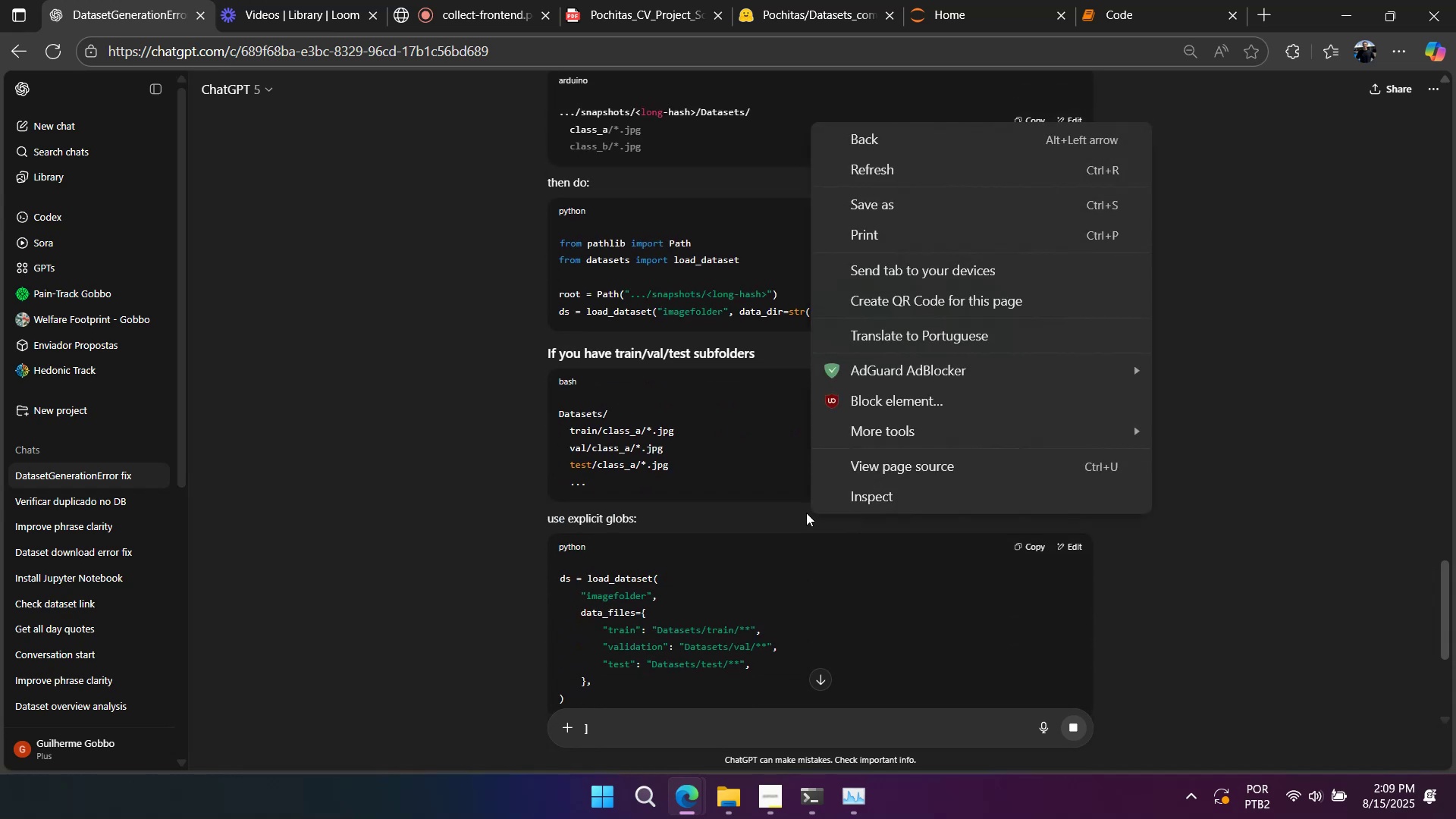 
left_click([806, 513])
 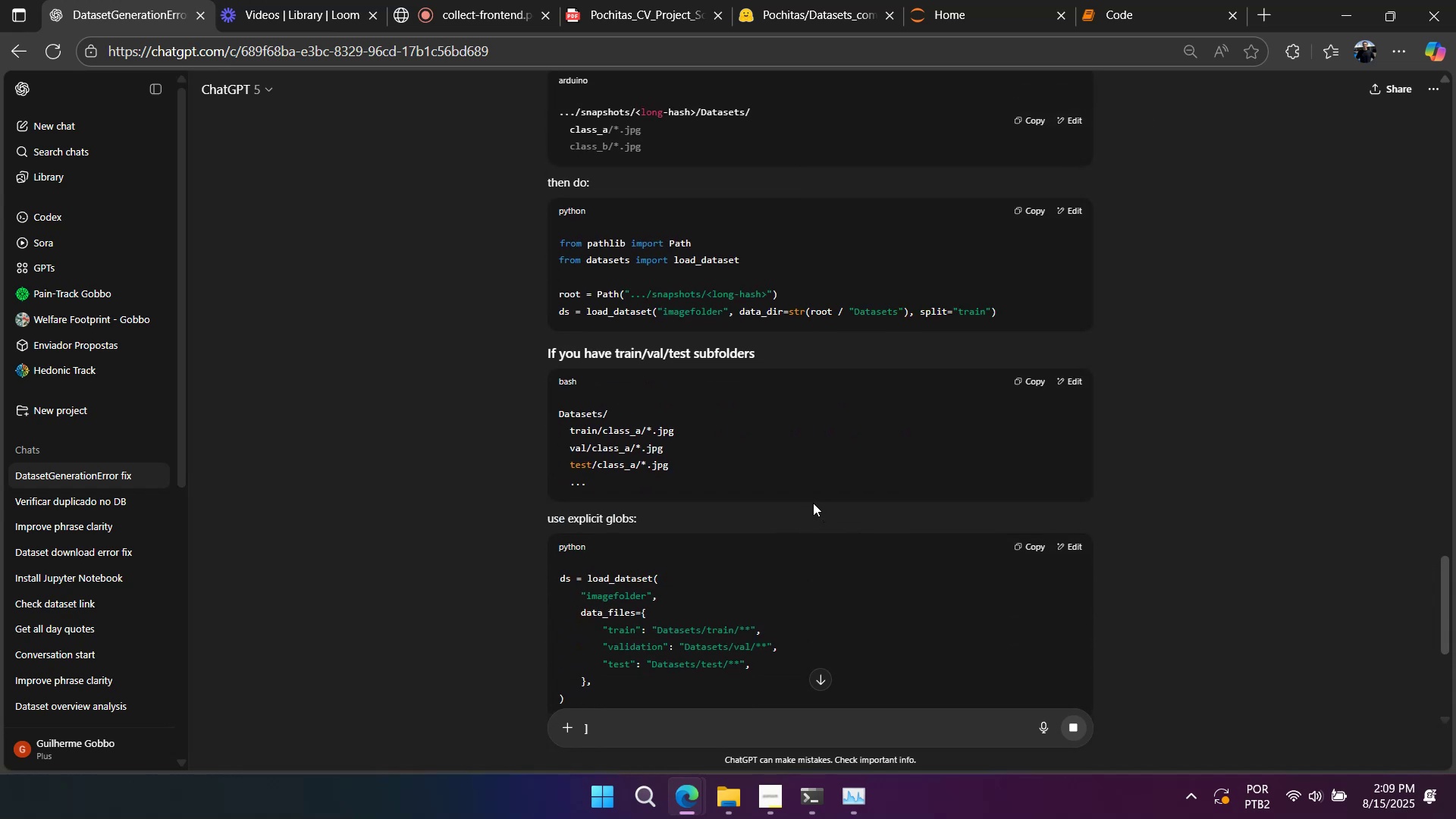 
scroll: coordinate [814, 502], scroll_direction: up, amount: 3.0
 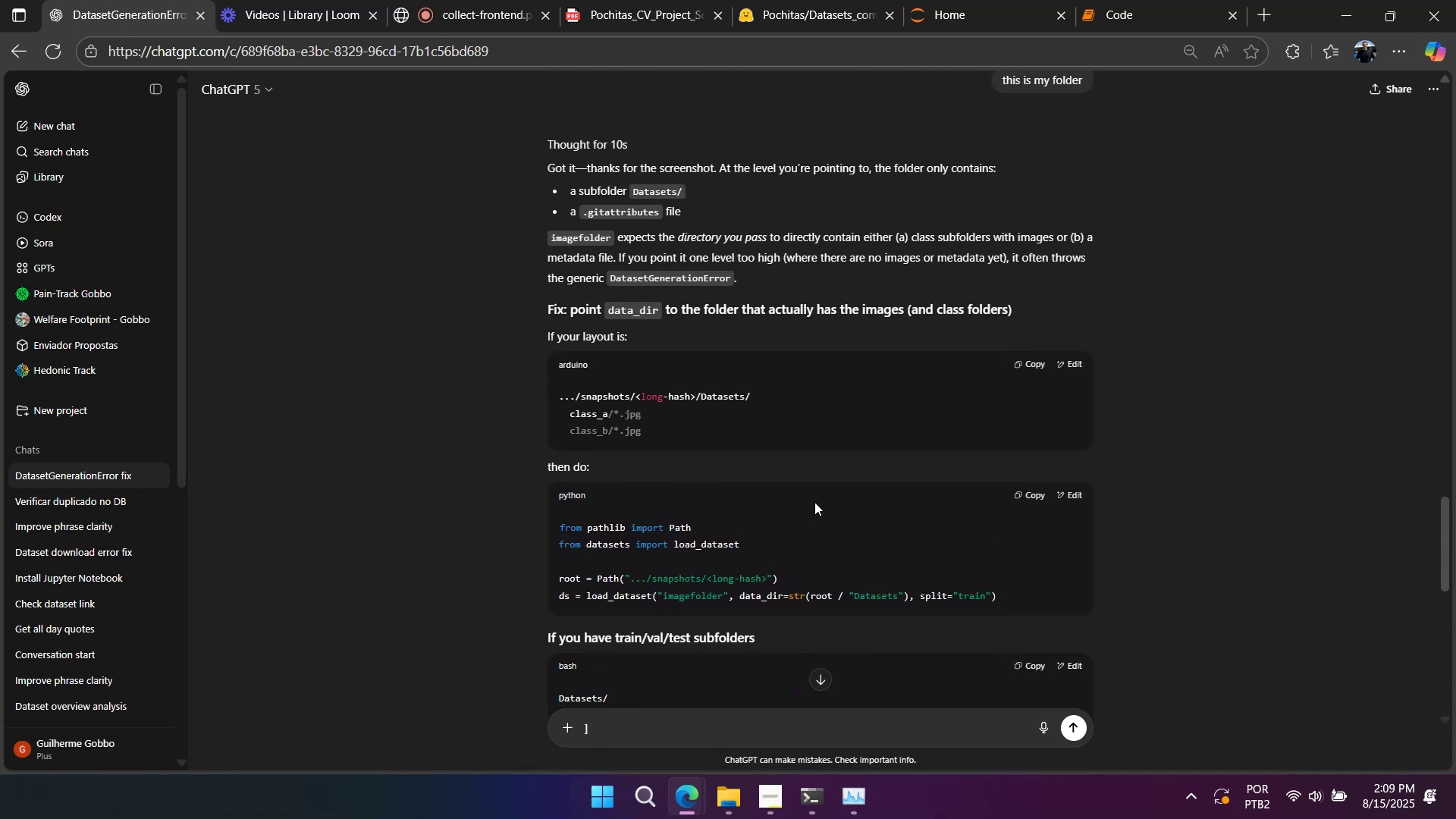 
scroll: coordinate [814, 502], scroll_direction: down, amount: 2.0
 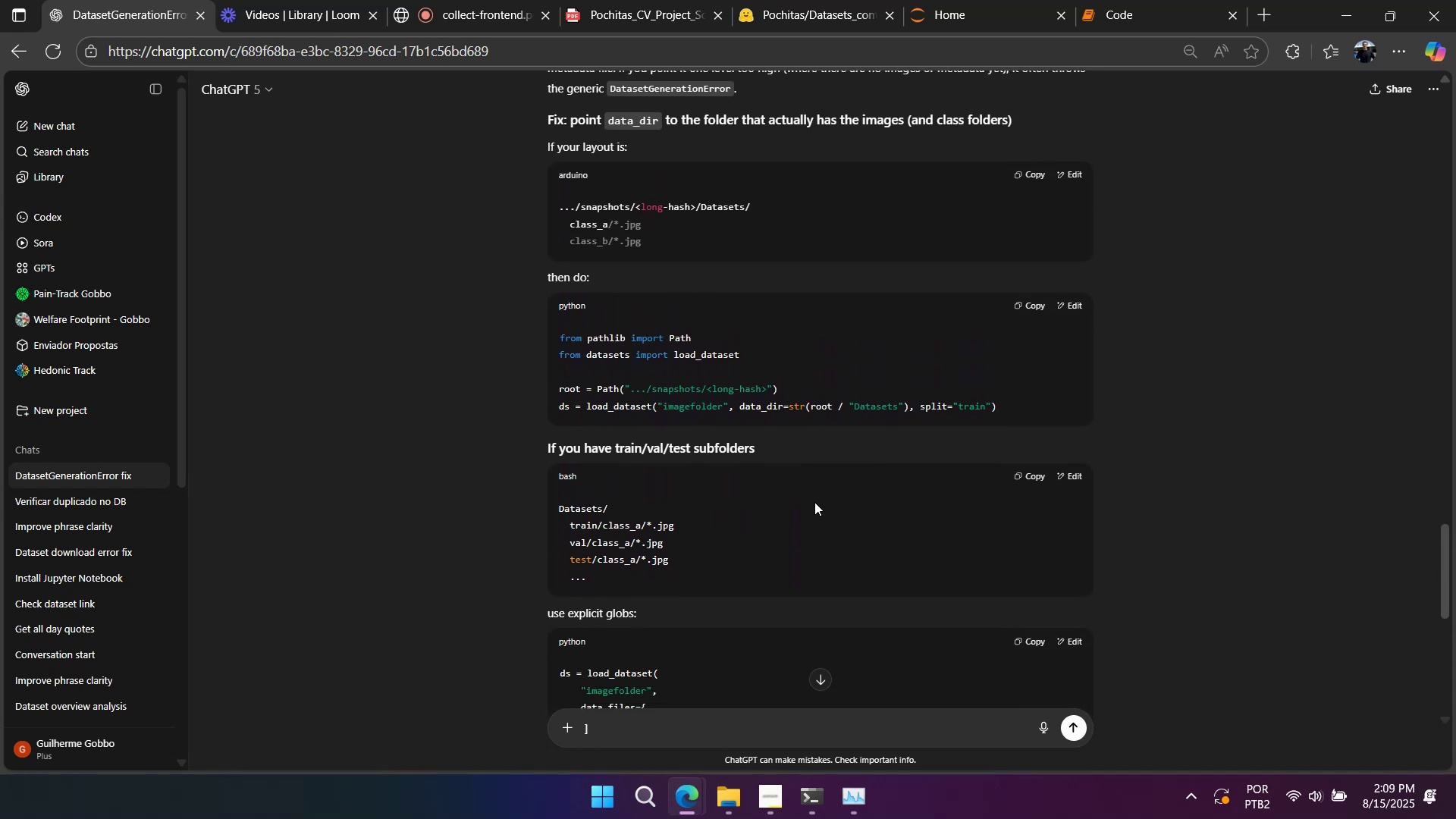 
right_click([814, 502])
 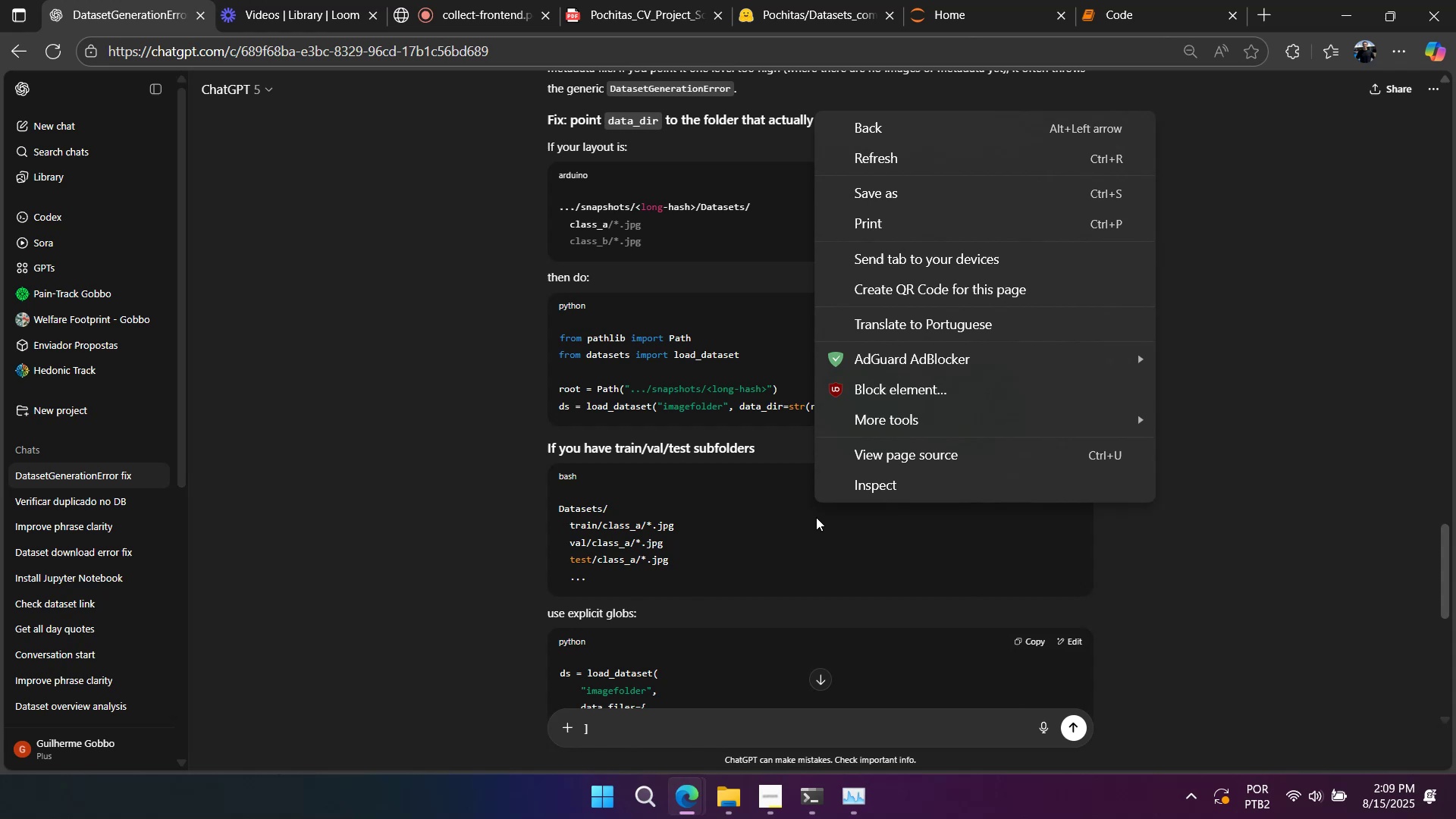 
left_click([817, 518])
 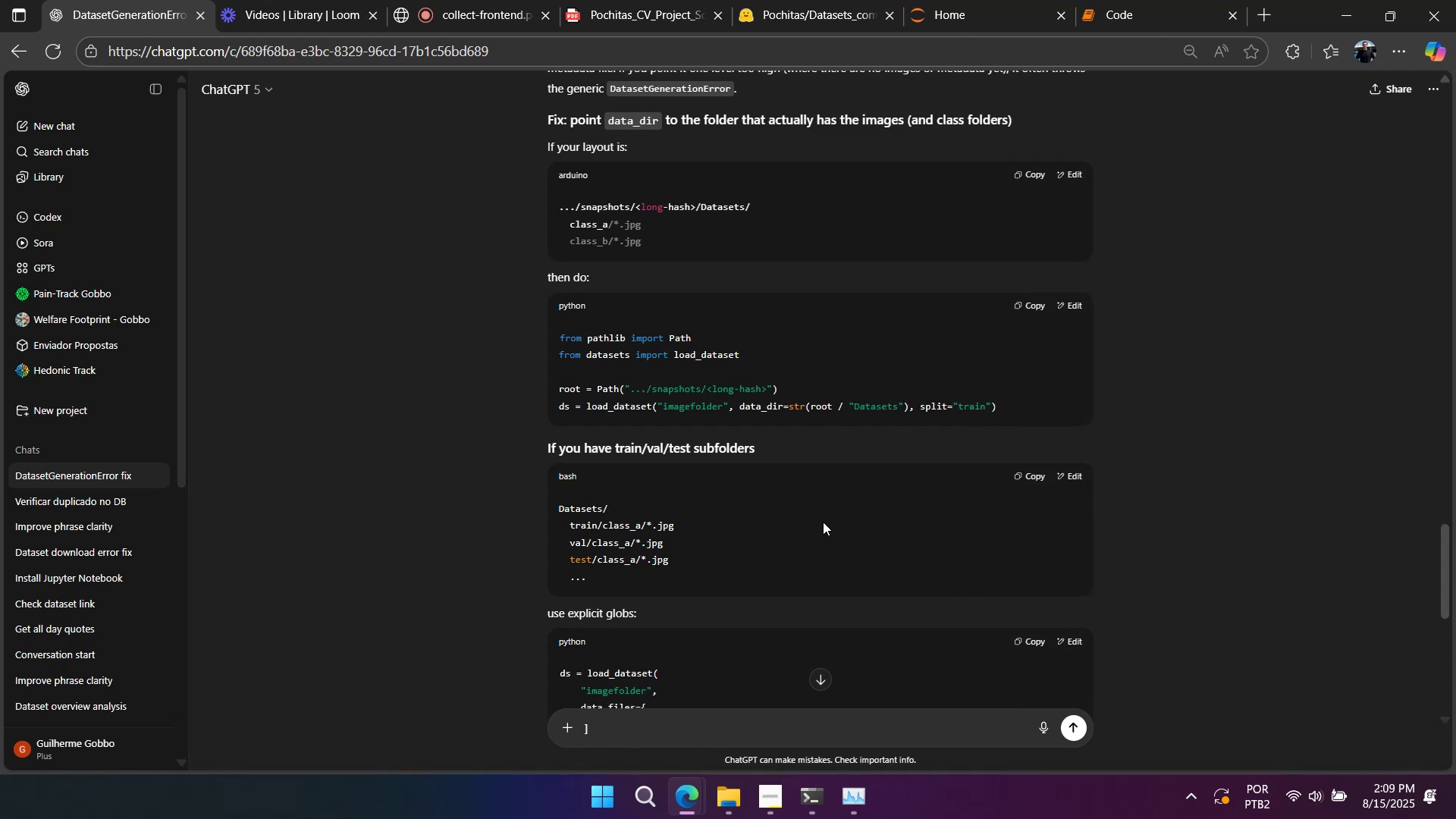 
right_click([823, 522])
 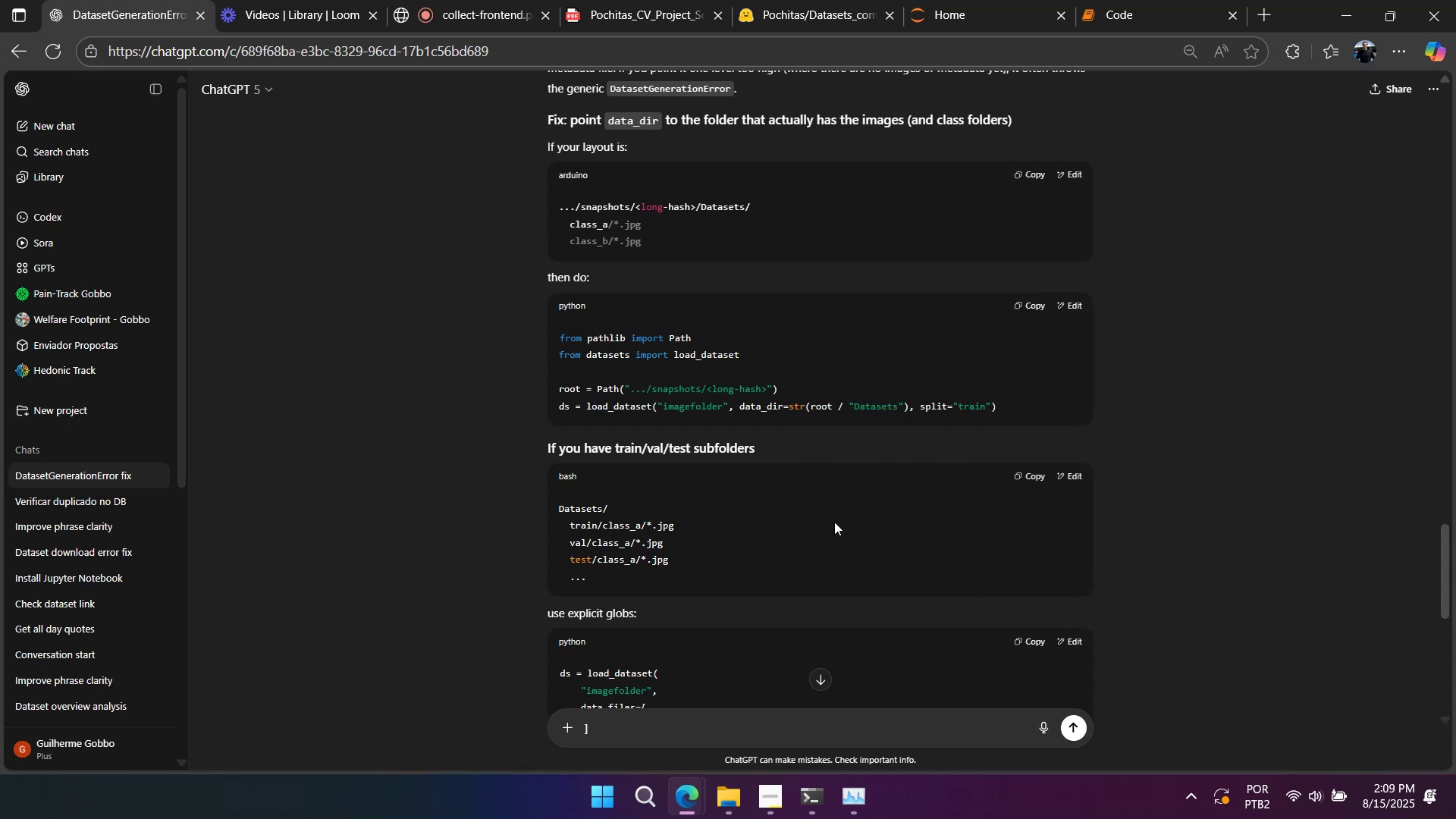 
wait(9.11)
 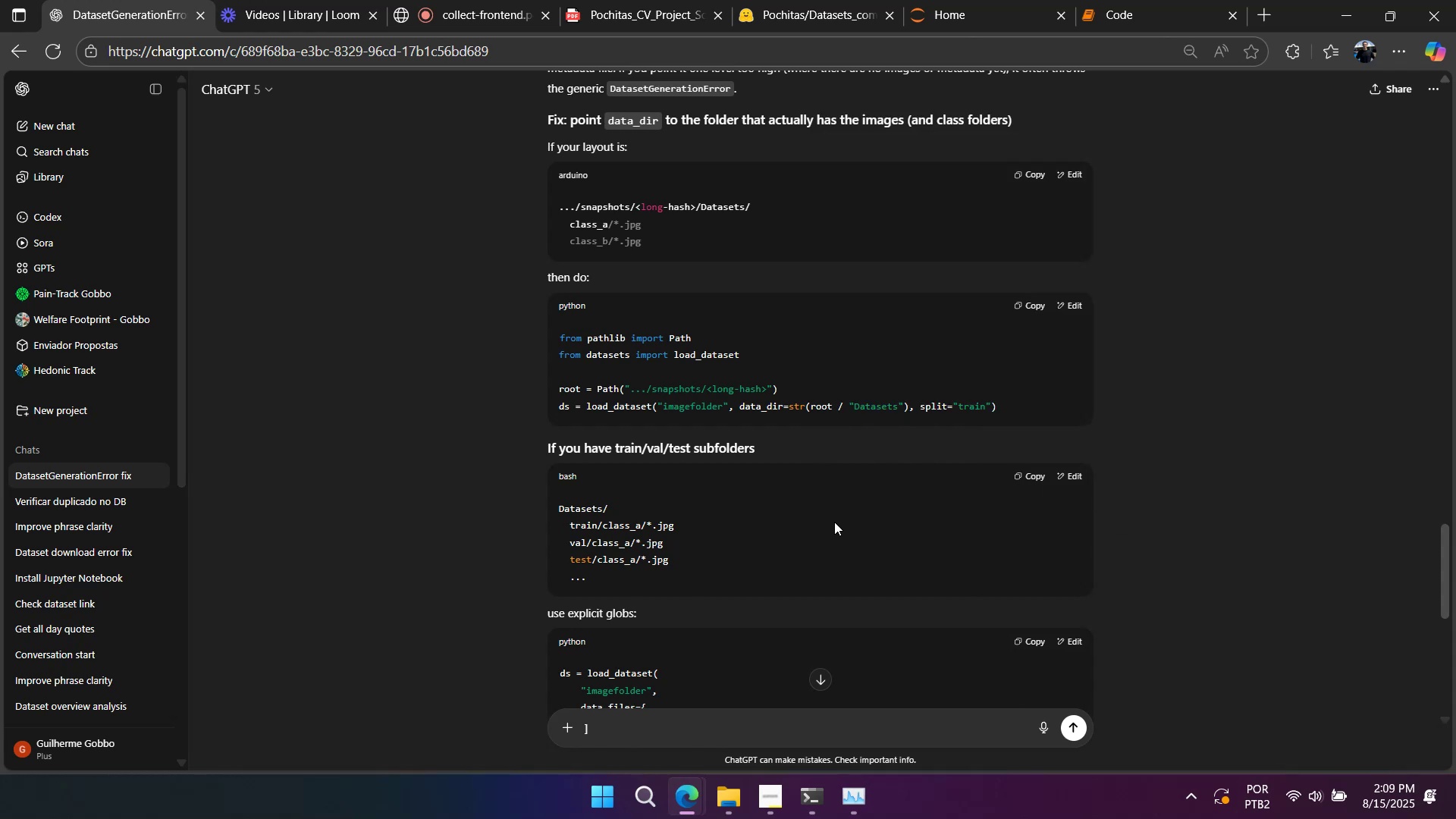 
left_click([733, 781])
 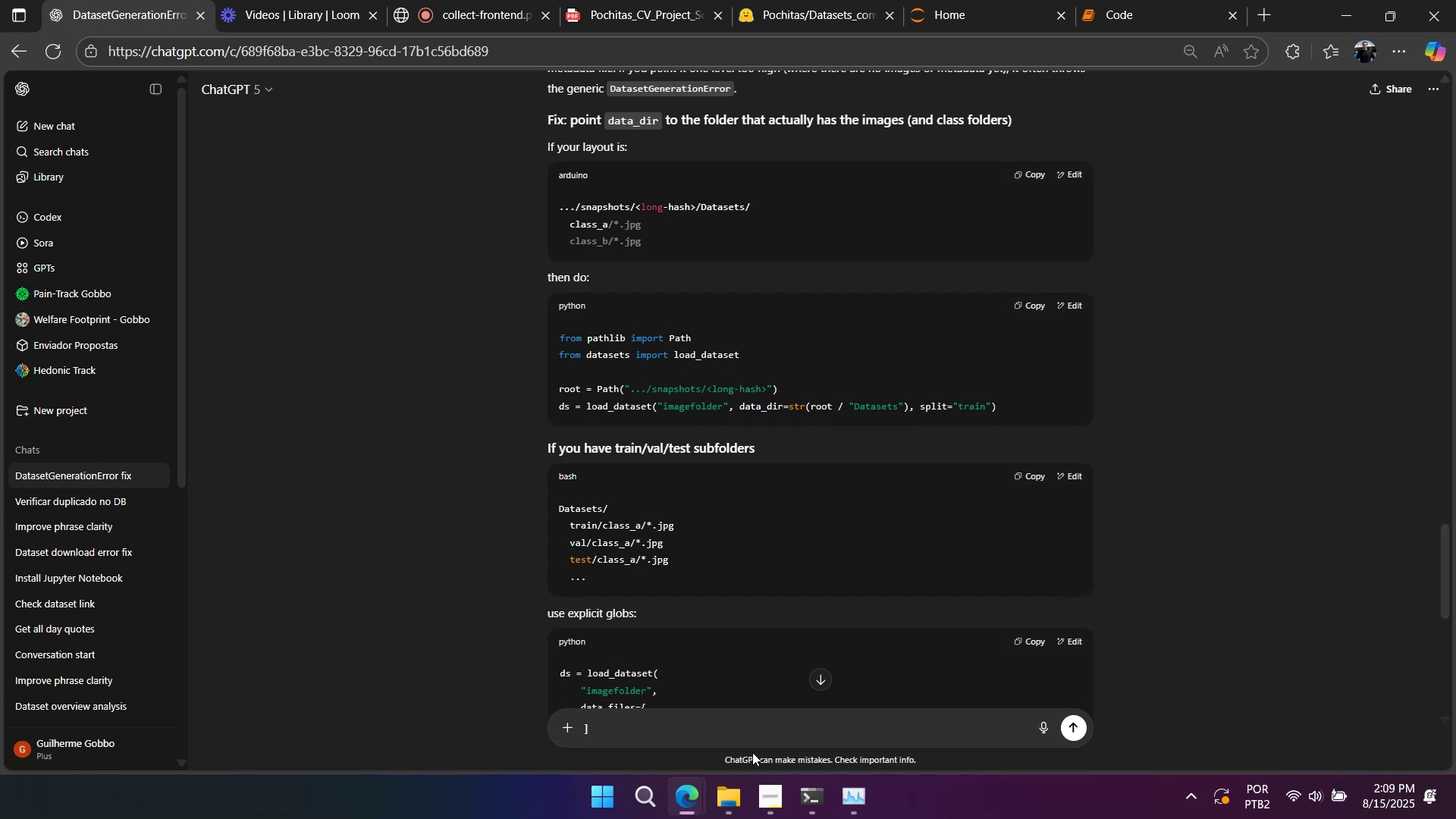 
wait(6.25)
 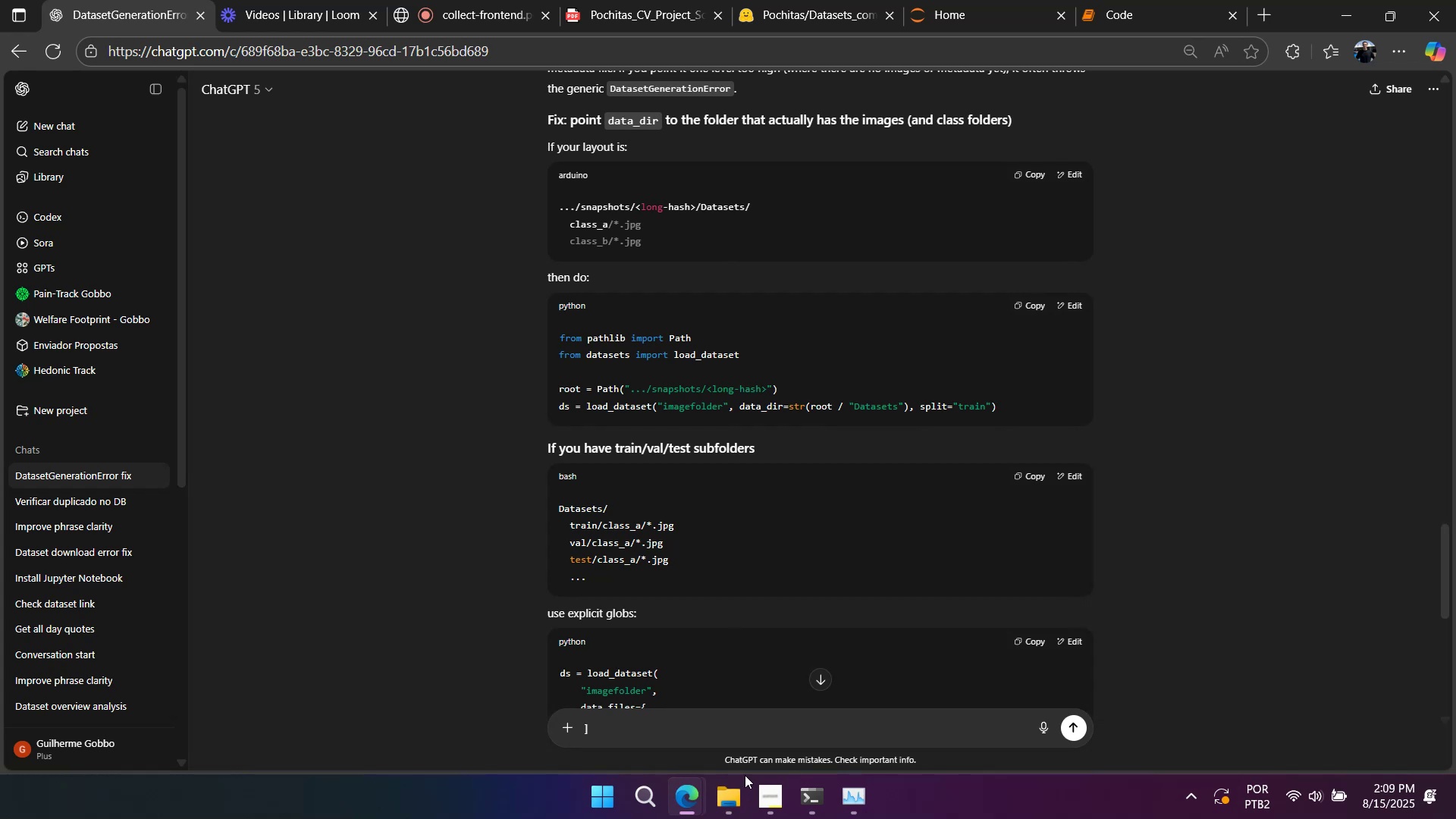 
scroll: coordinate [752, 656], scroll_direction: up, amount: 4.0
 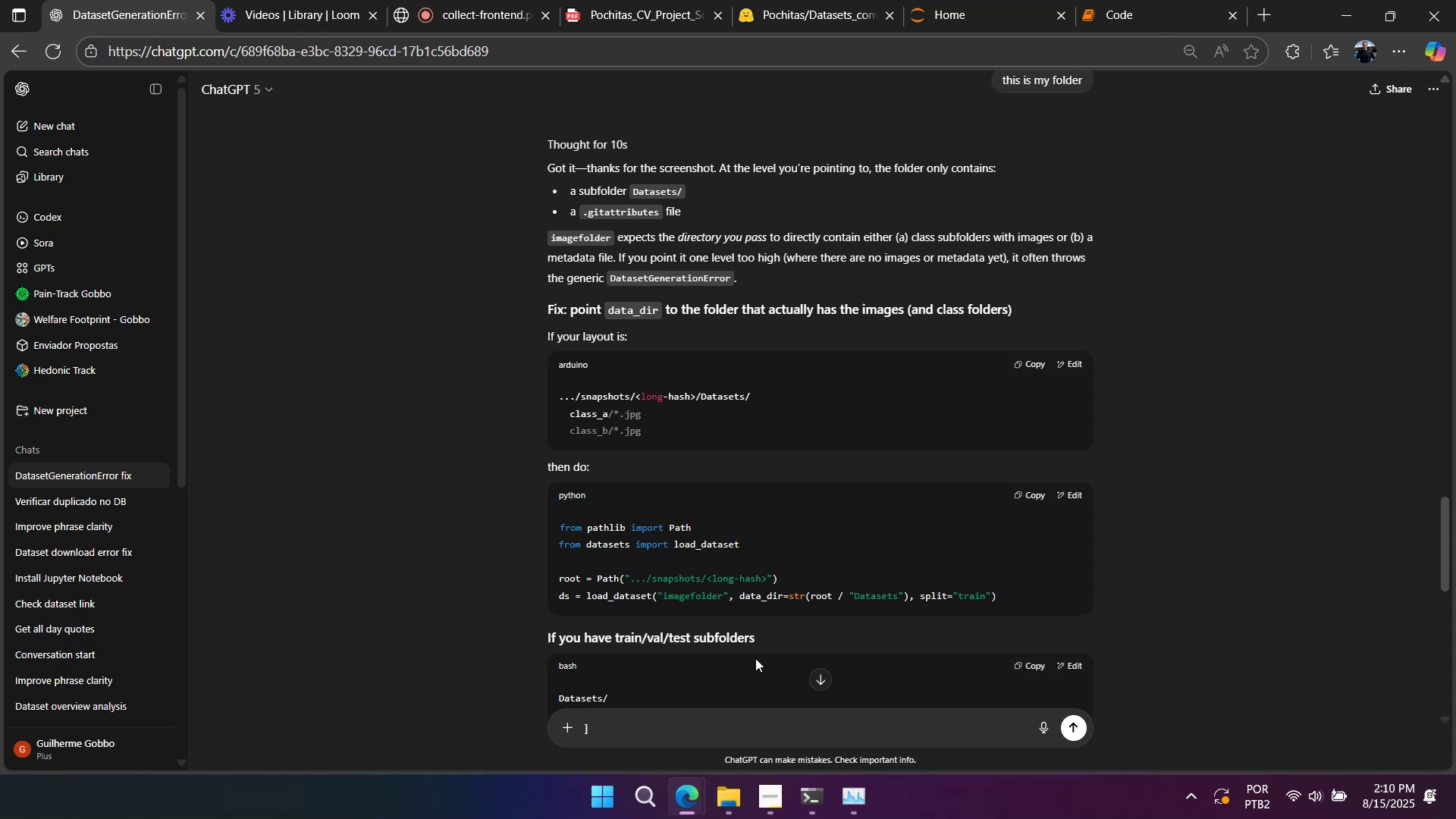 
wait(12.33)
 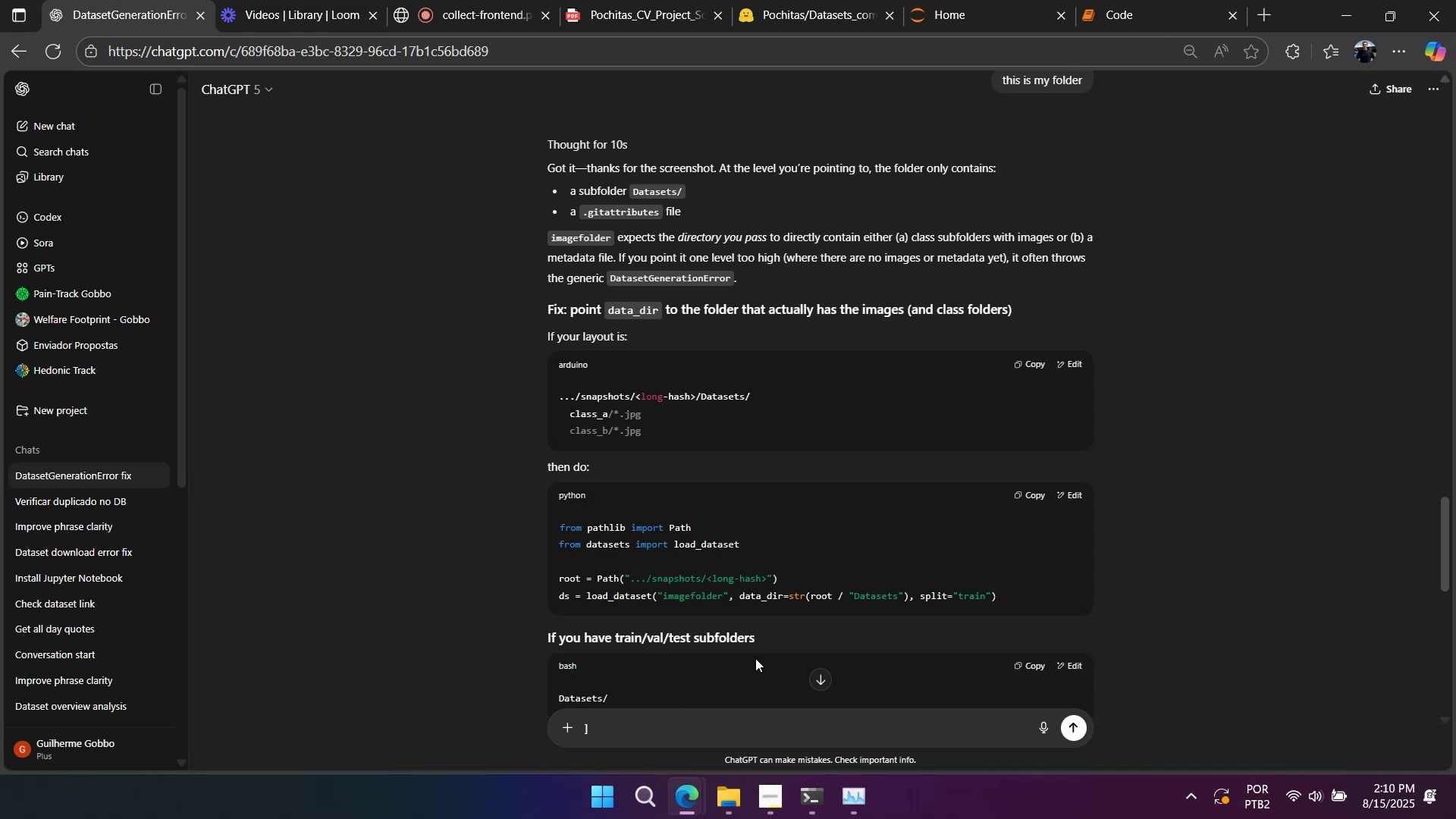 
left_click([1026, 488])
 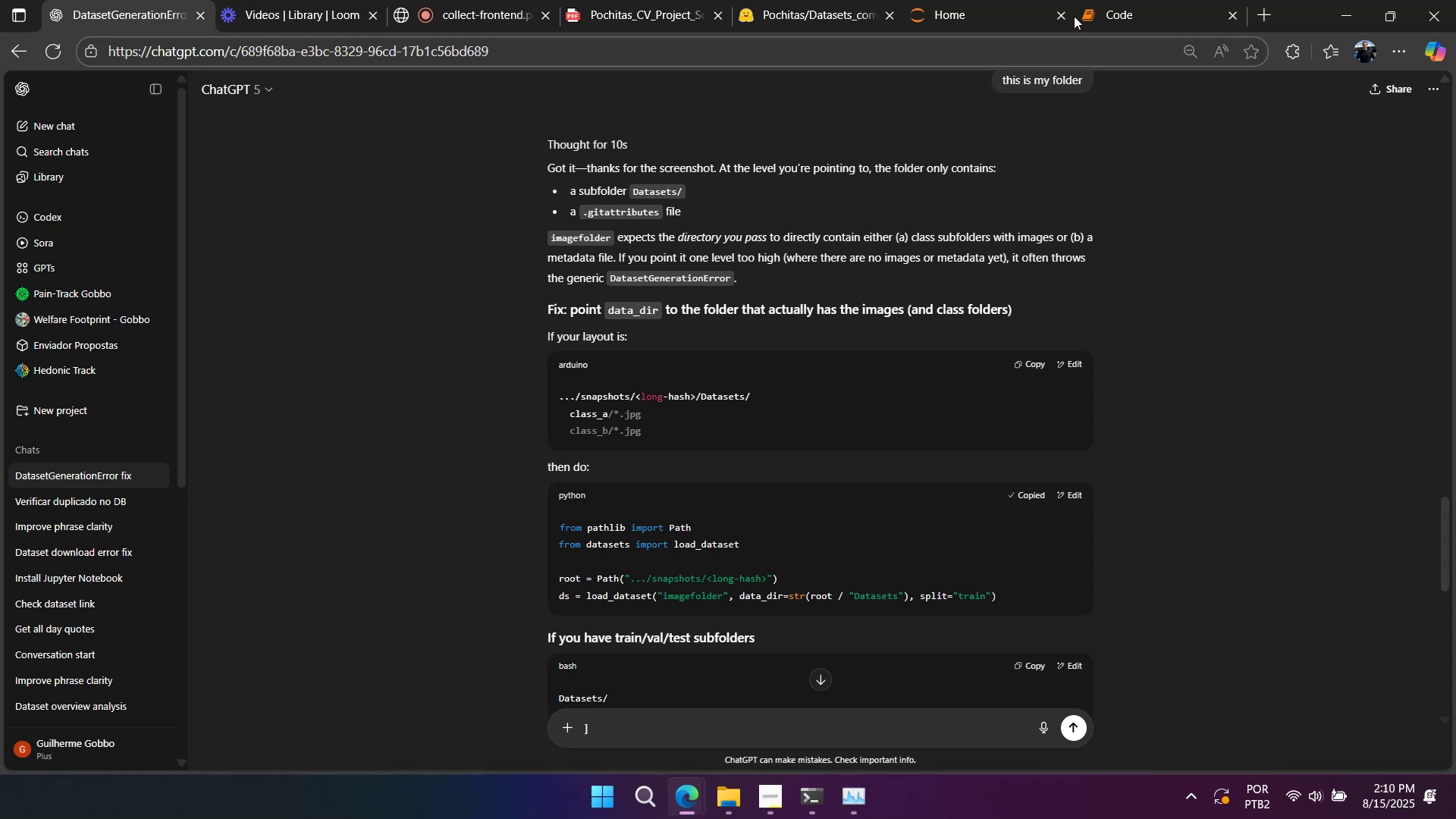 
left_click([1087, 15])
 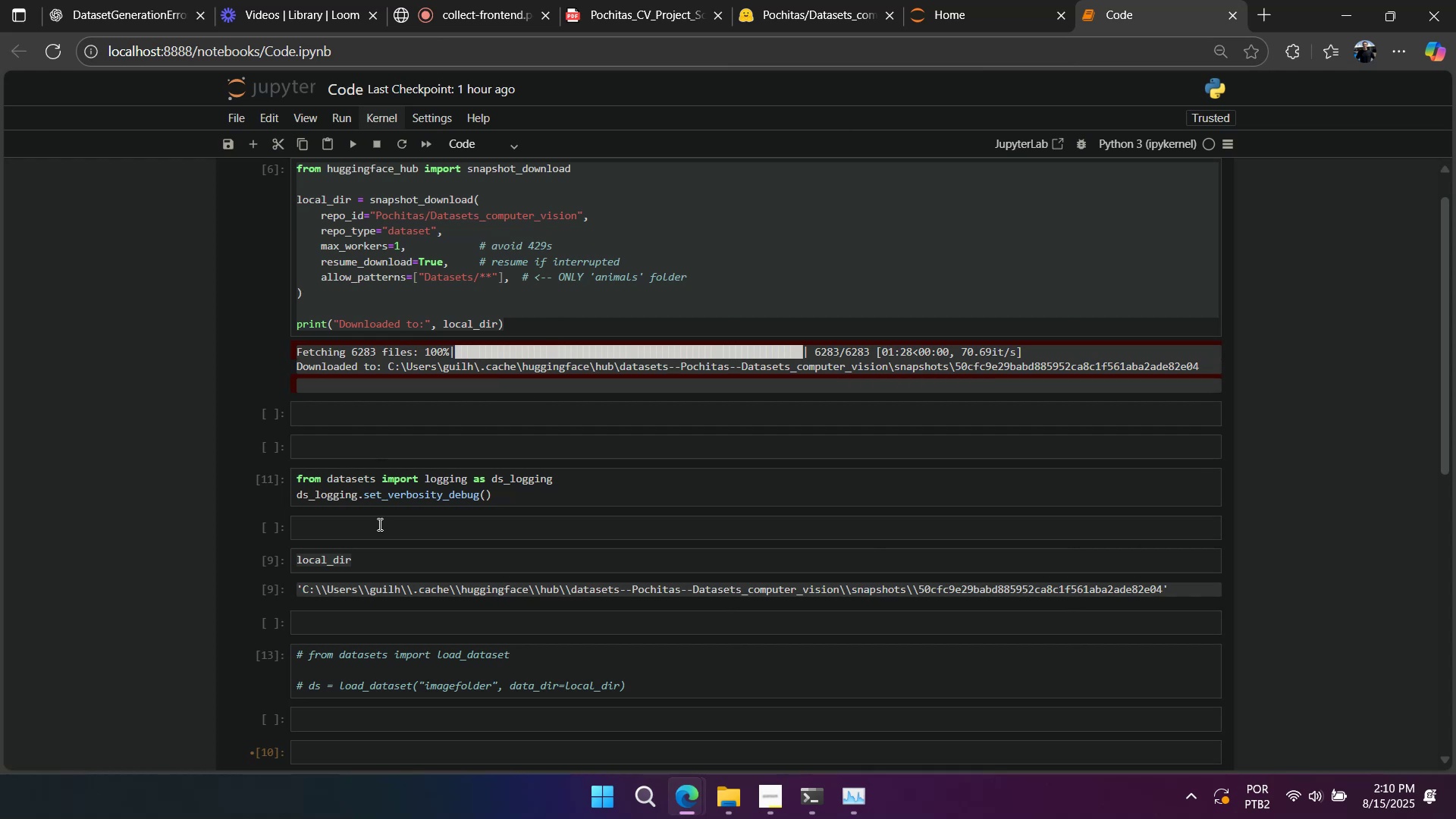 
scroll: coordinate [381, 525], scroll_direction: down, amount: 2.0
 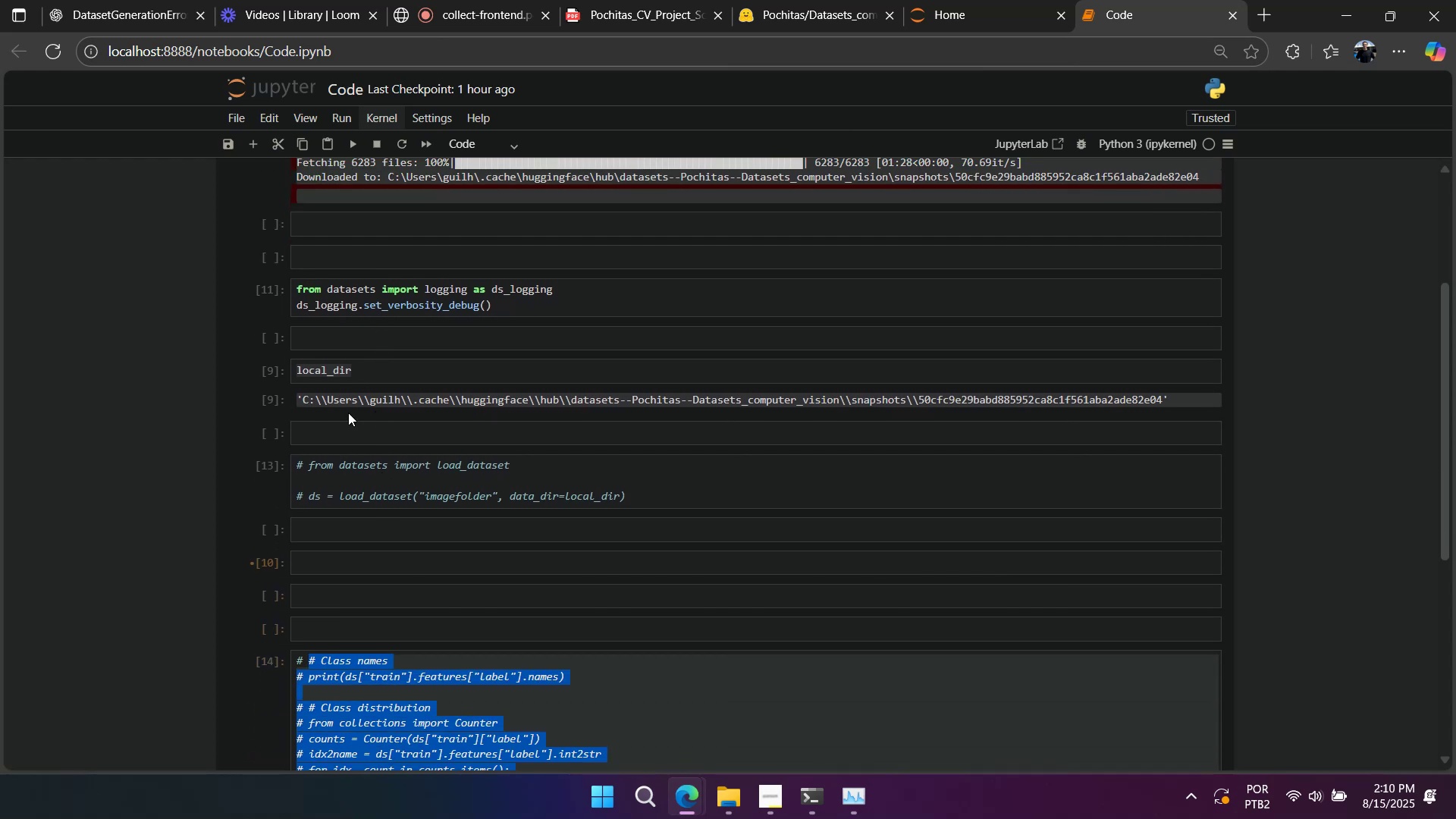 
left_click([339, 428])
 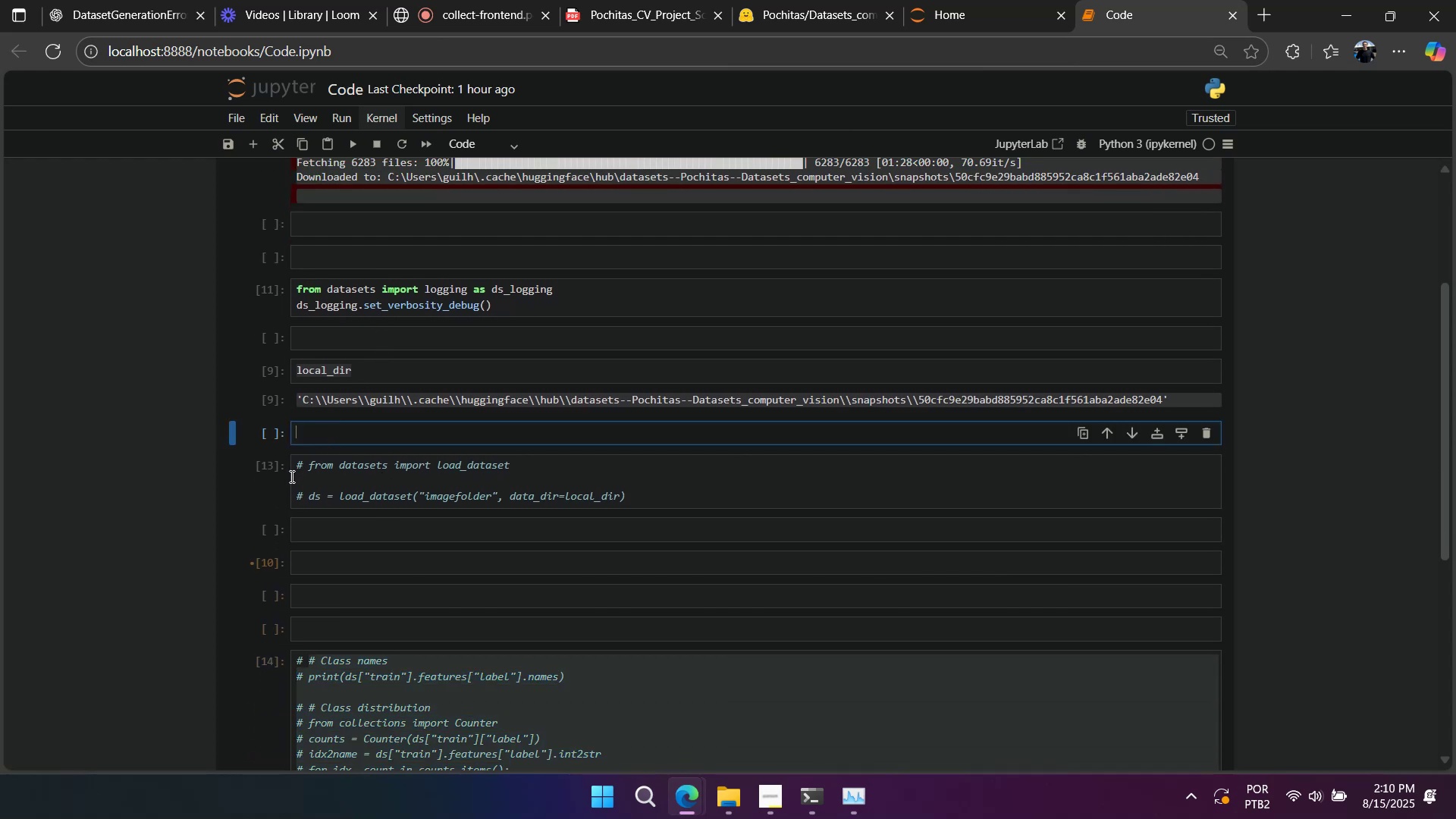 
left_click([287, 479])
 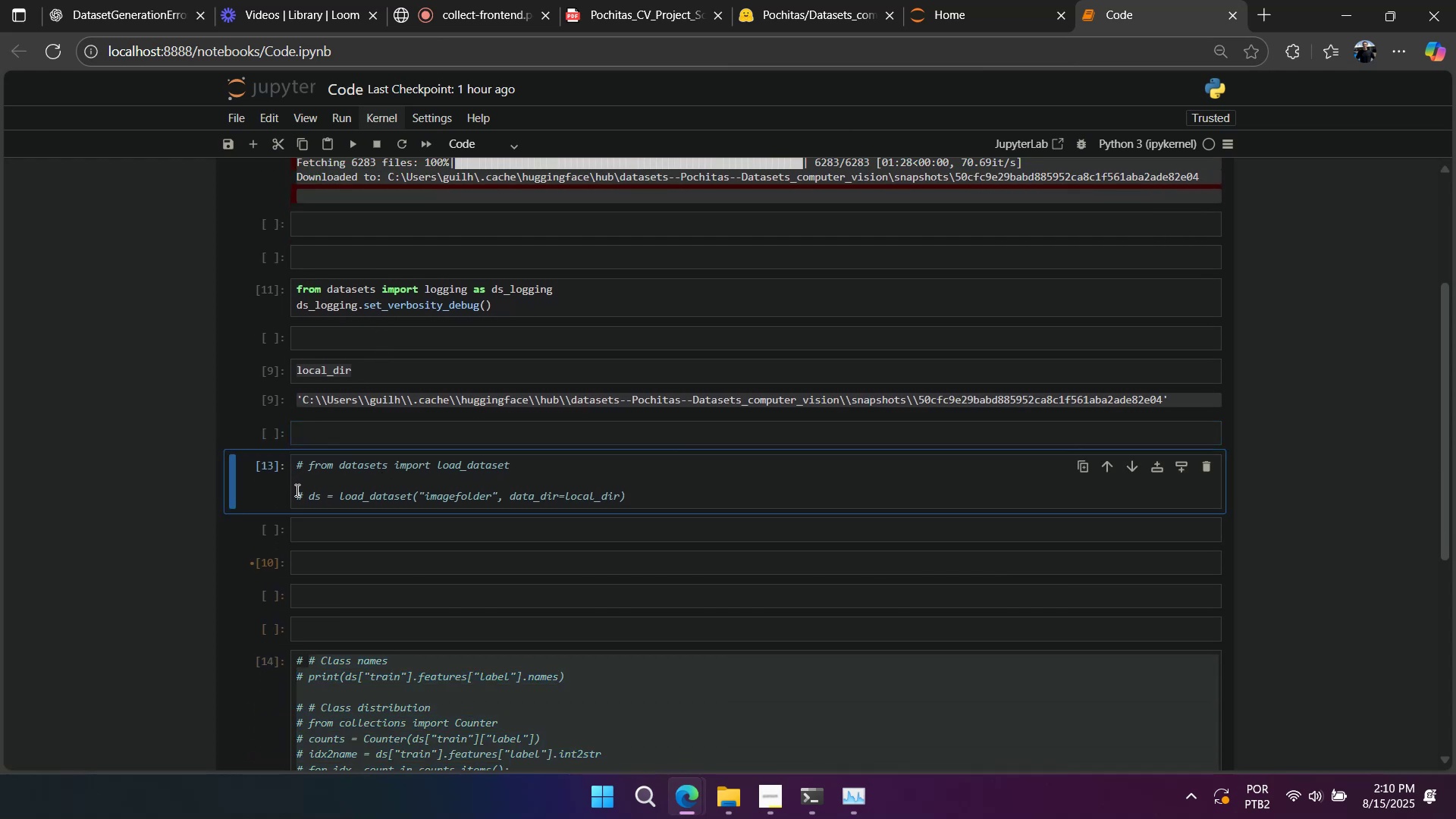 
type(dd)
 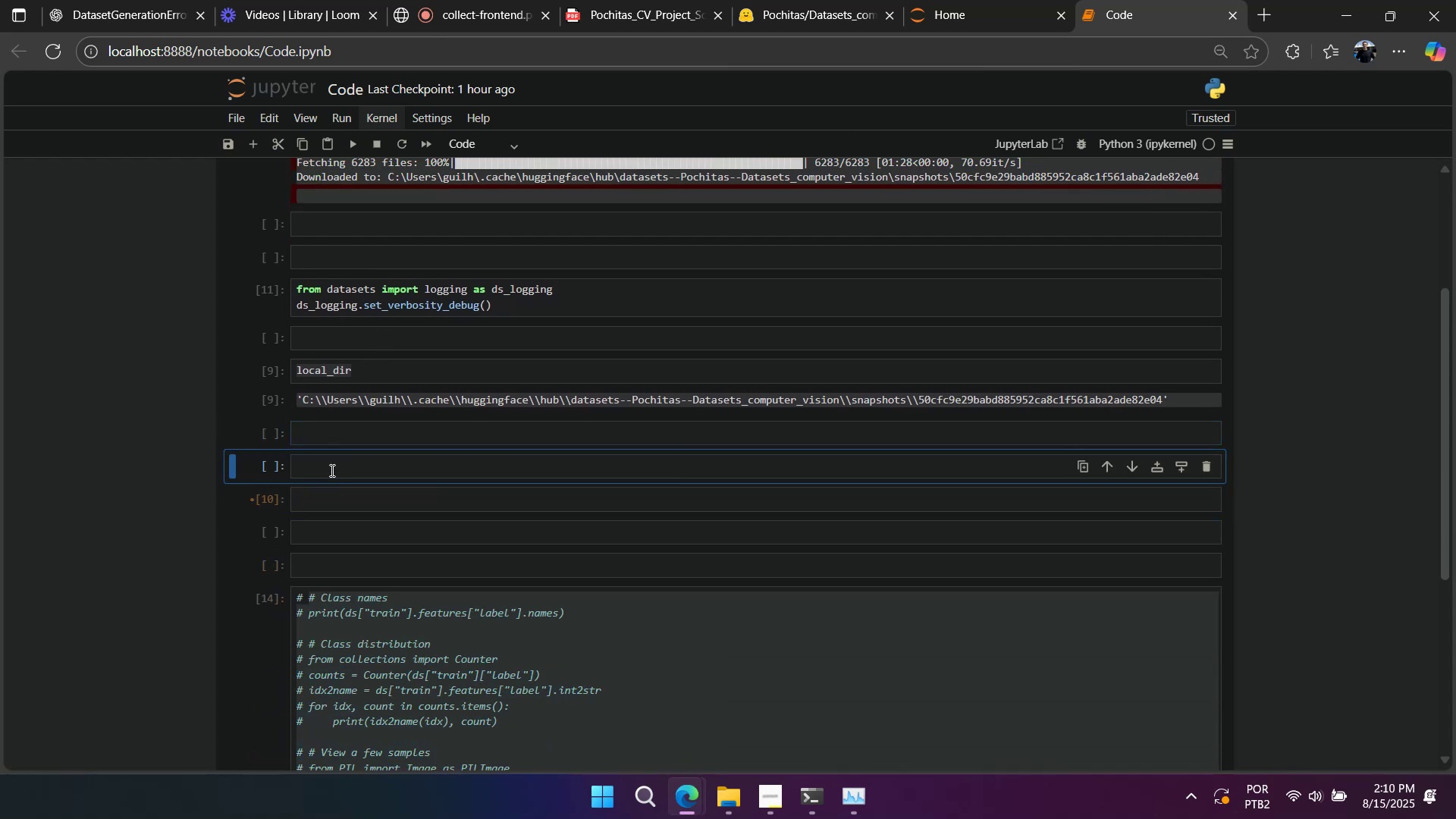 
key(Control+A)
 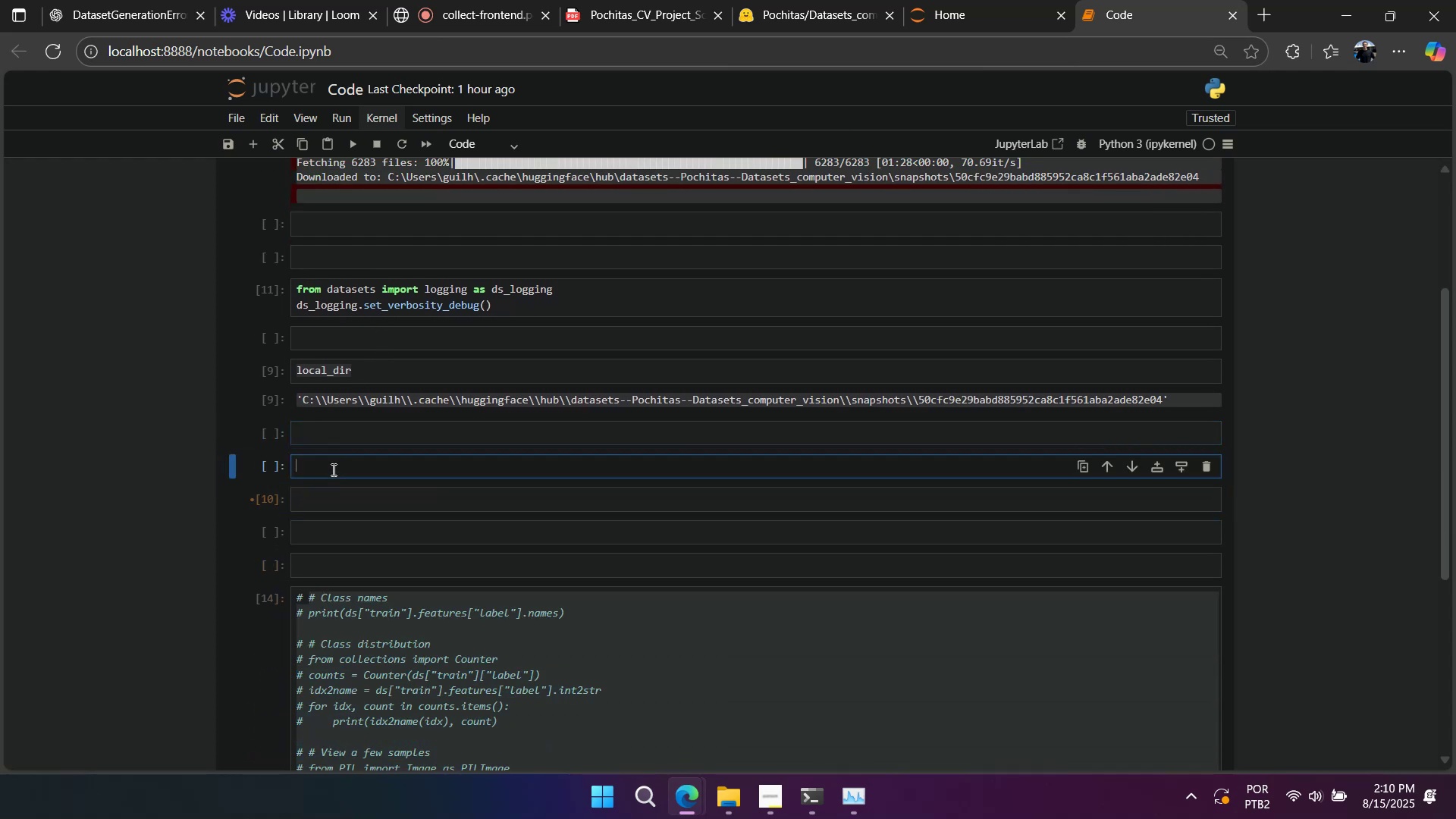 
key(Control+V)
 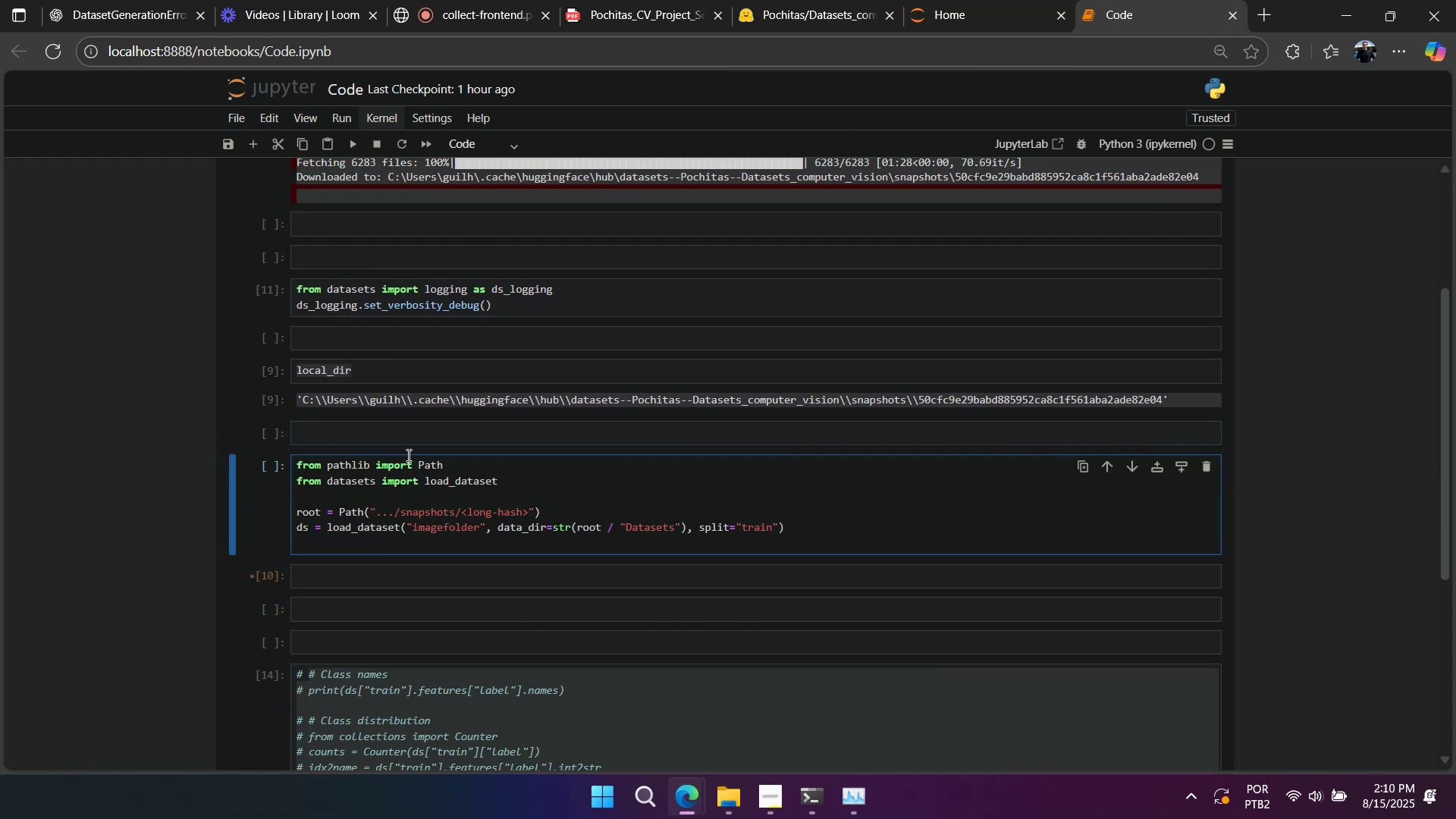 
key(Backspace)
 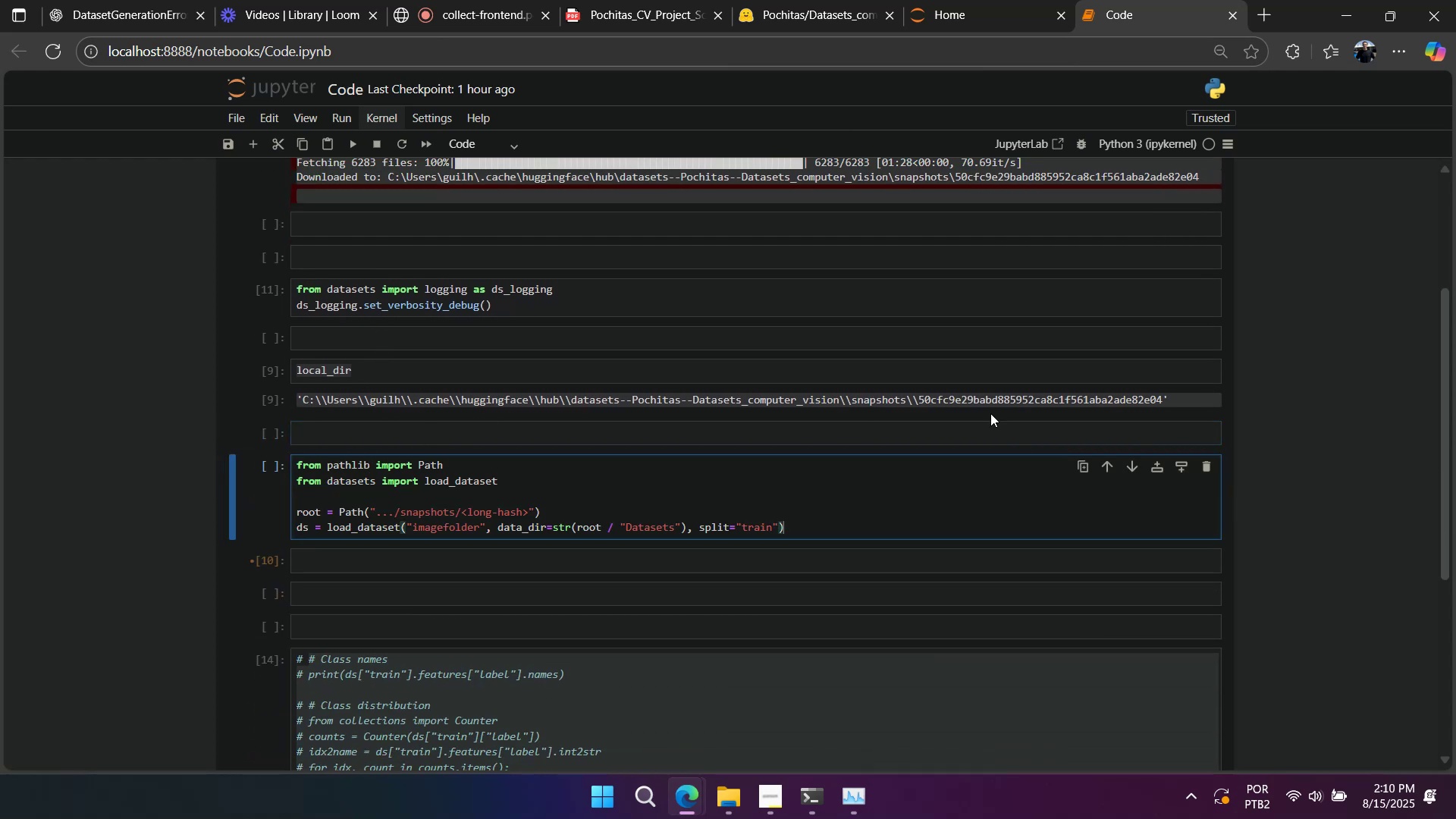 
double_click([1041, 399])
 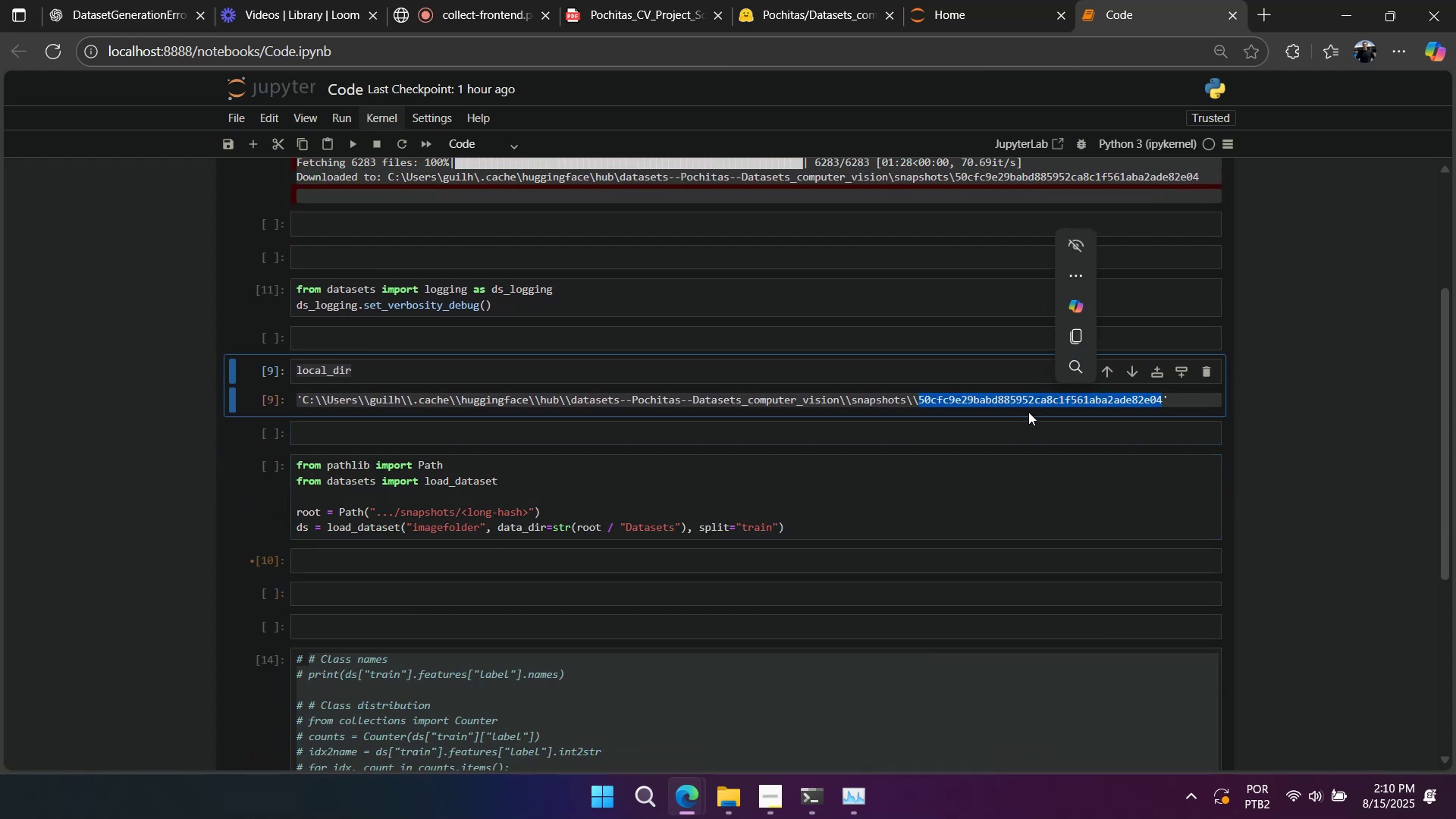 
key(Control+C)
 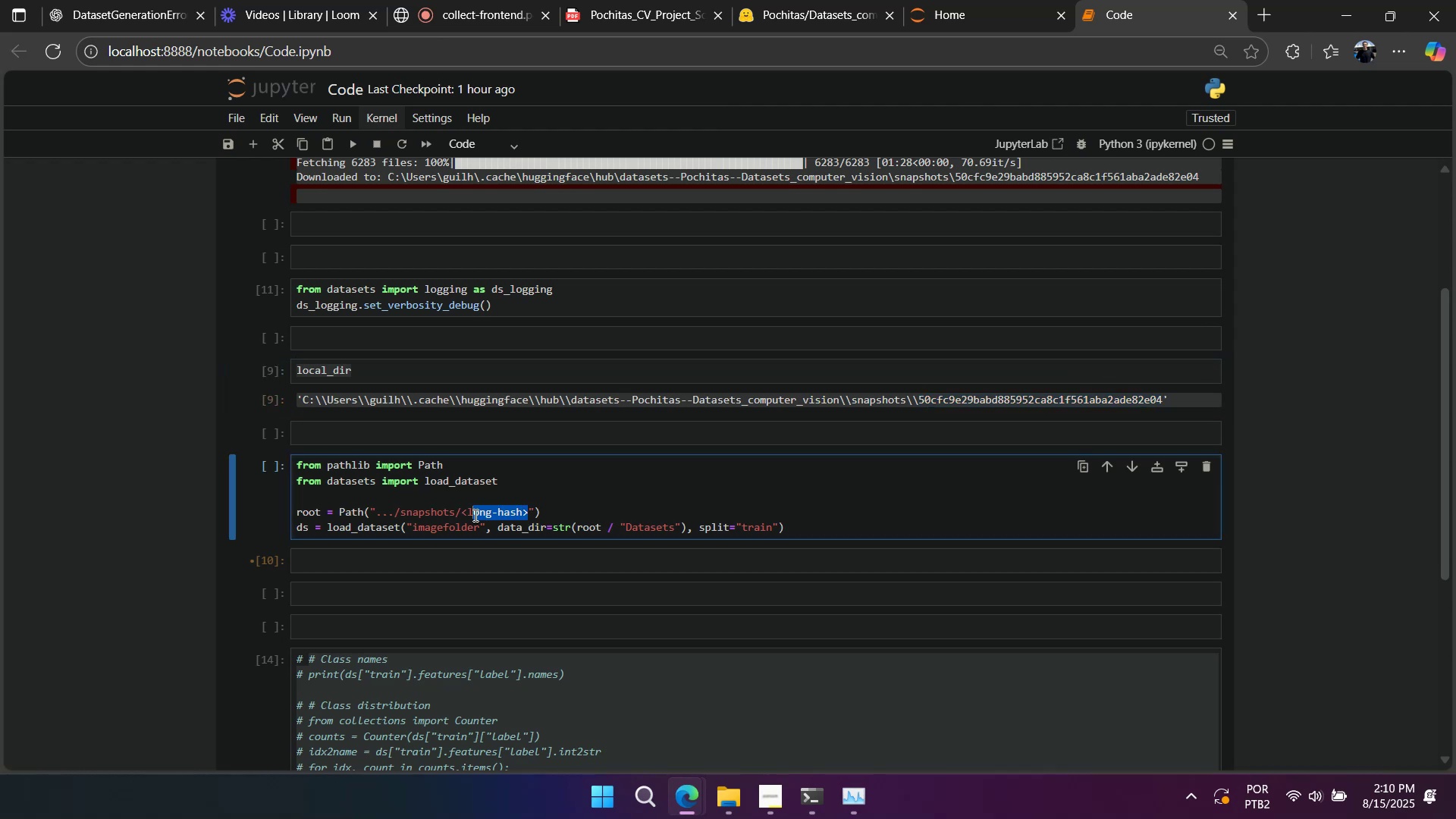 
key(Control+V)
 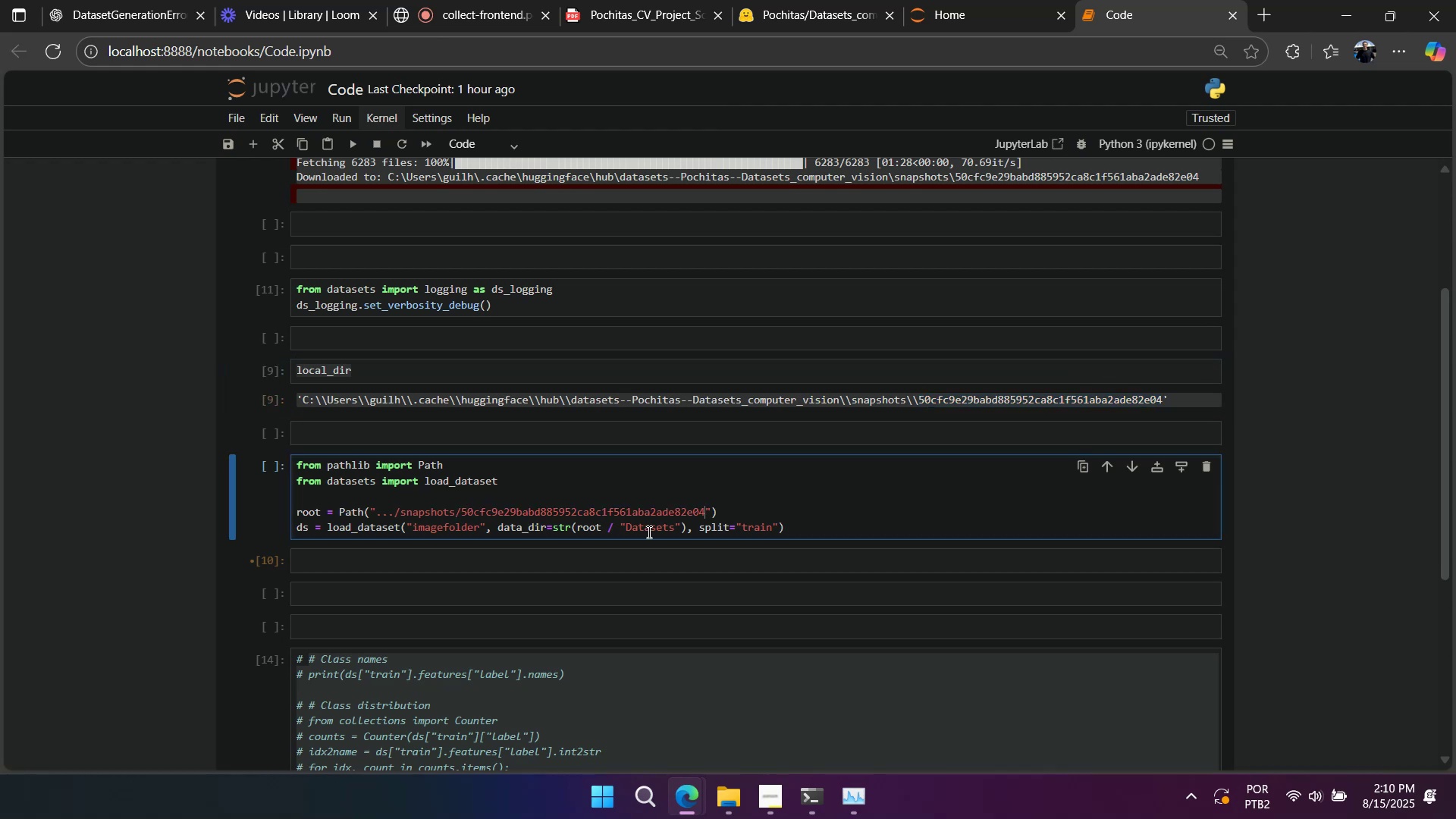 
left_click([648, 532])
 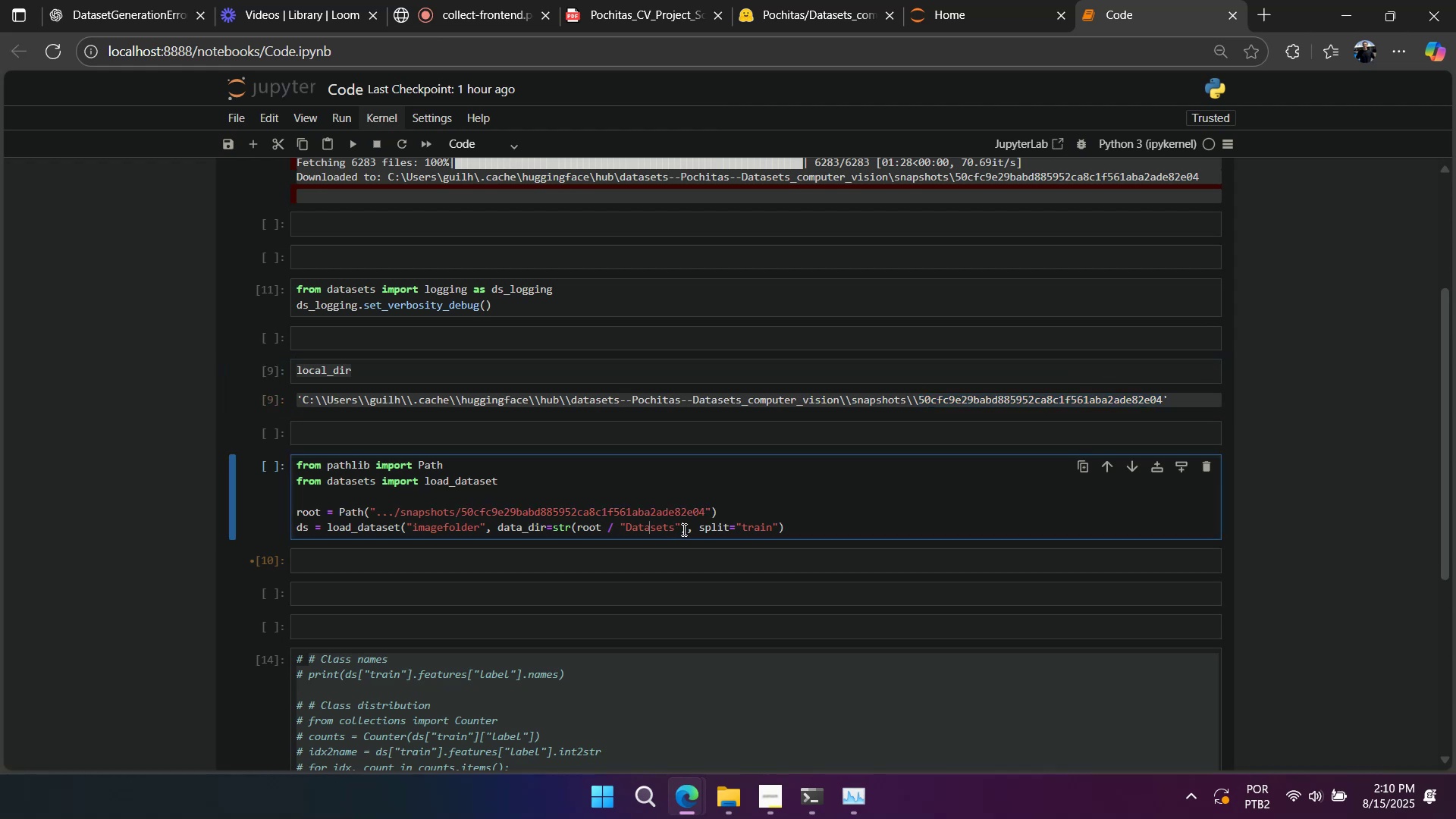 
key(Shift+Enter)
 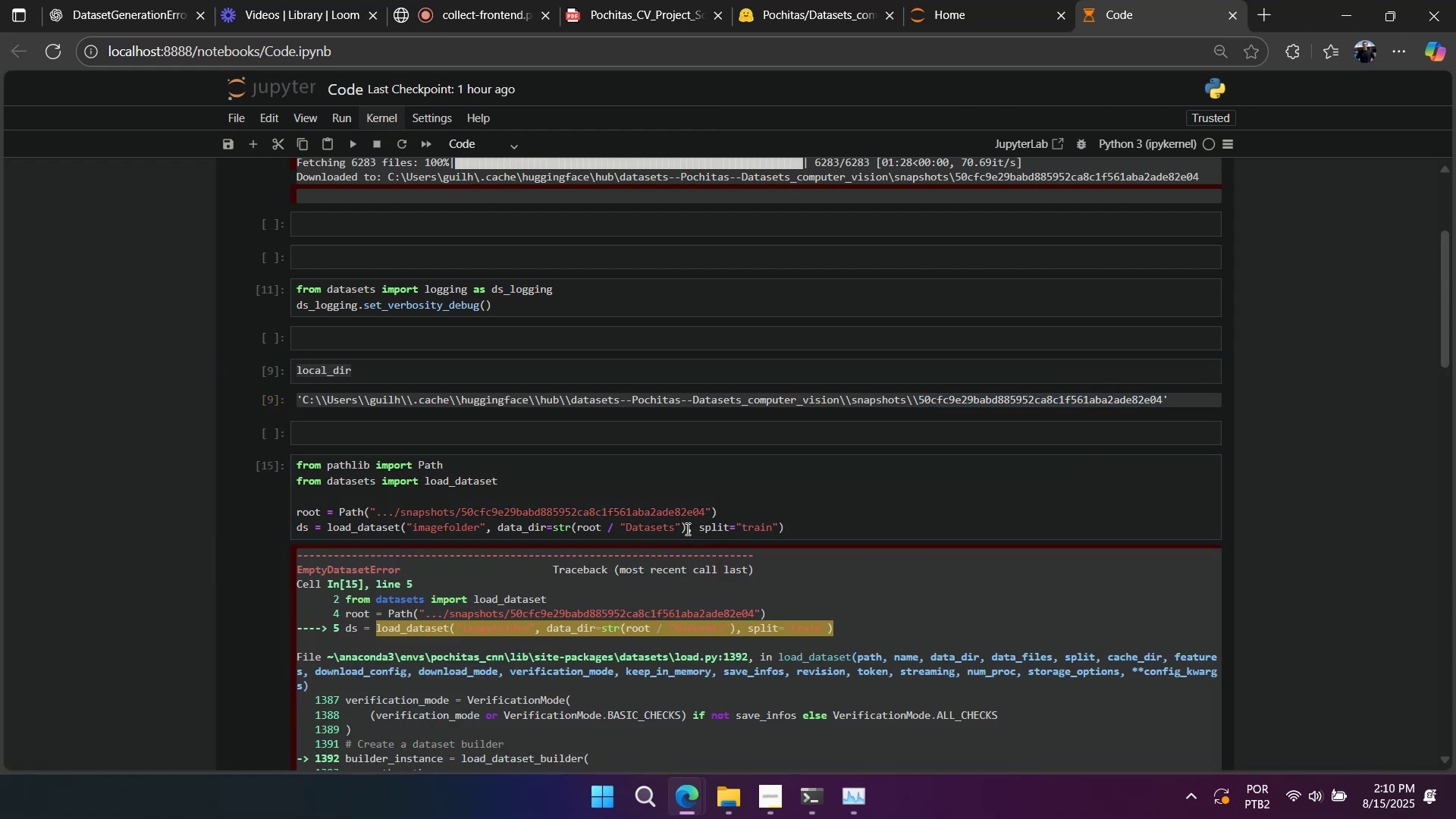 
scroll: coordinate [656, 513], scroll_direction: down, amount: 12.0
 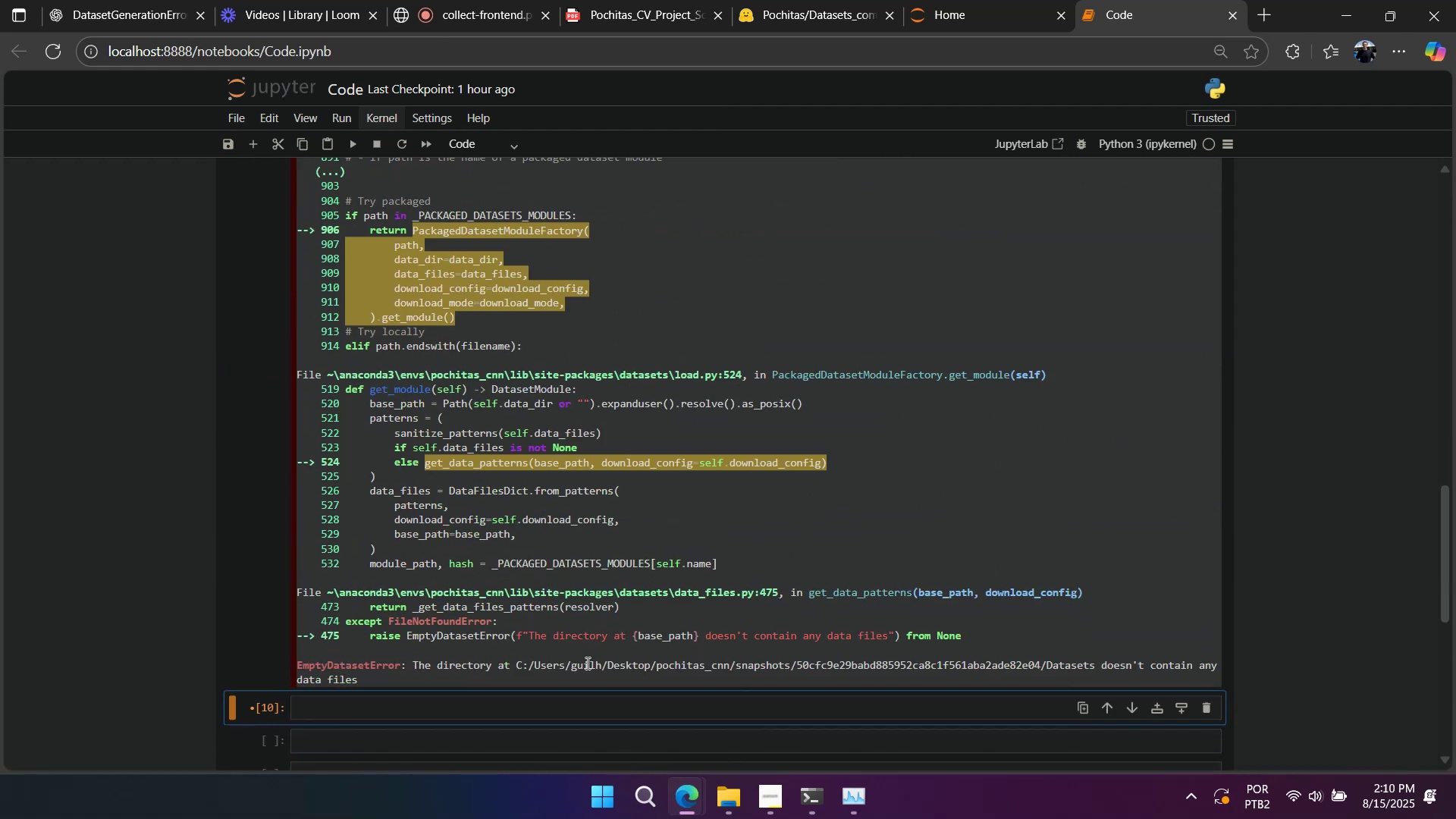 
double_click([586, 663])
 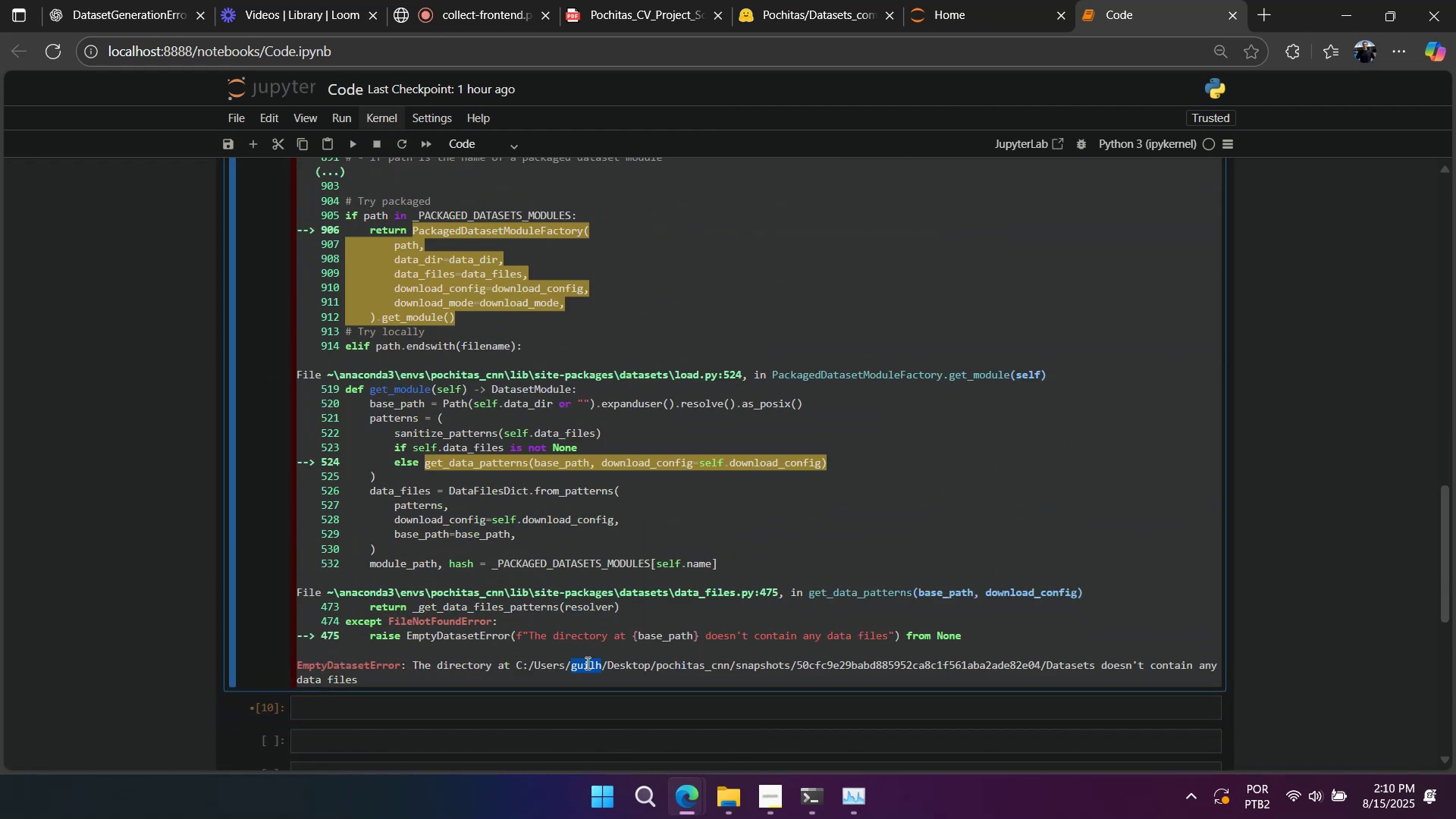 
triple_click([586, 663])
 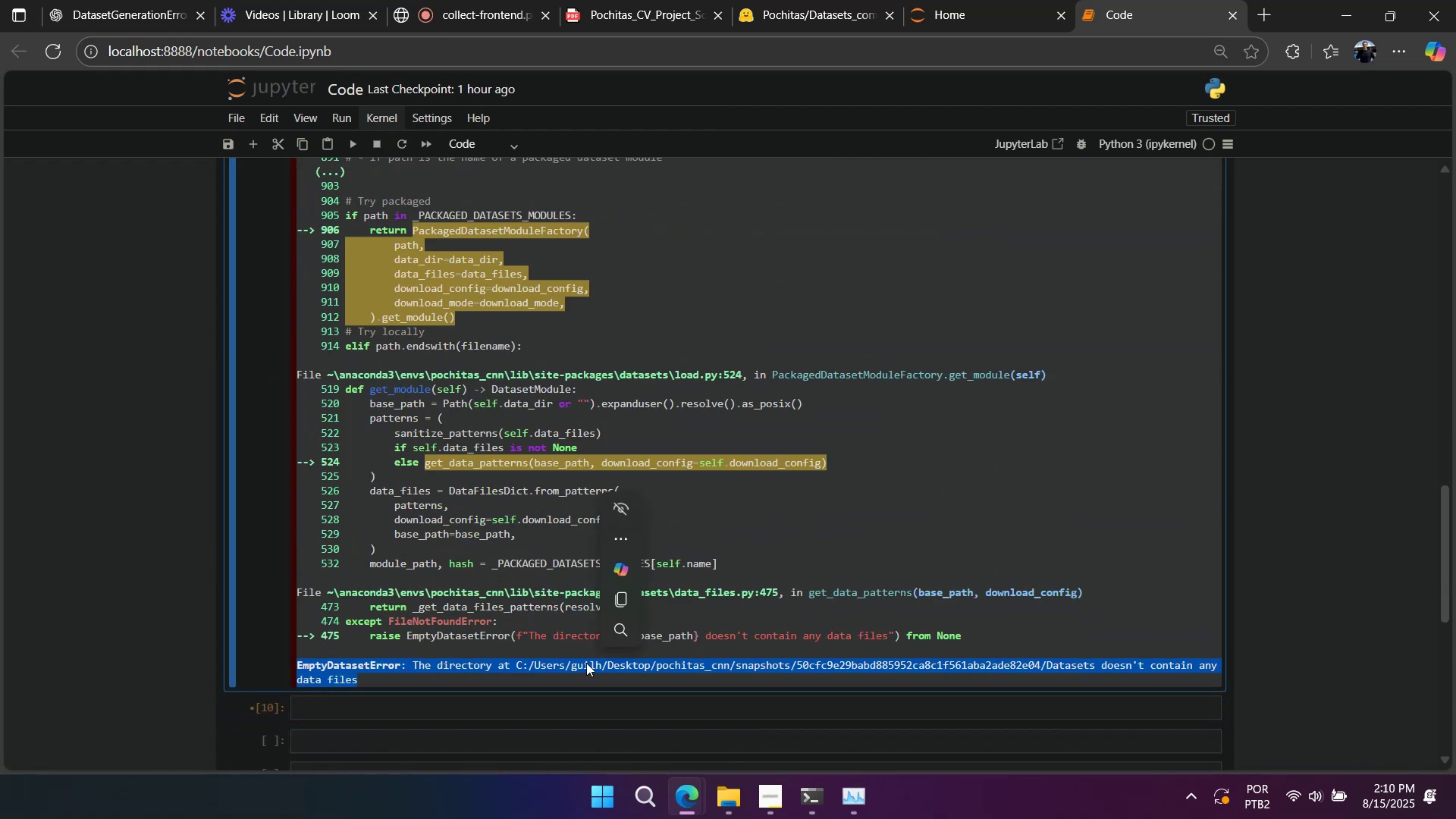 
key(Control+C)
 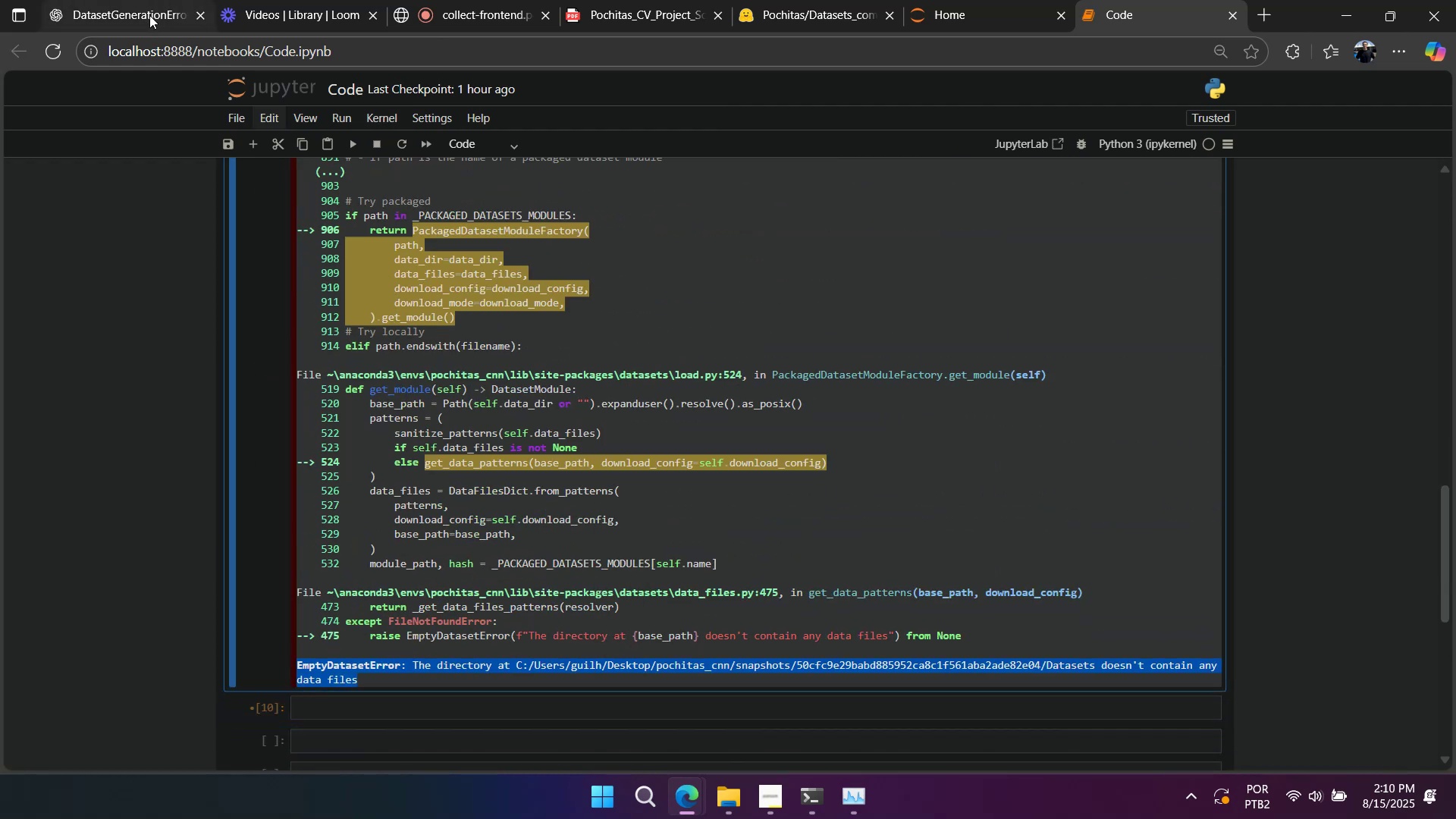 
left_click([149, 20])
 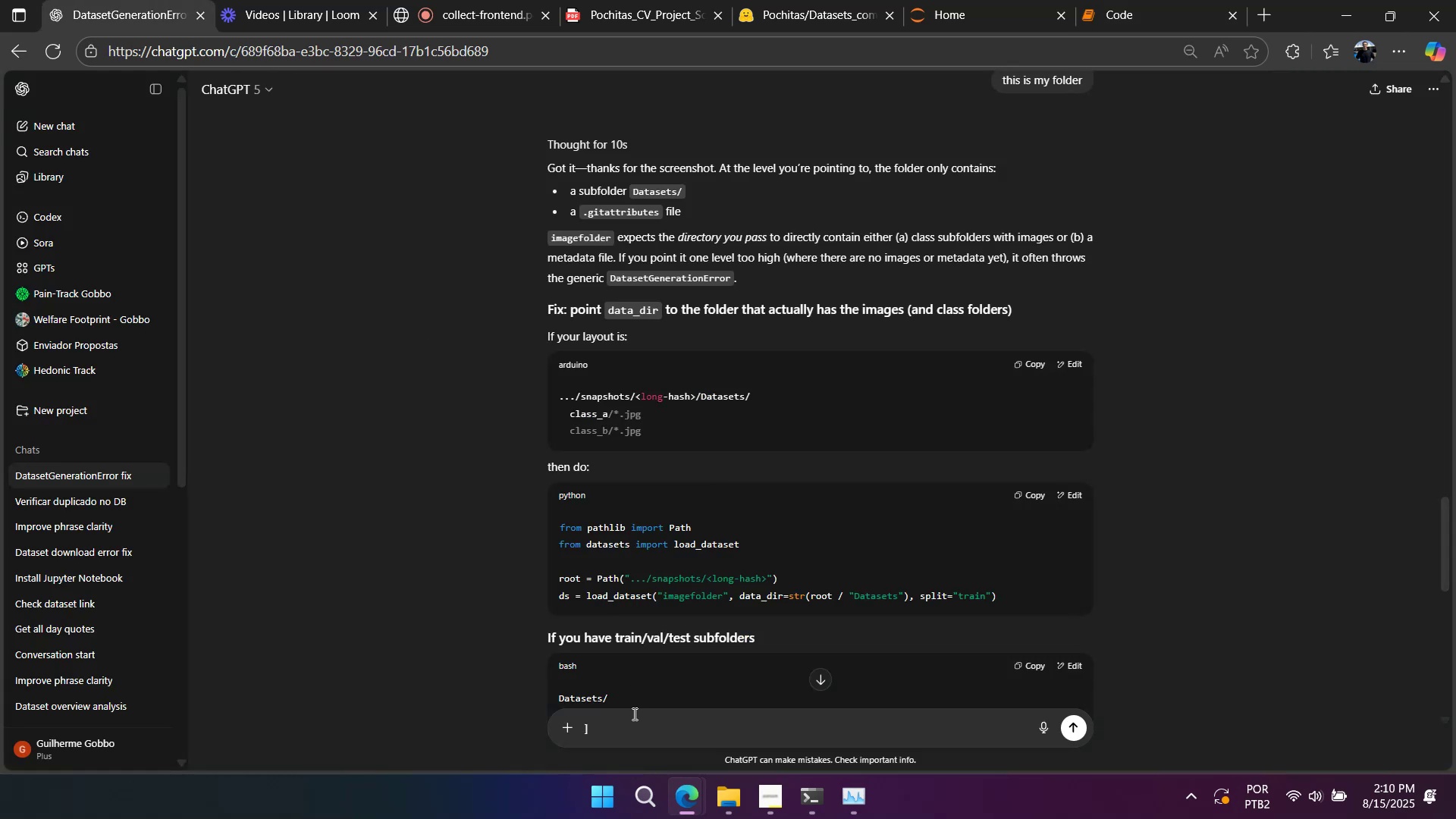 
key(Control+ControlLeft)
 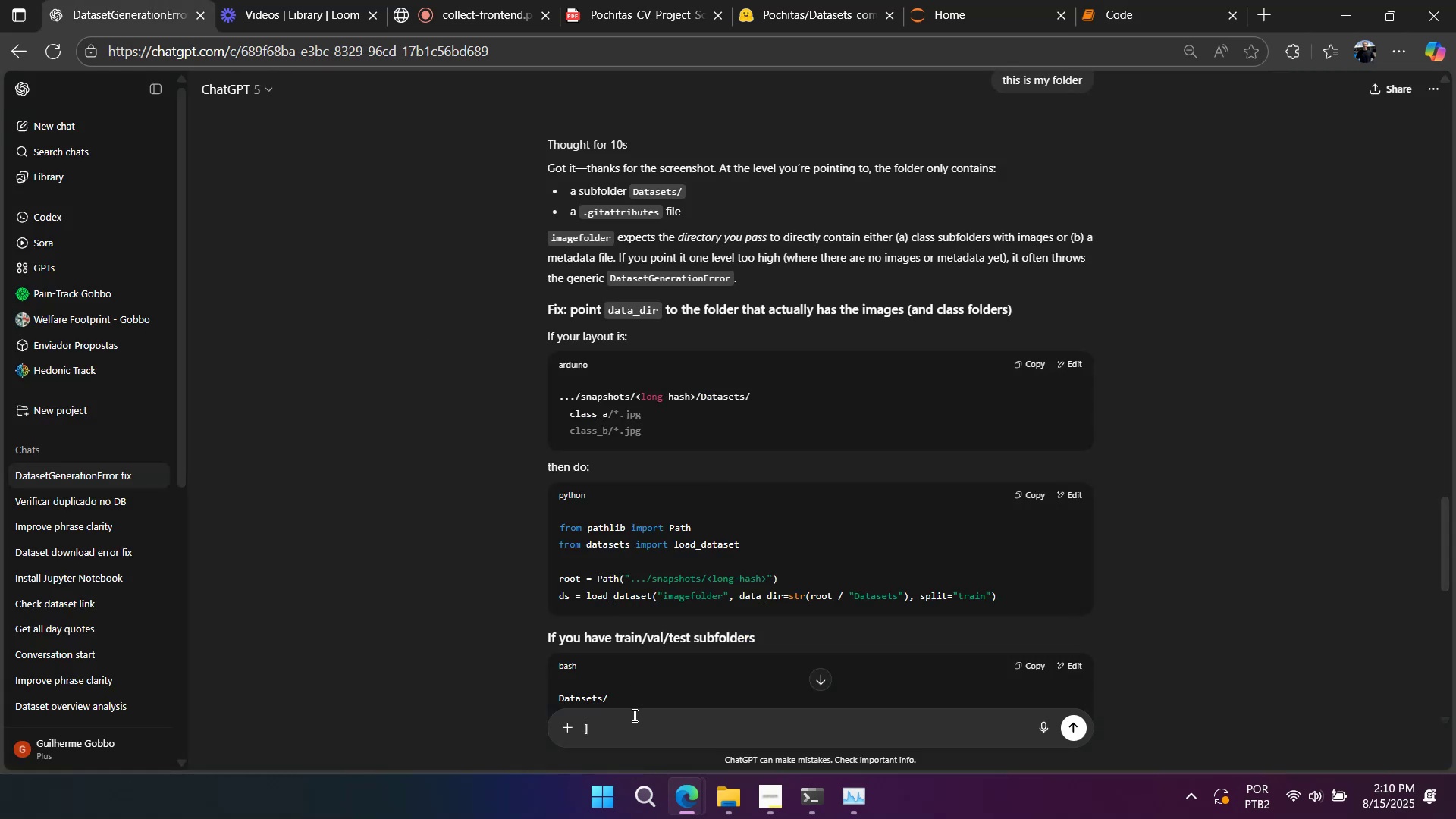 
key(Control+A)
 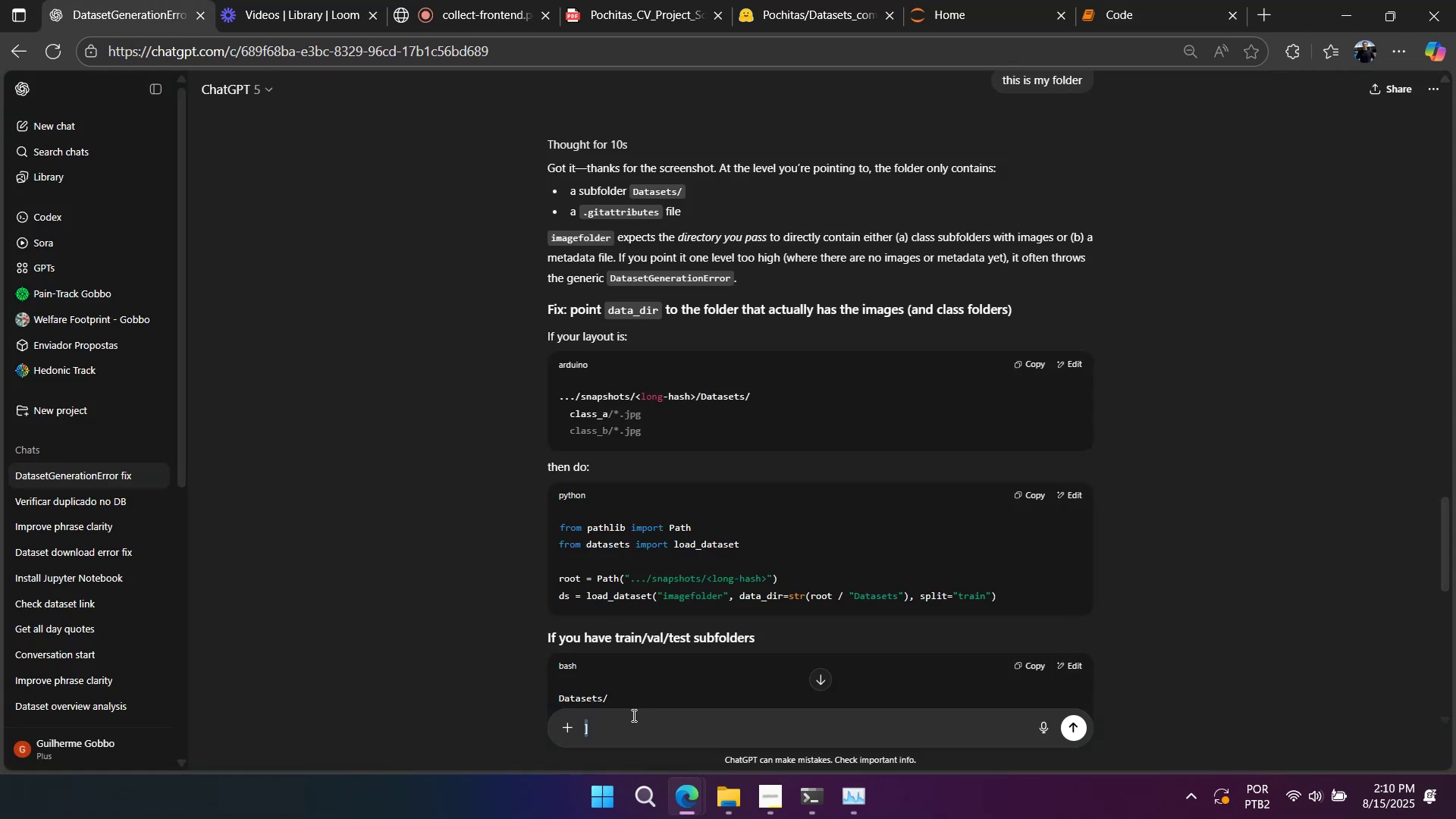 
key(Control+V)
 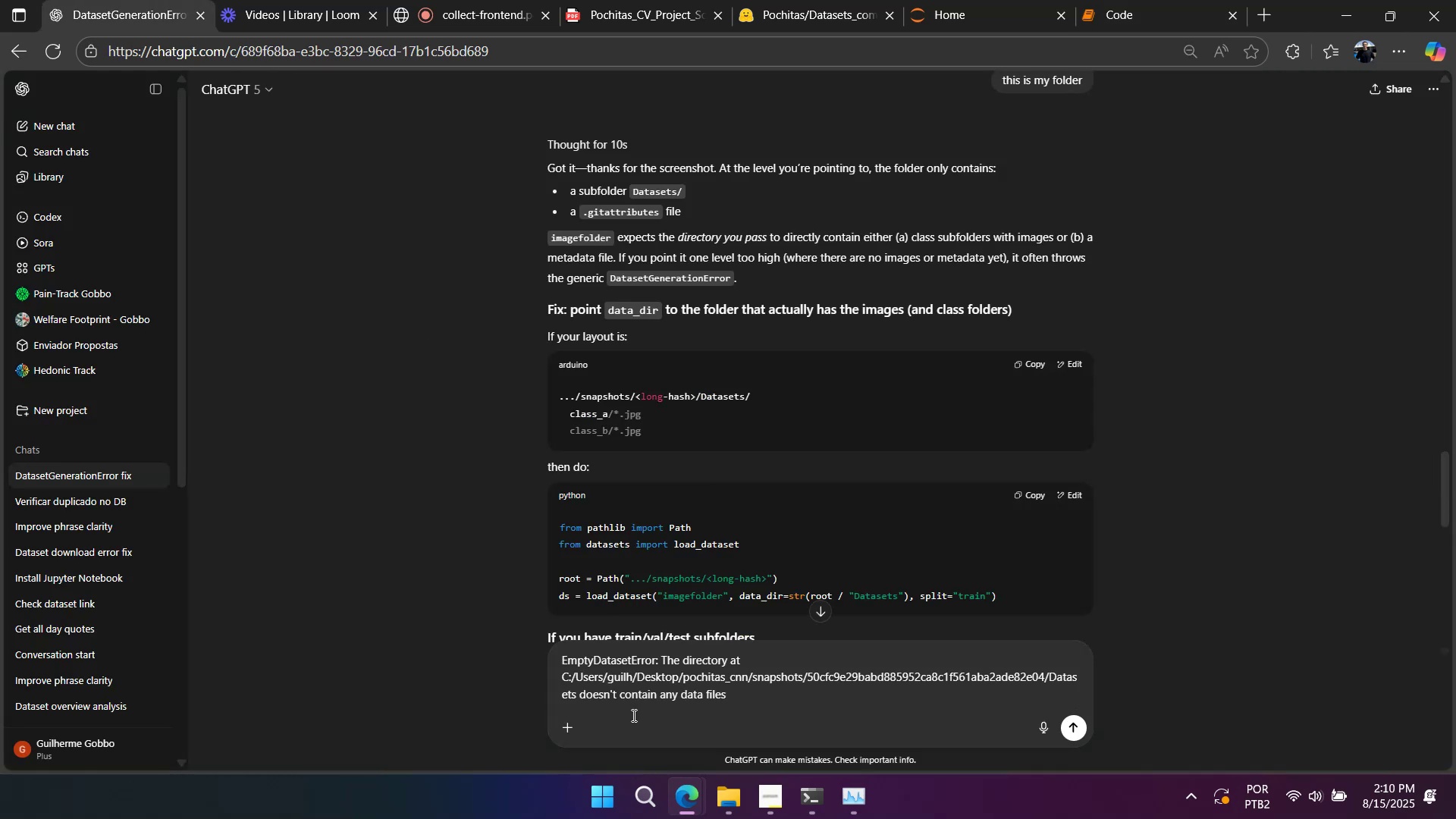 
key(Shift+Enter)
 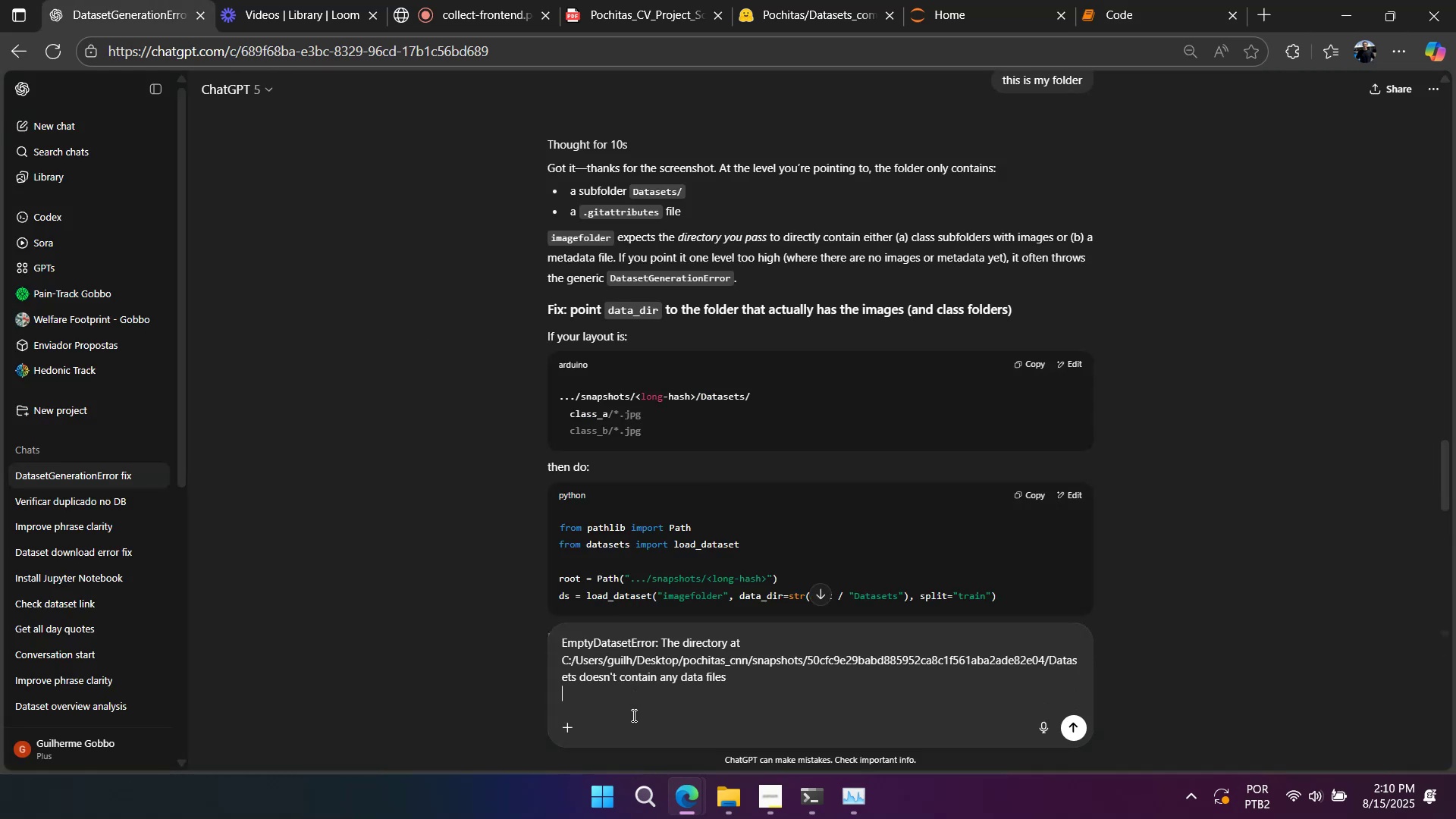 
key(Shift+Enter)
 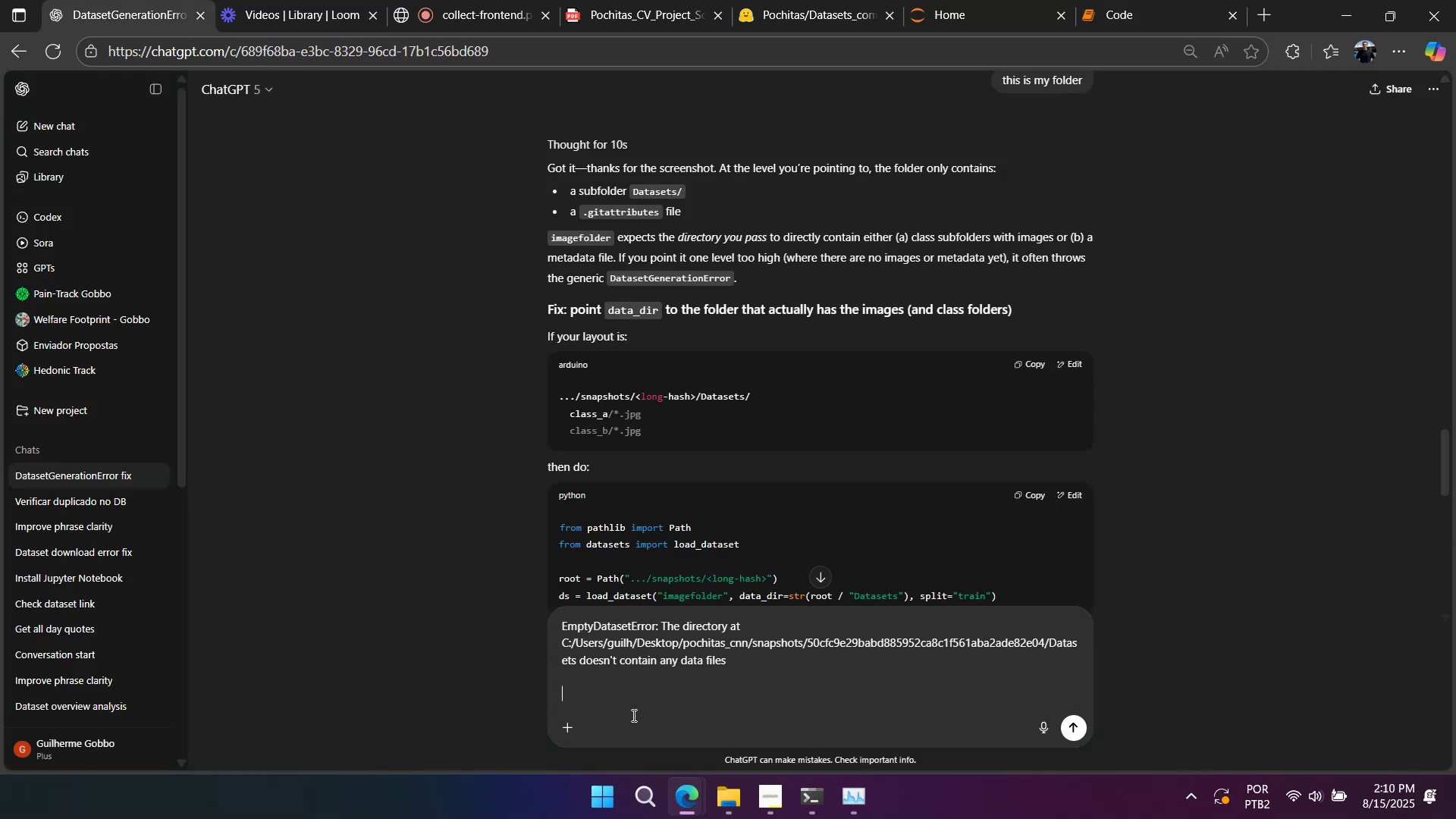 
key(Shift+Enter)
 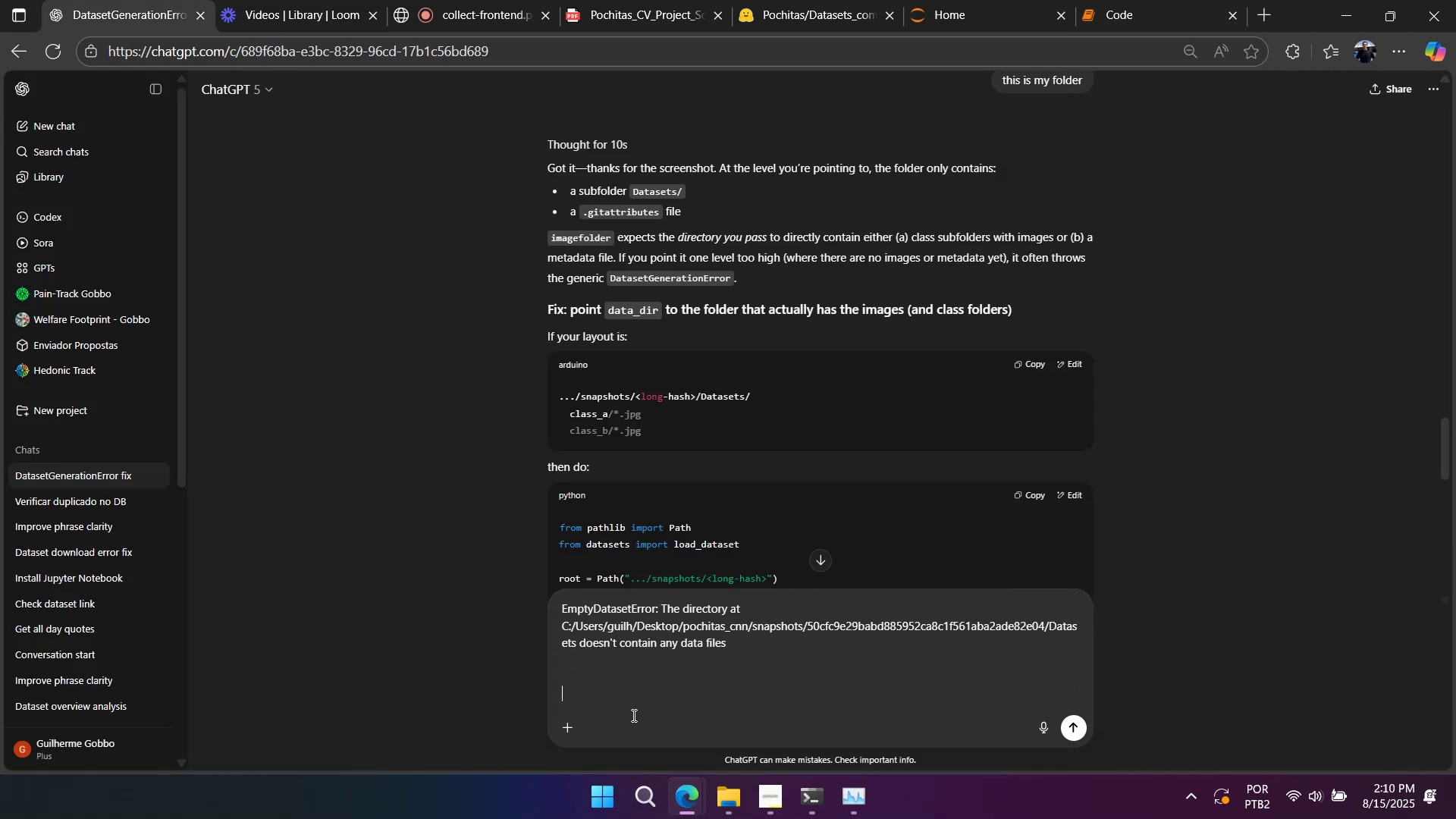 
key(Shift+Enter)
 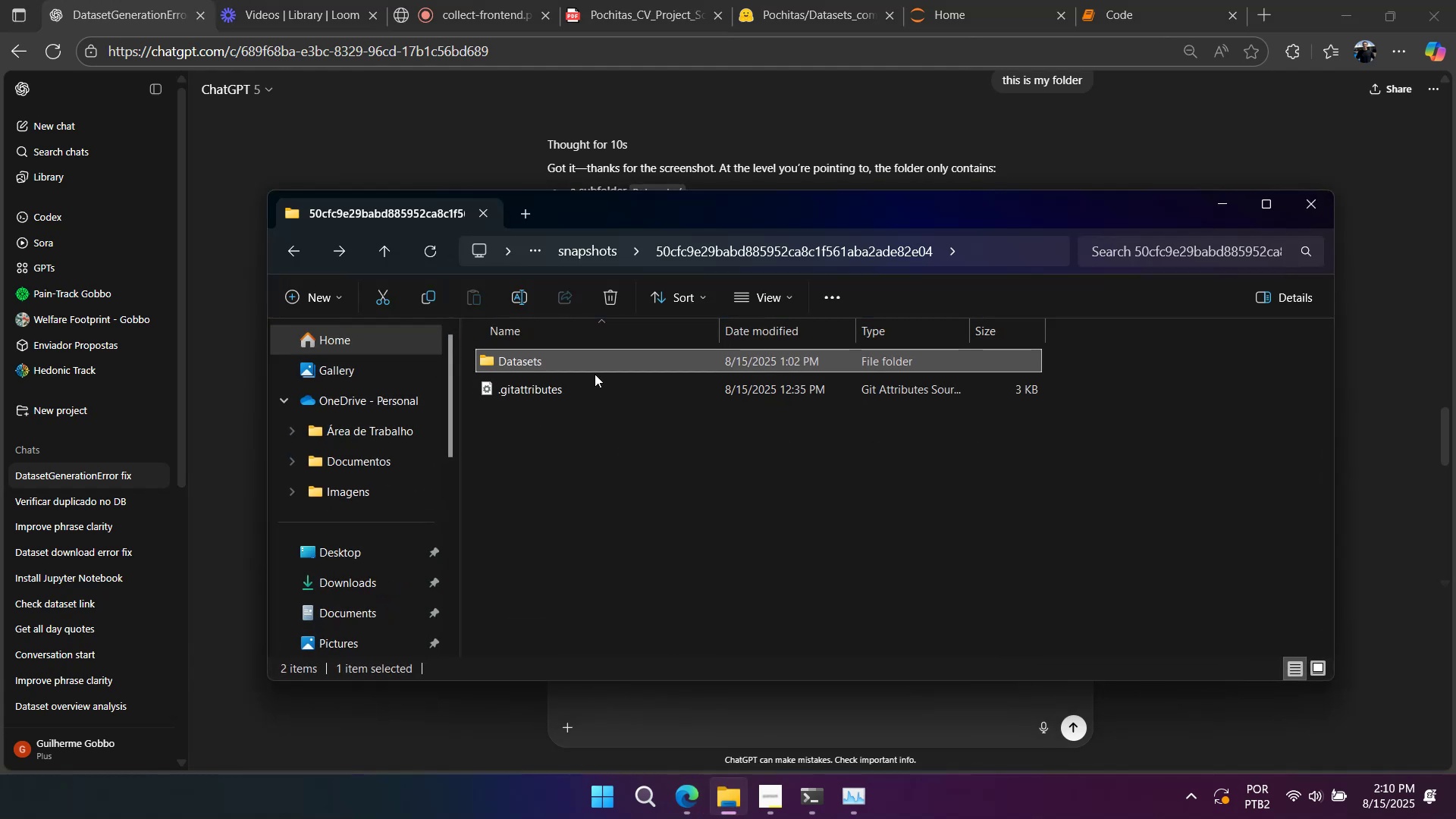 
double_click([592, 361])
 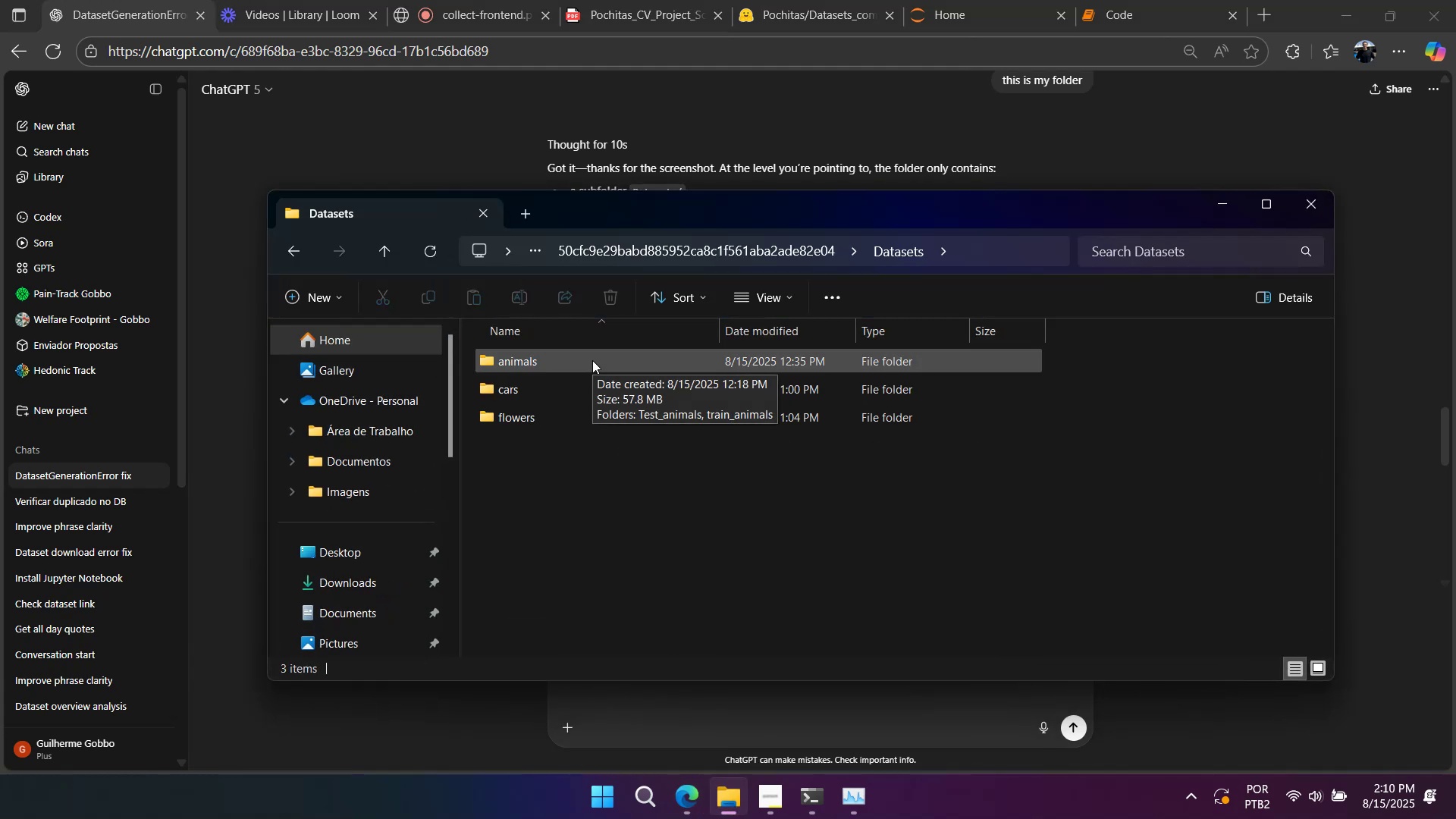 
double_click([742, 360])
 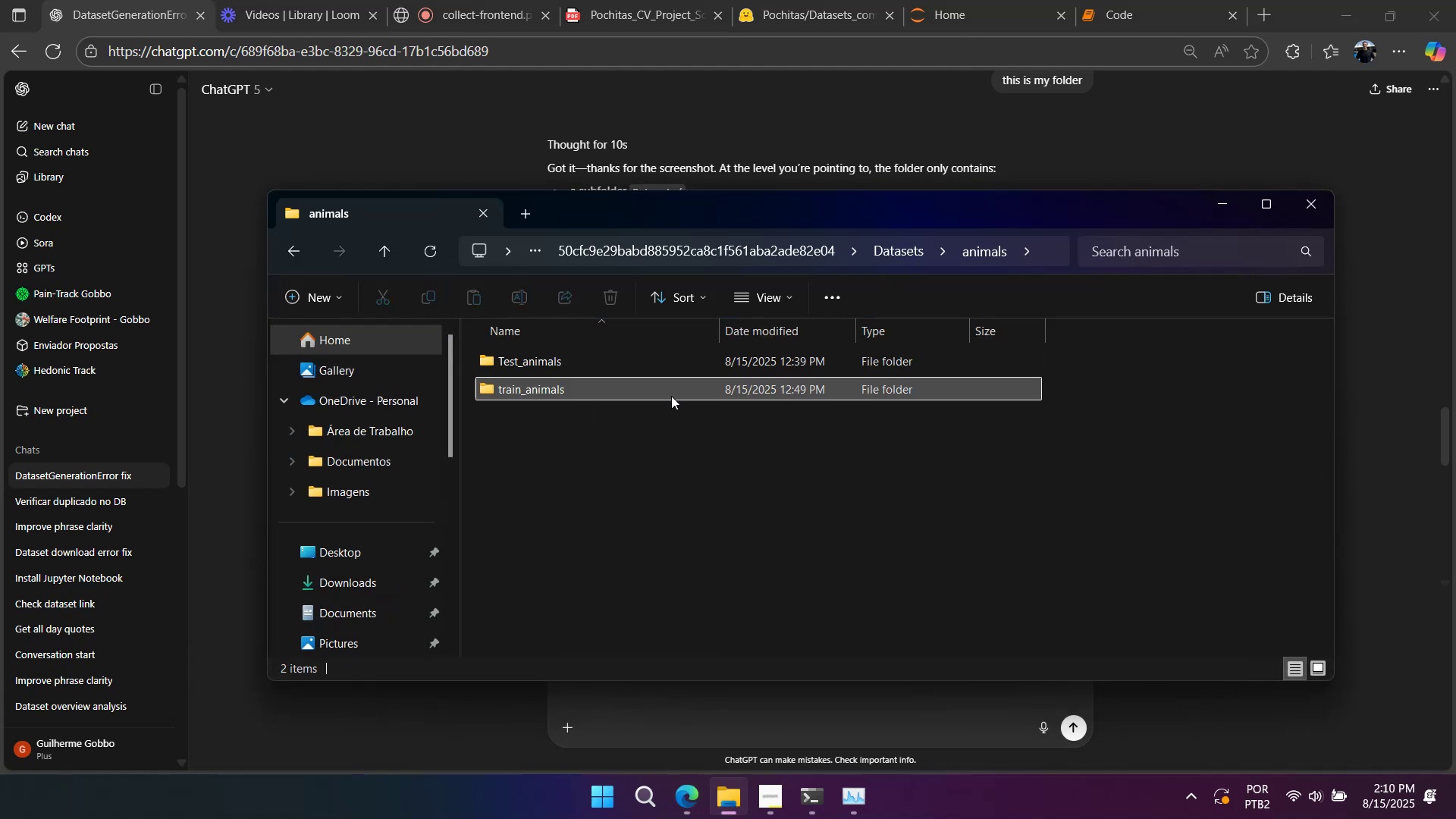 
double_click([671, 396])
 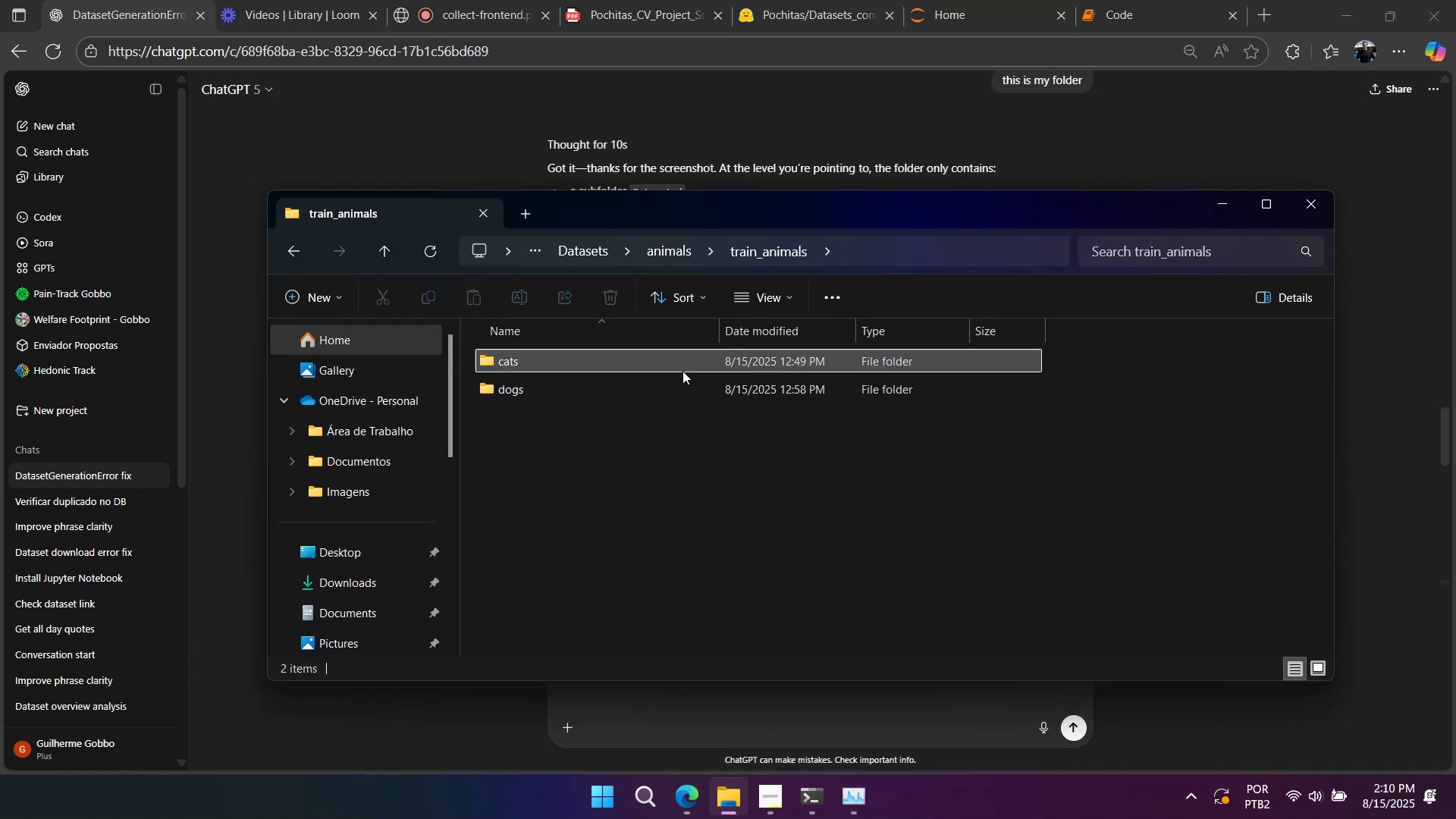 
double_click([682, 371])
 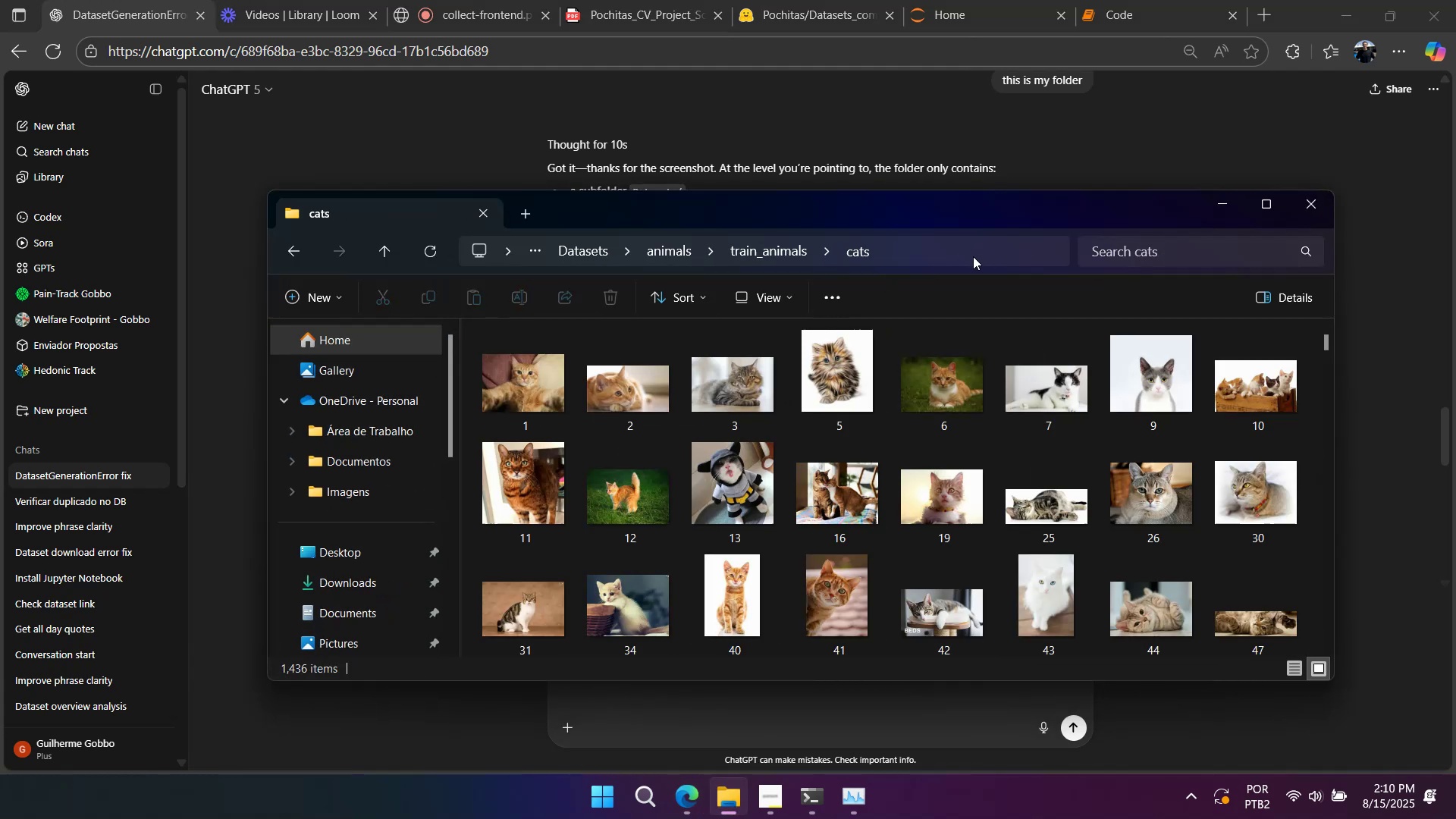 
left_click([973, 256])
 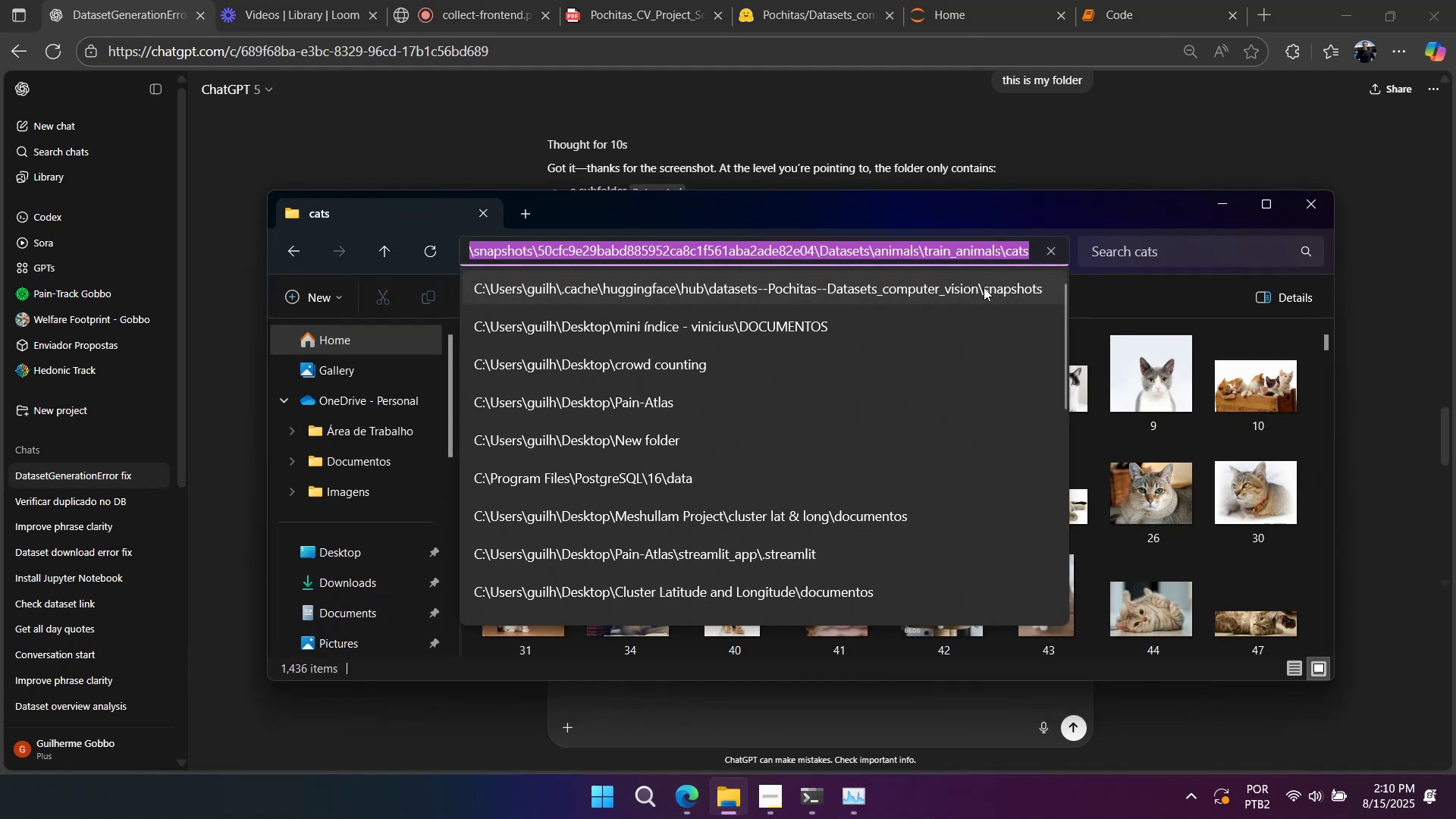 
key(Control+C)
 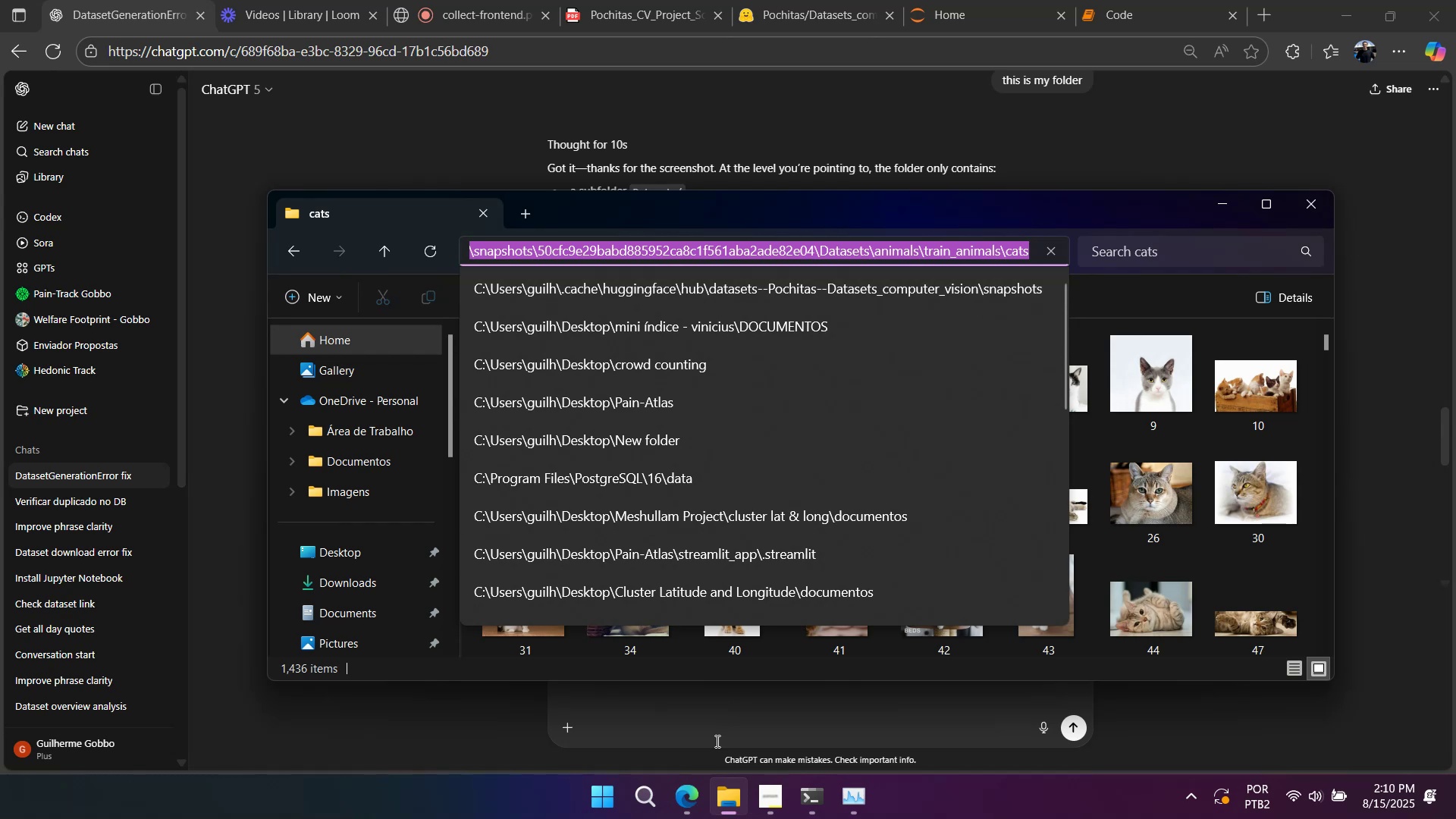 
left_click([716, 742])
 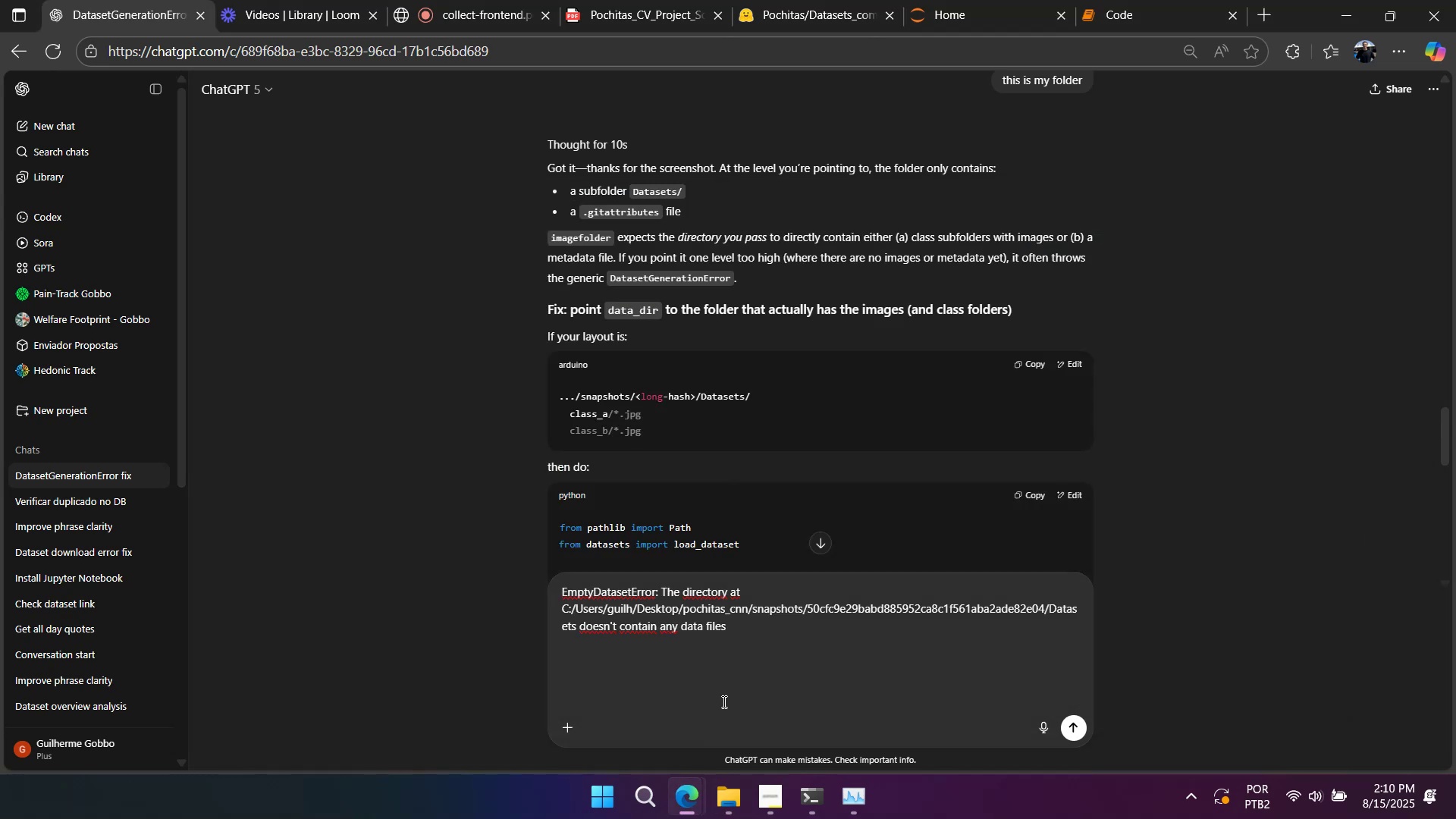 
type(its basically ds)
key(Backspace)
key(Backspace)
type(something like )
 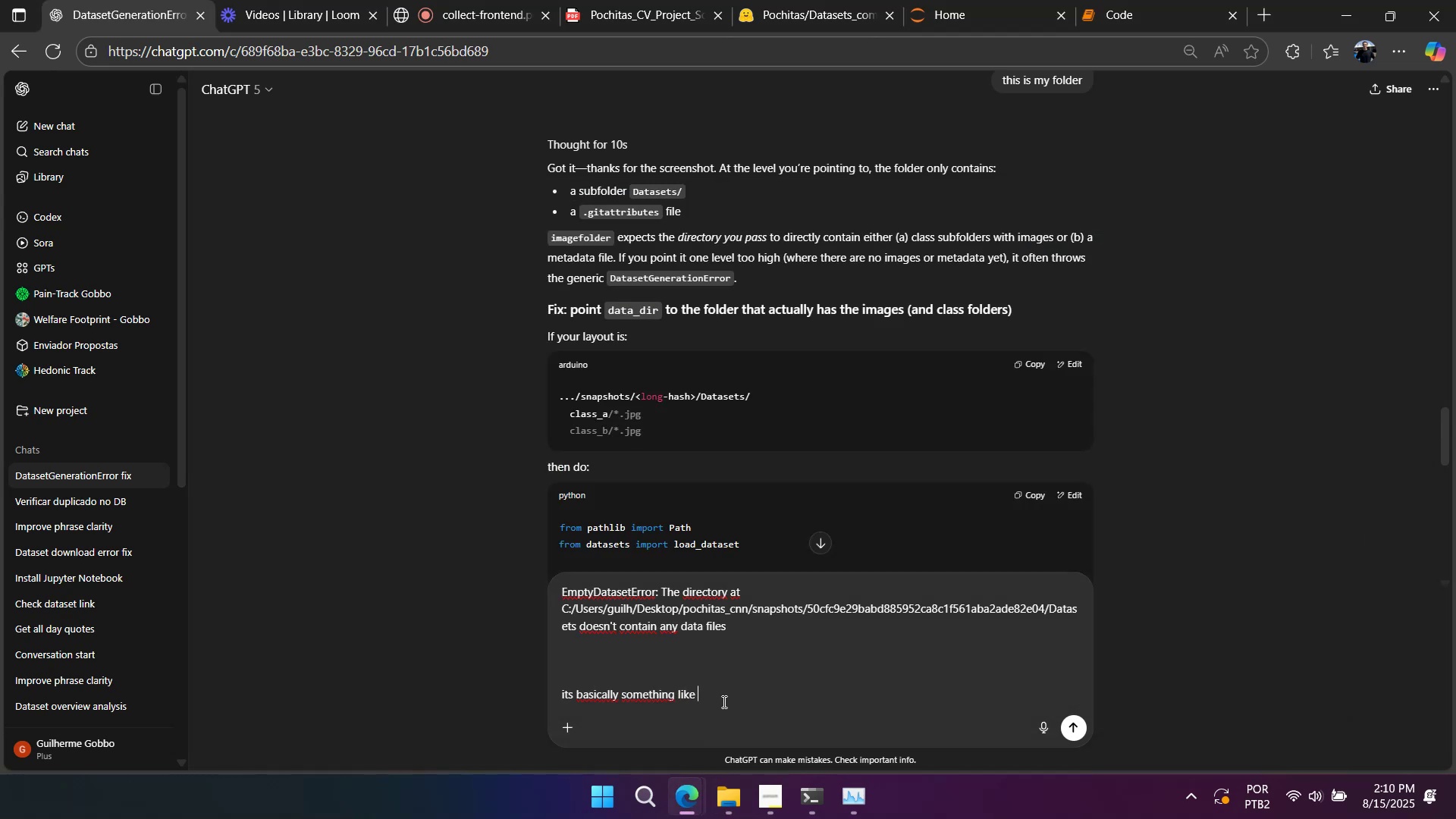 
key(Control+V)
 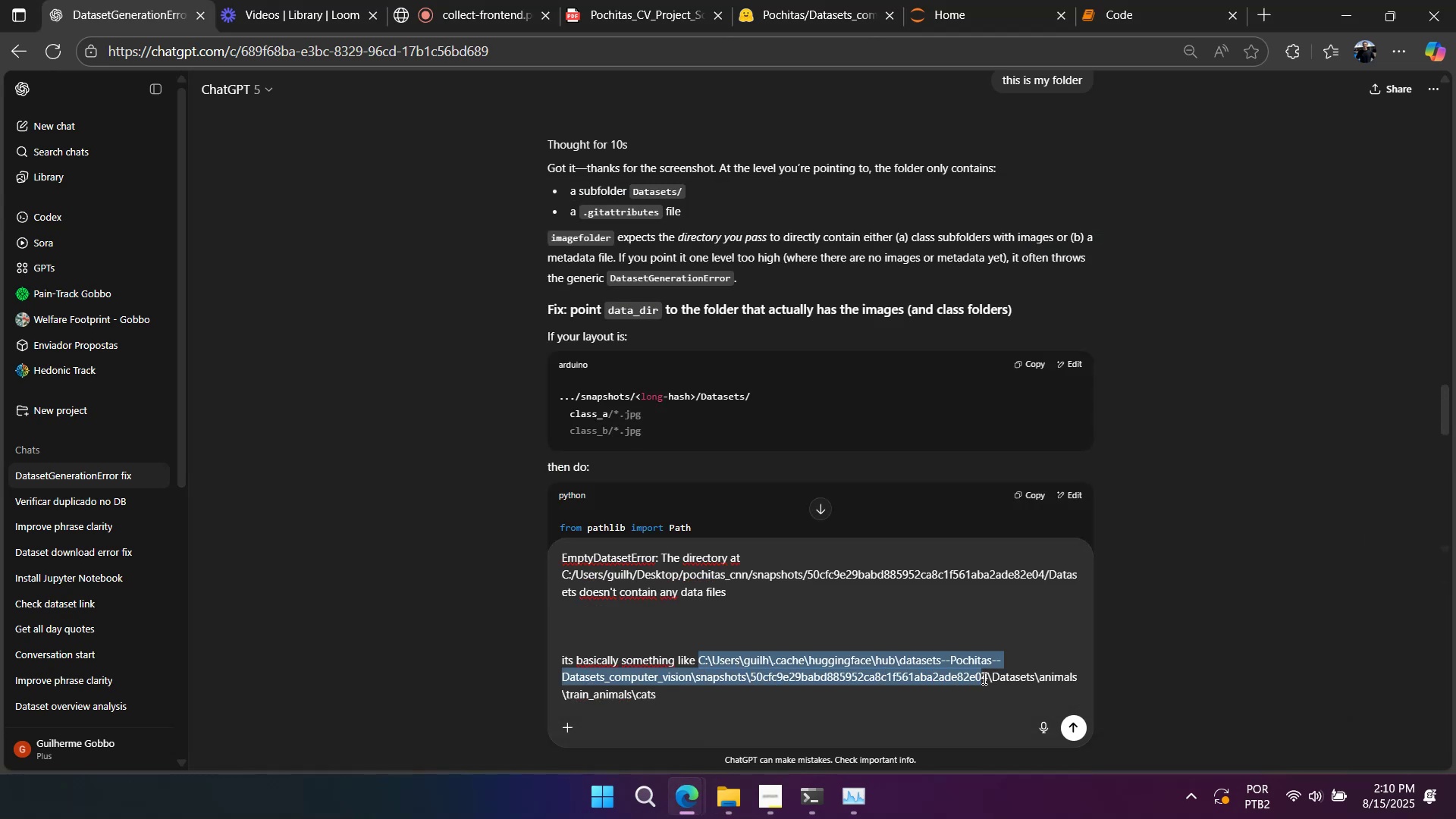 
key(Shift+ShiftLeft)
 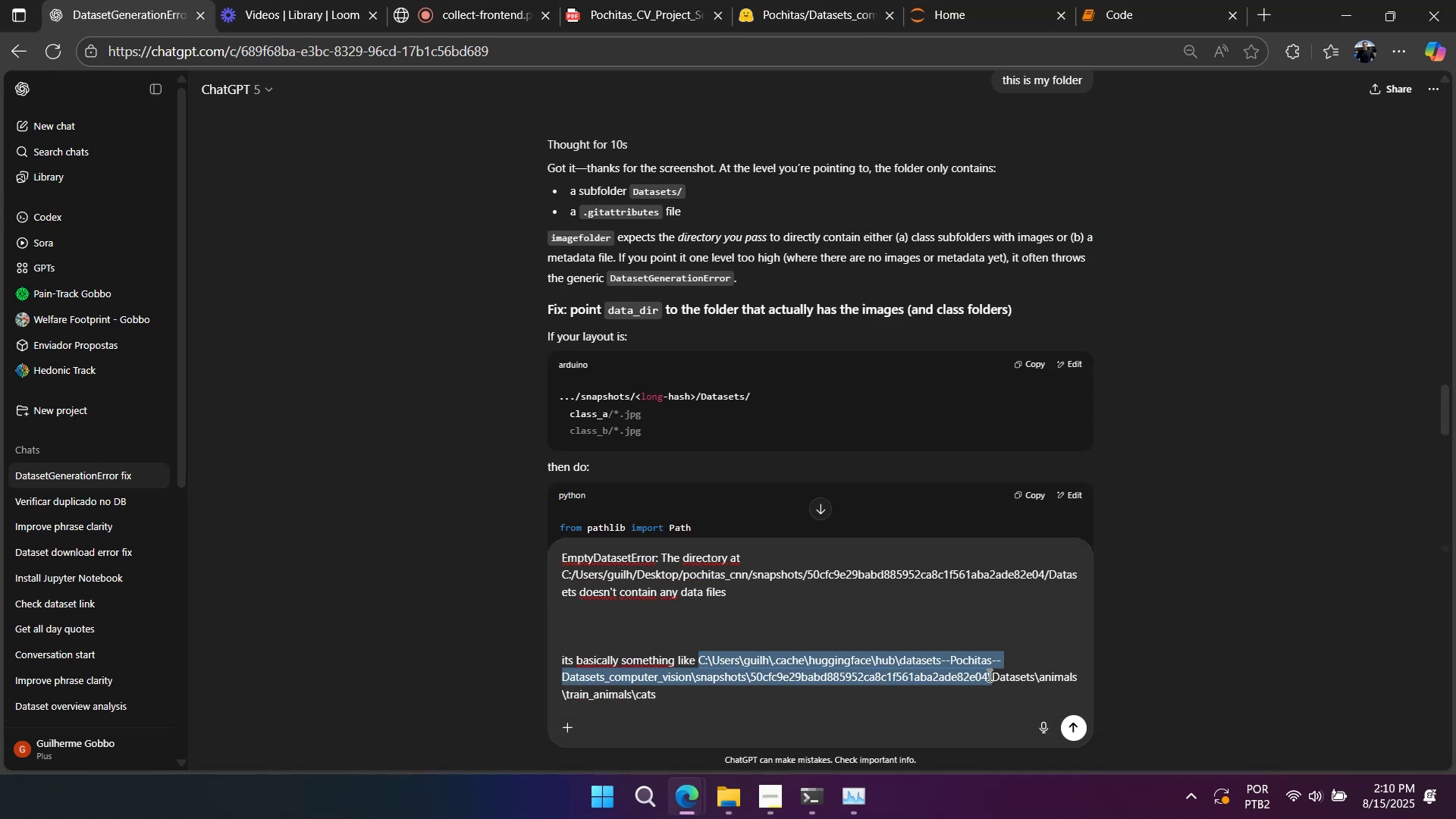 
key(Backspace)
 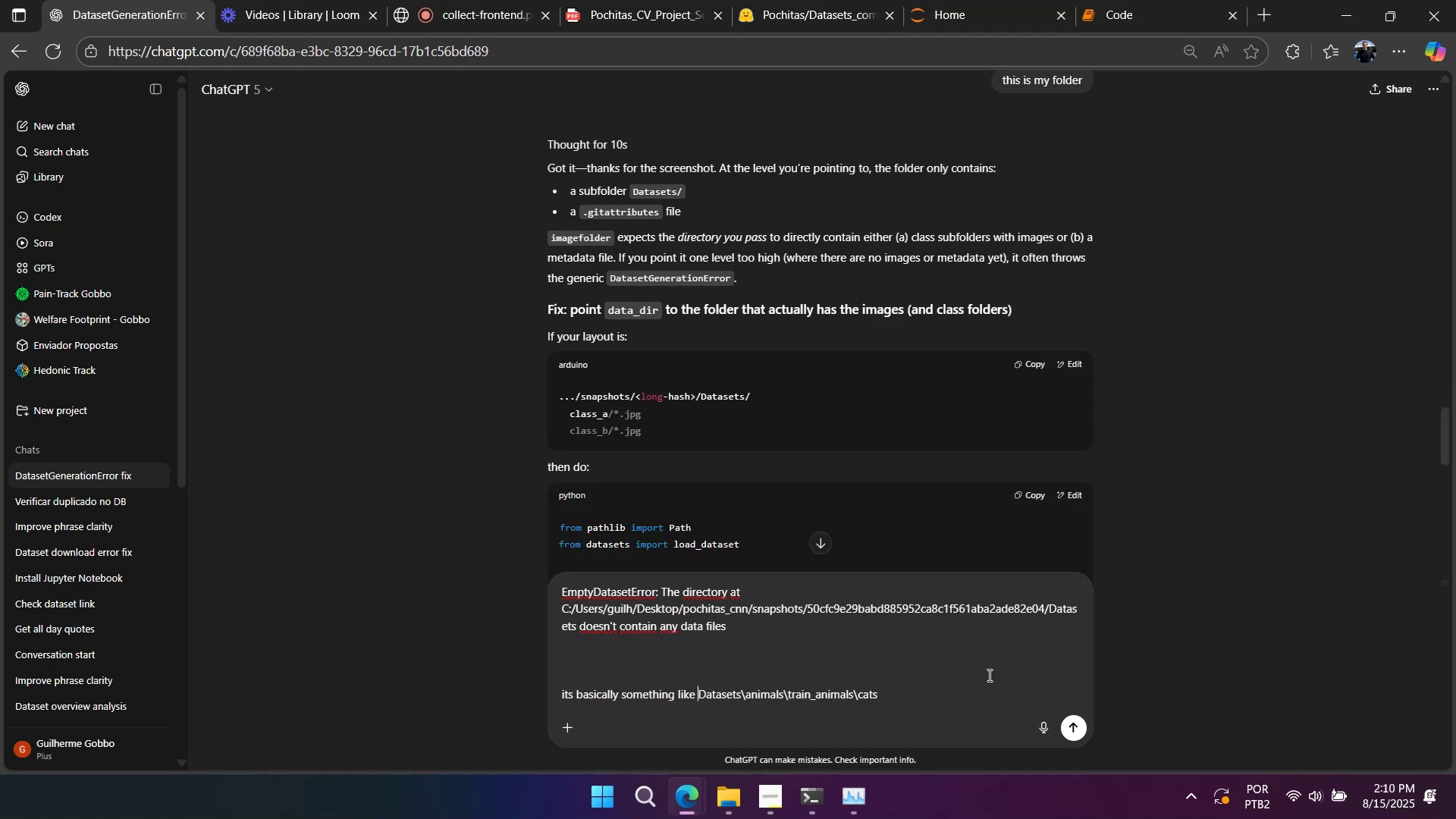 
hold_key(key=ShiftLeft, duration=0.51)
 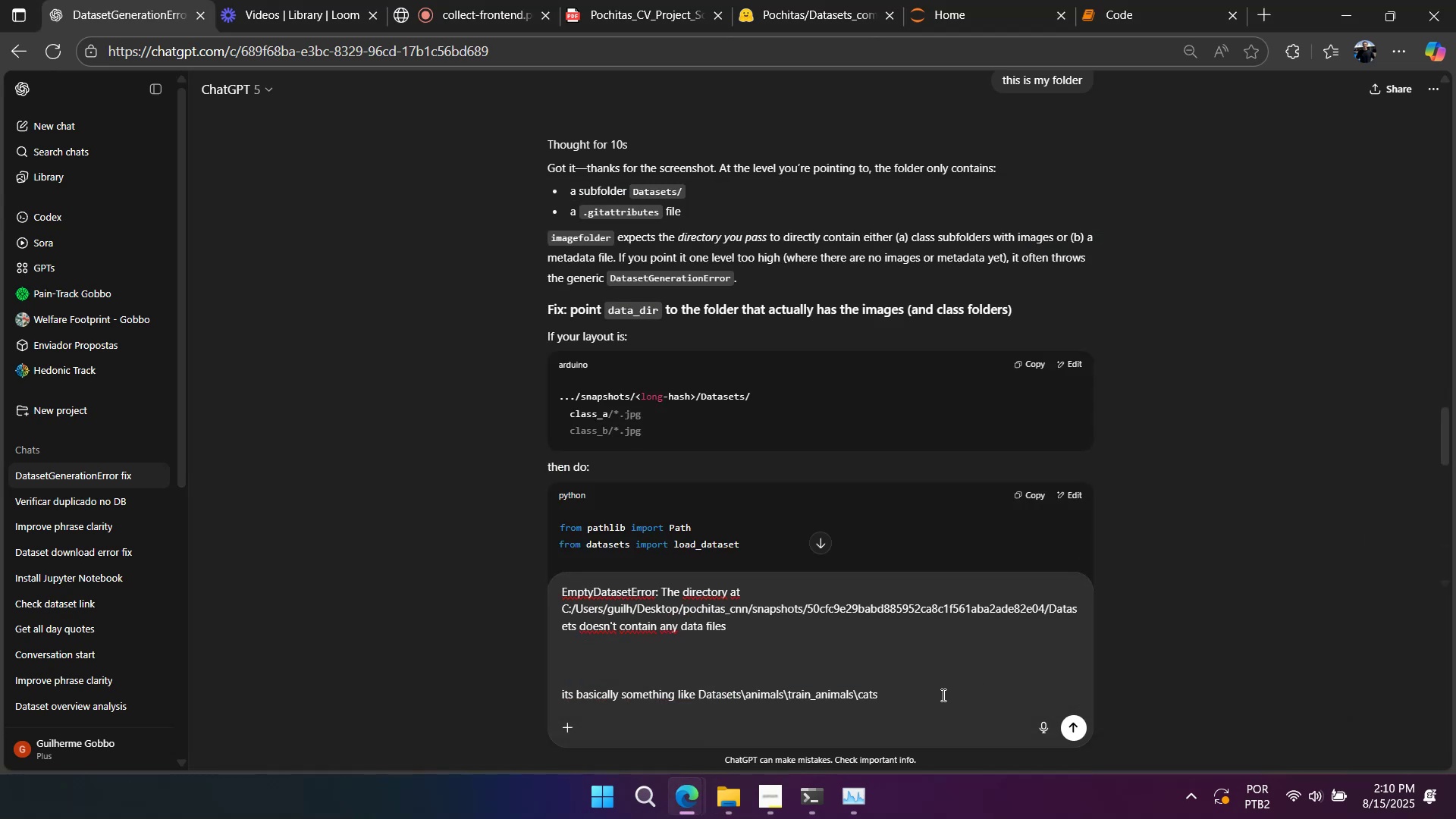 
left_click([942, 695])
 